 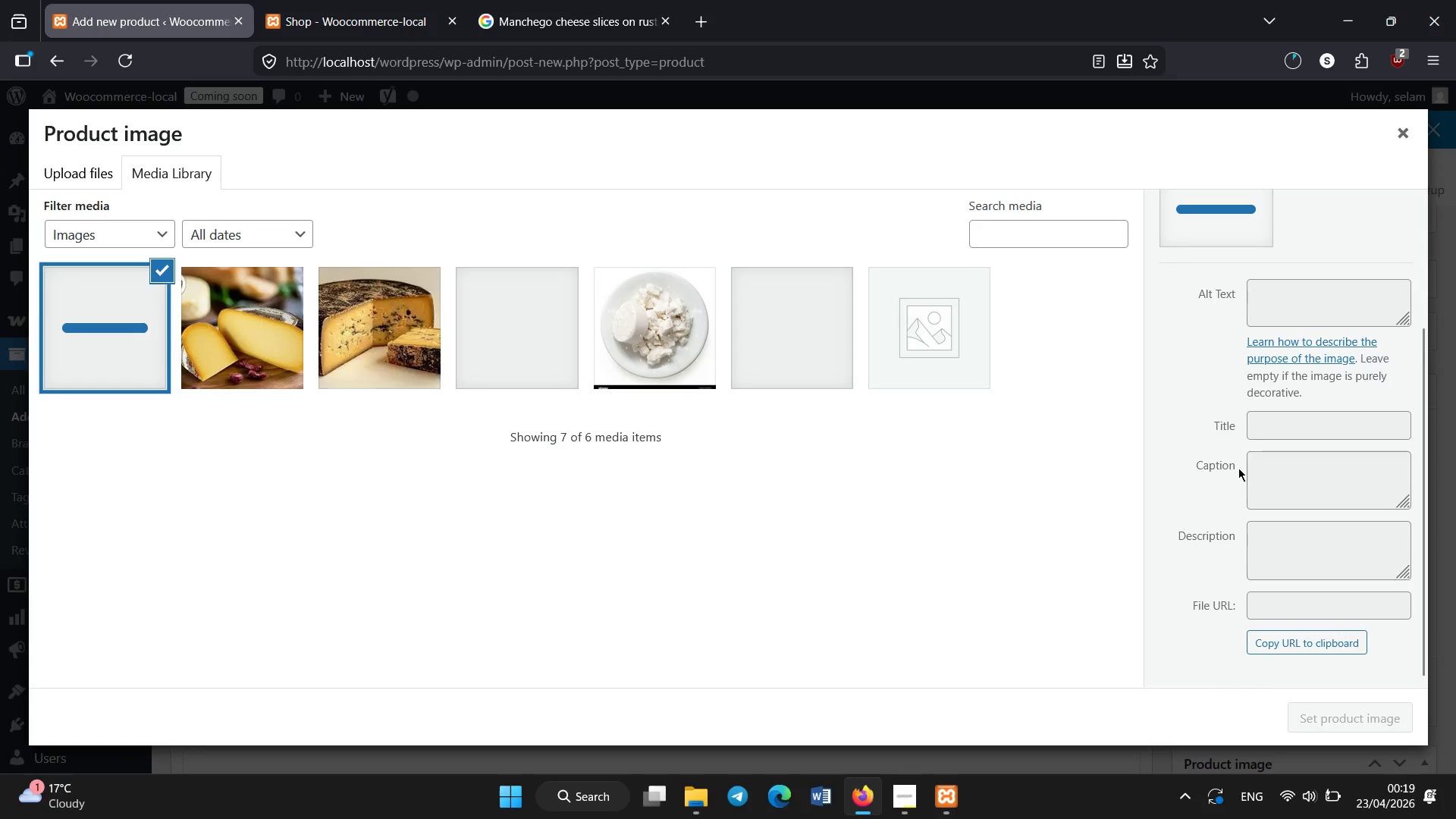 
scroll: coordinate [1238, 468], scroll_direction: up, amount: 1.0
 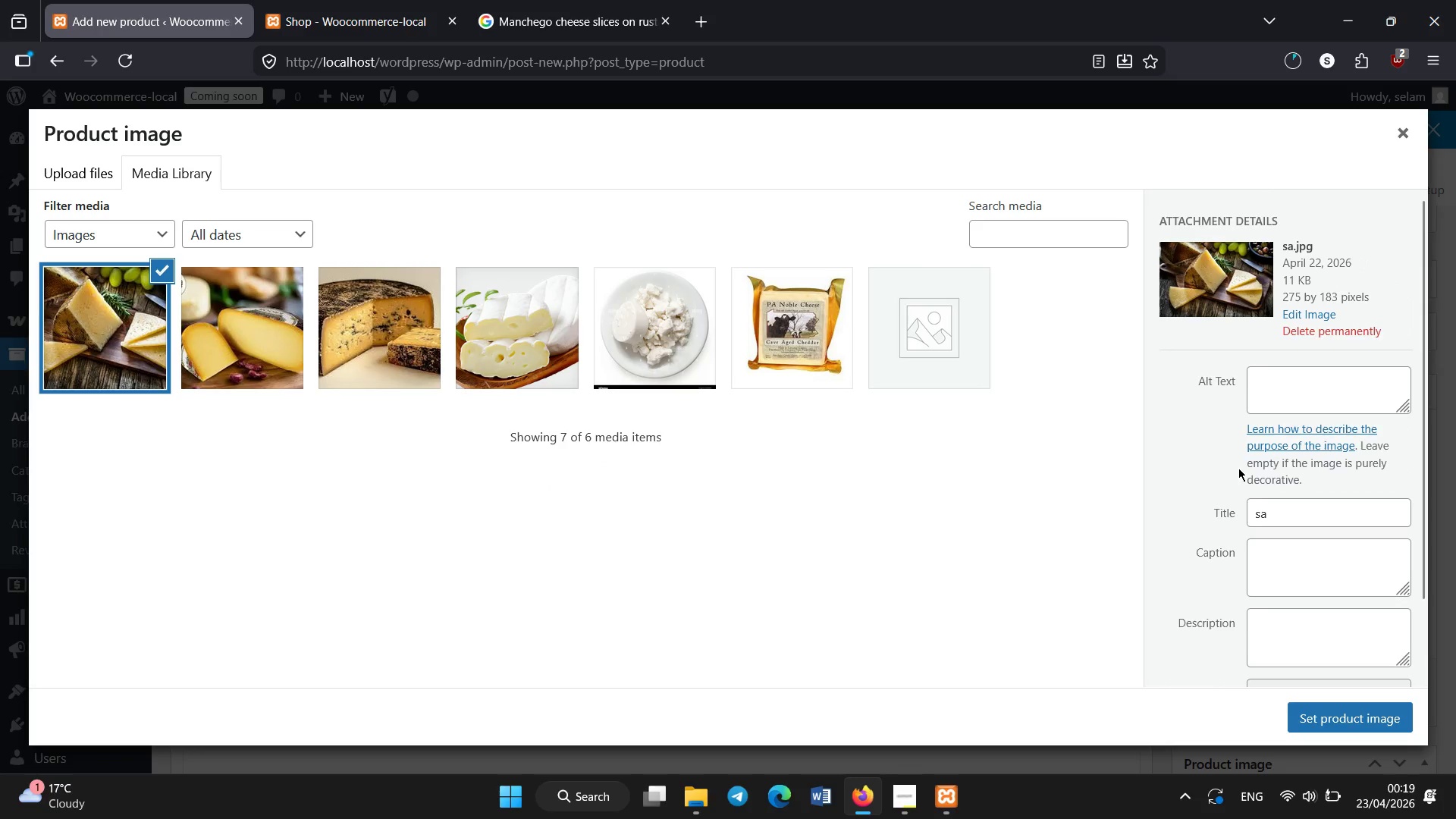 
left_click([1303, 402])
 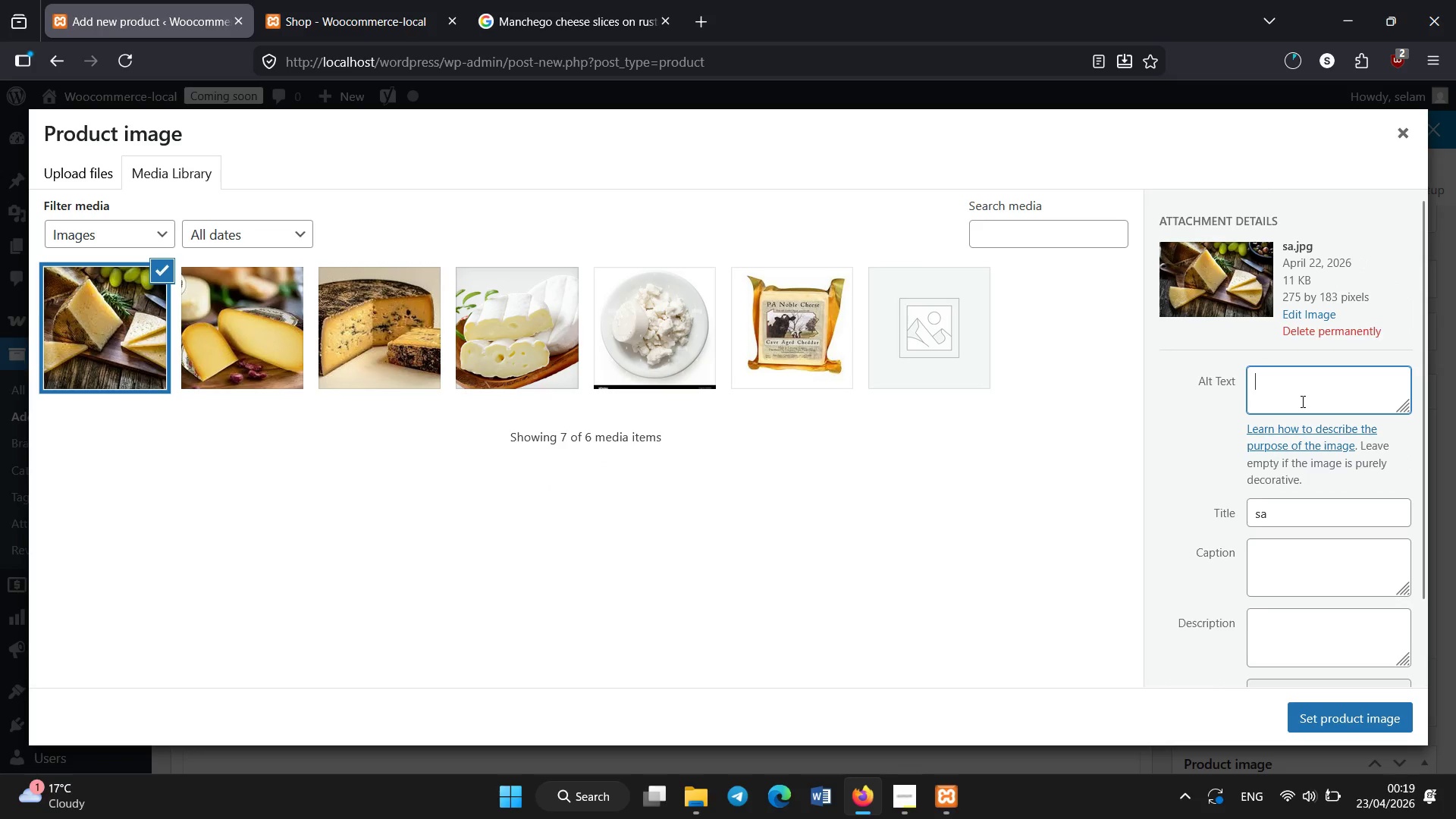 
key(Control+V)
 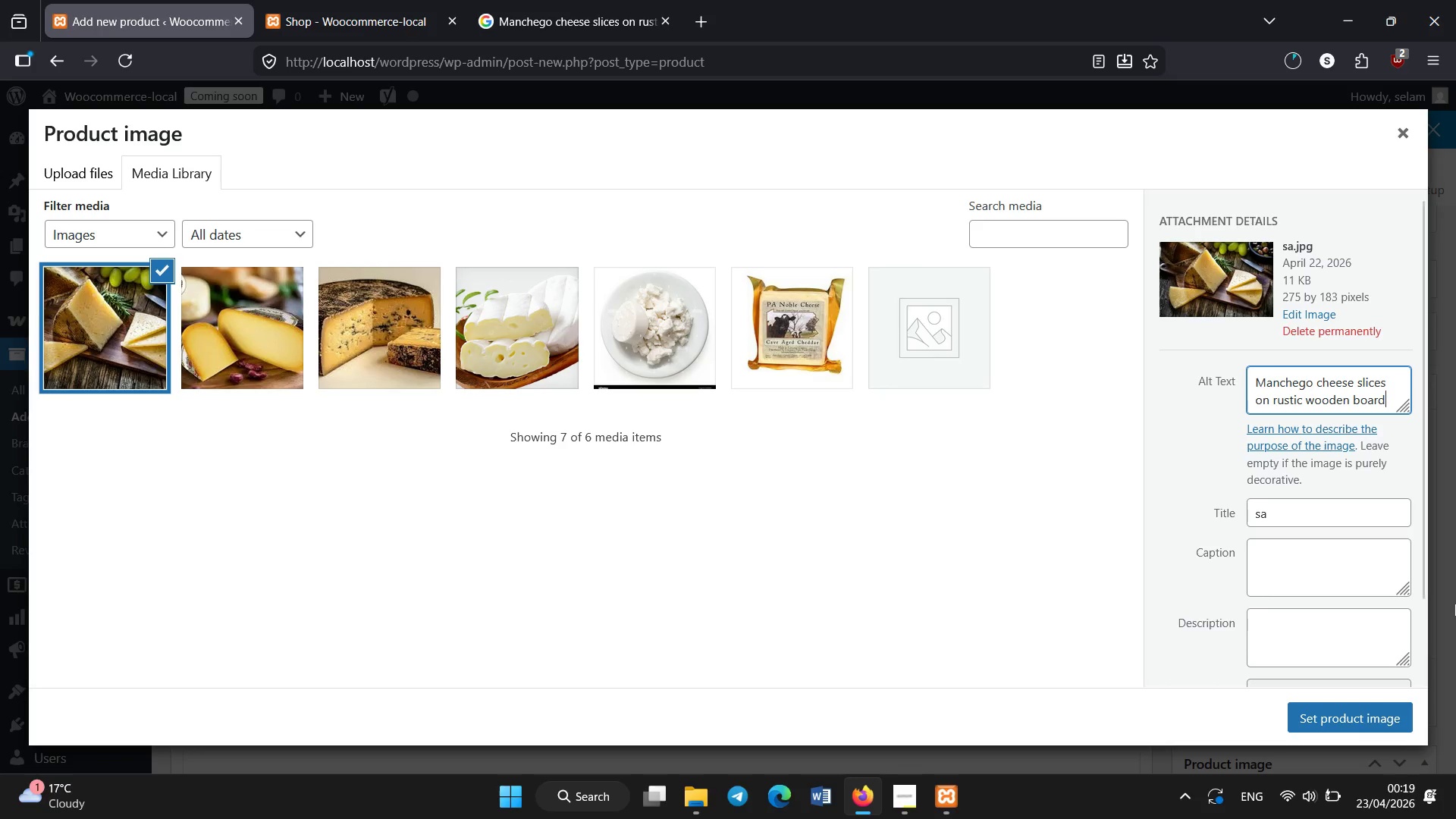 
left_click([1371, 714])
 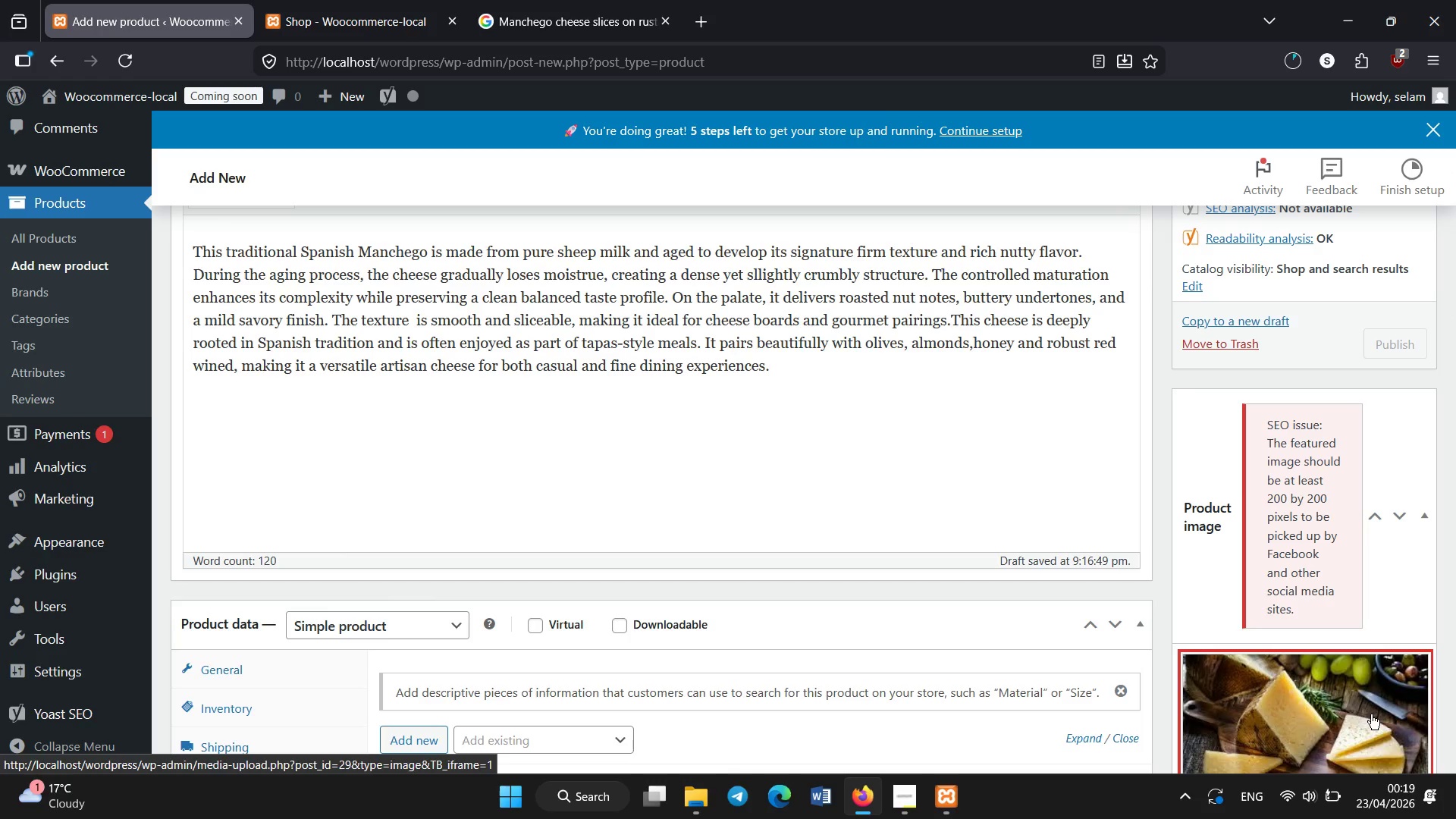 
wait(5.31)
 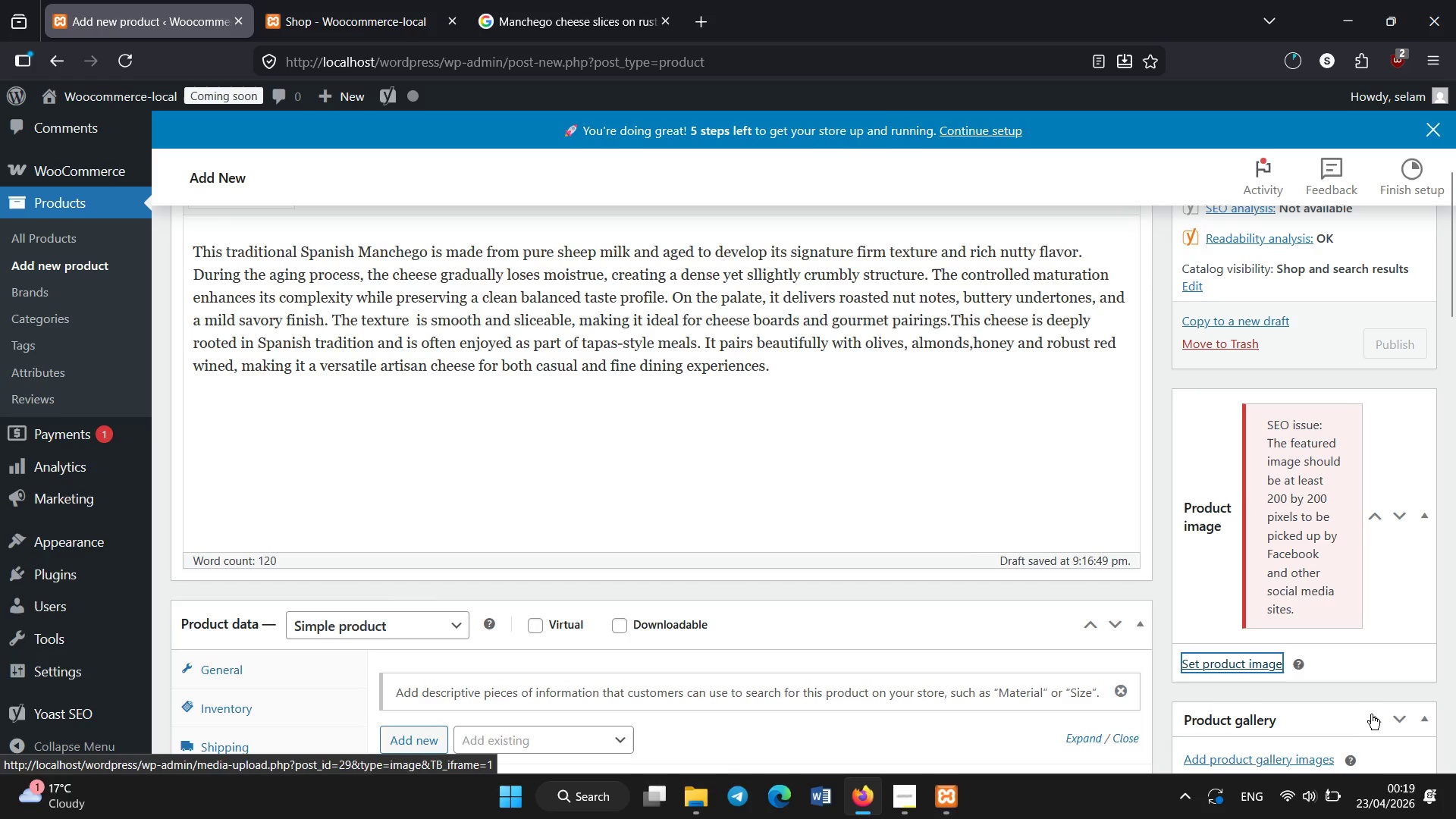 
scroll: coordinate [1224, 567], scroll_direction: down, amount: 12.0
 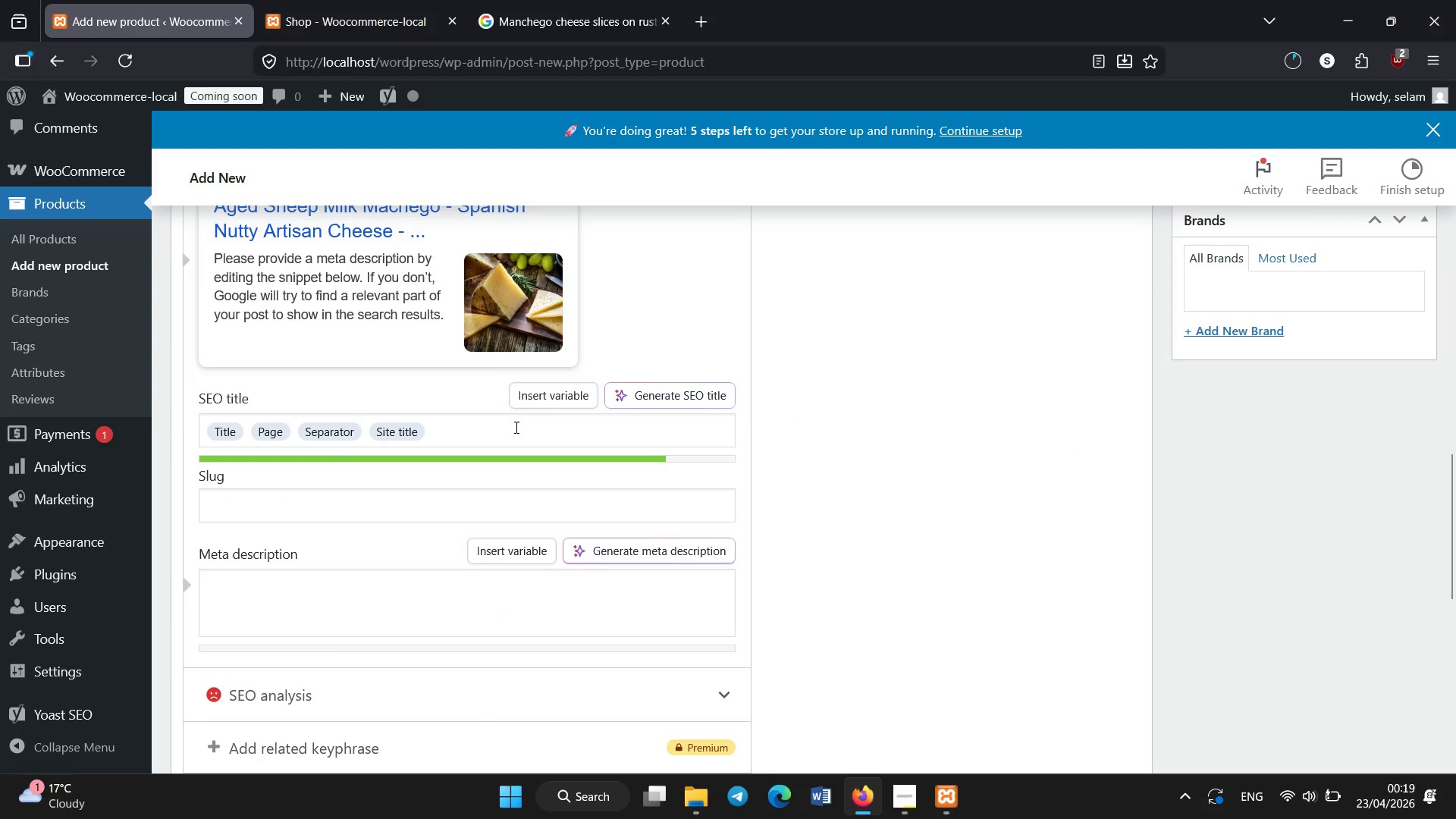 
left_click([515, 428])
 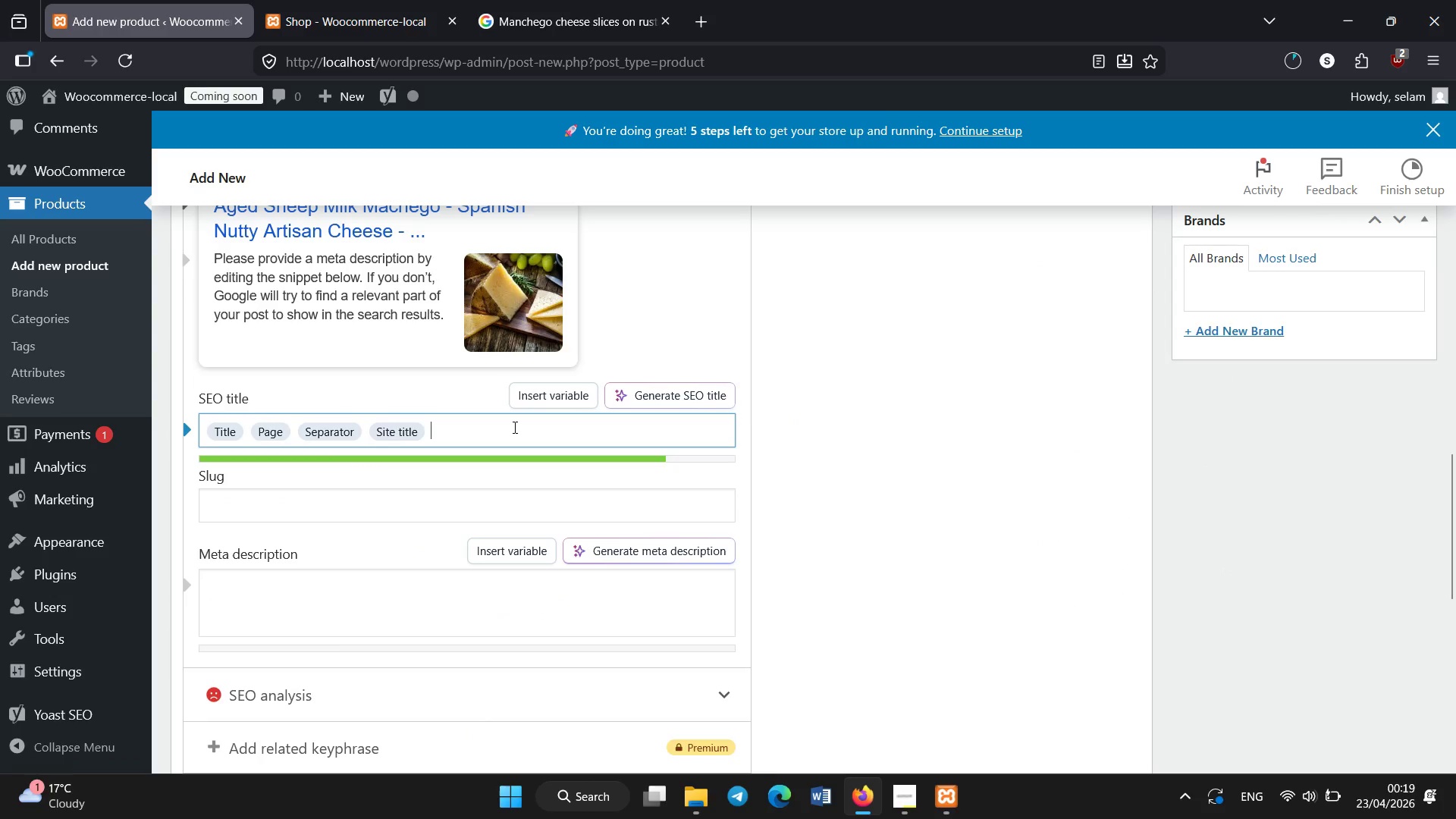 
key(Backspace)
 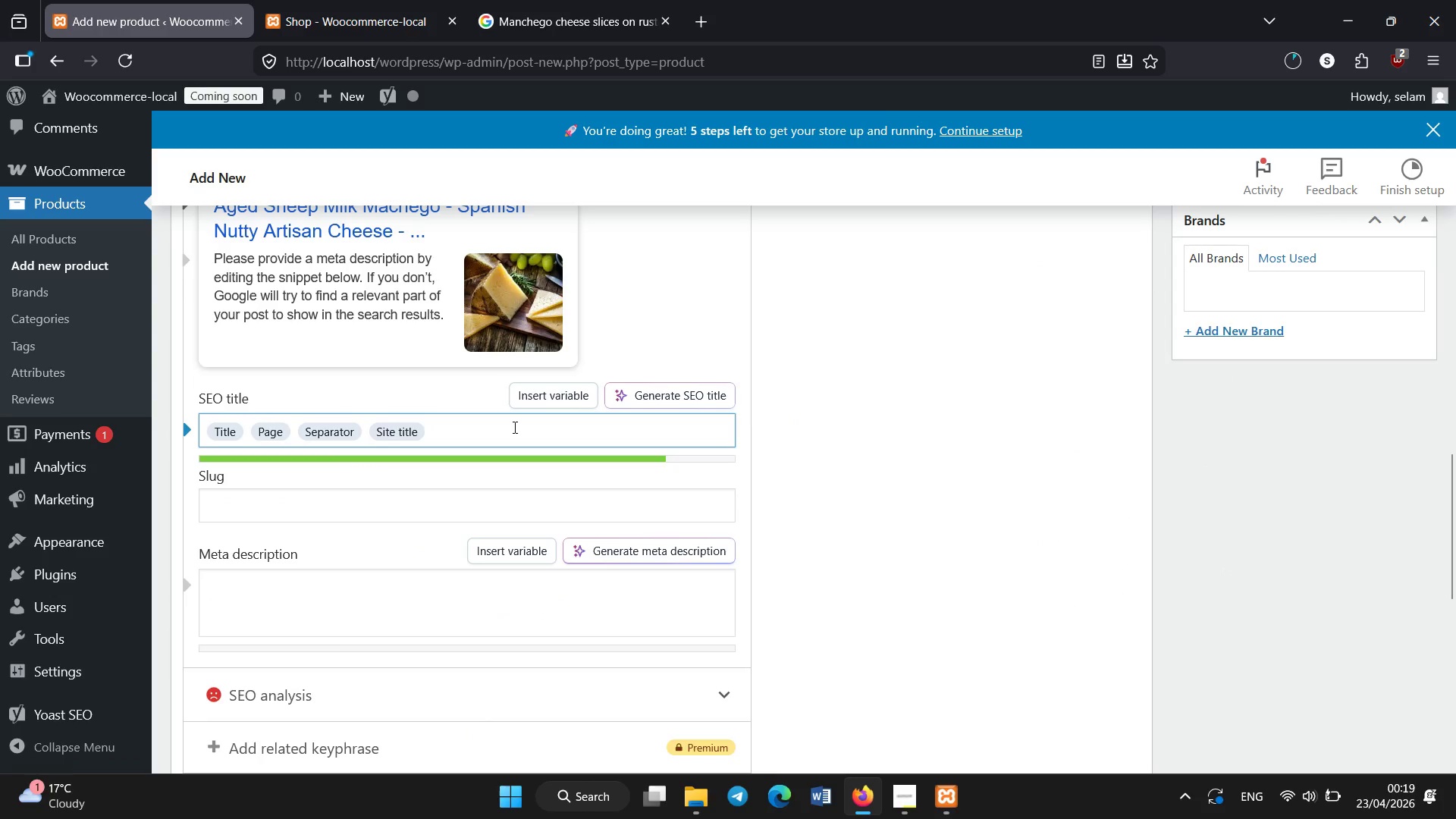 
key(Backspace)
 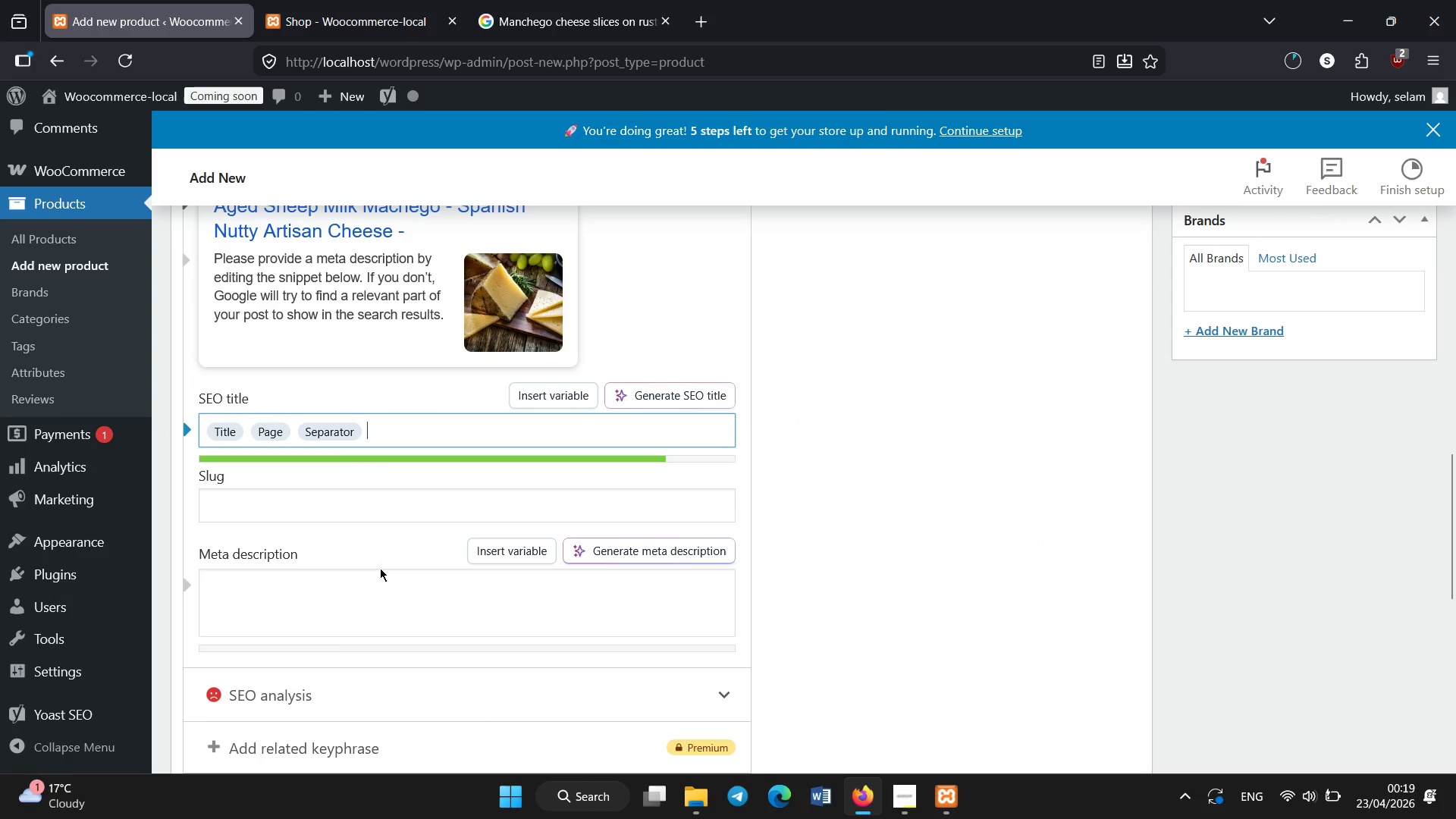 
left_click([372, 589])
 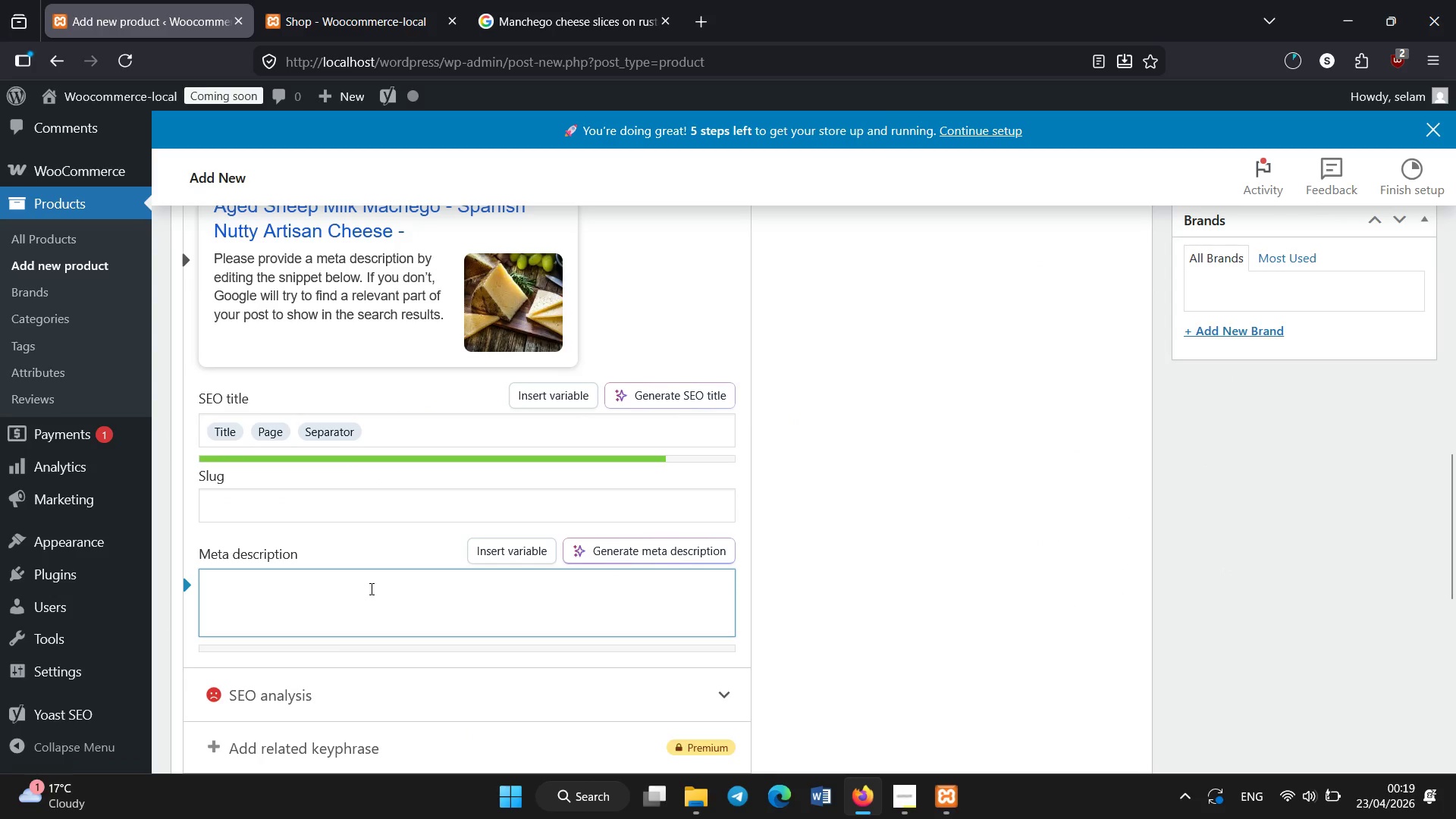 
hold_key(key=ShiftLeft, duration=1.3)
 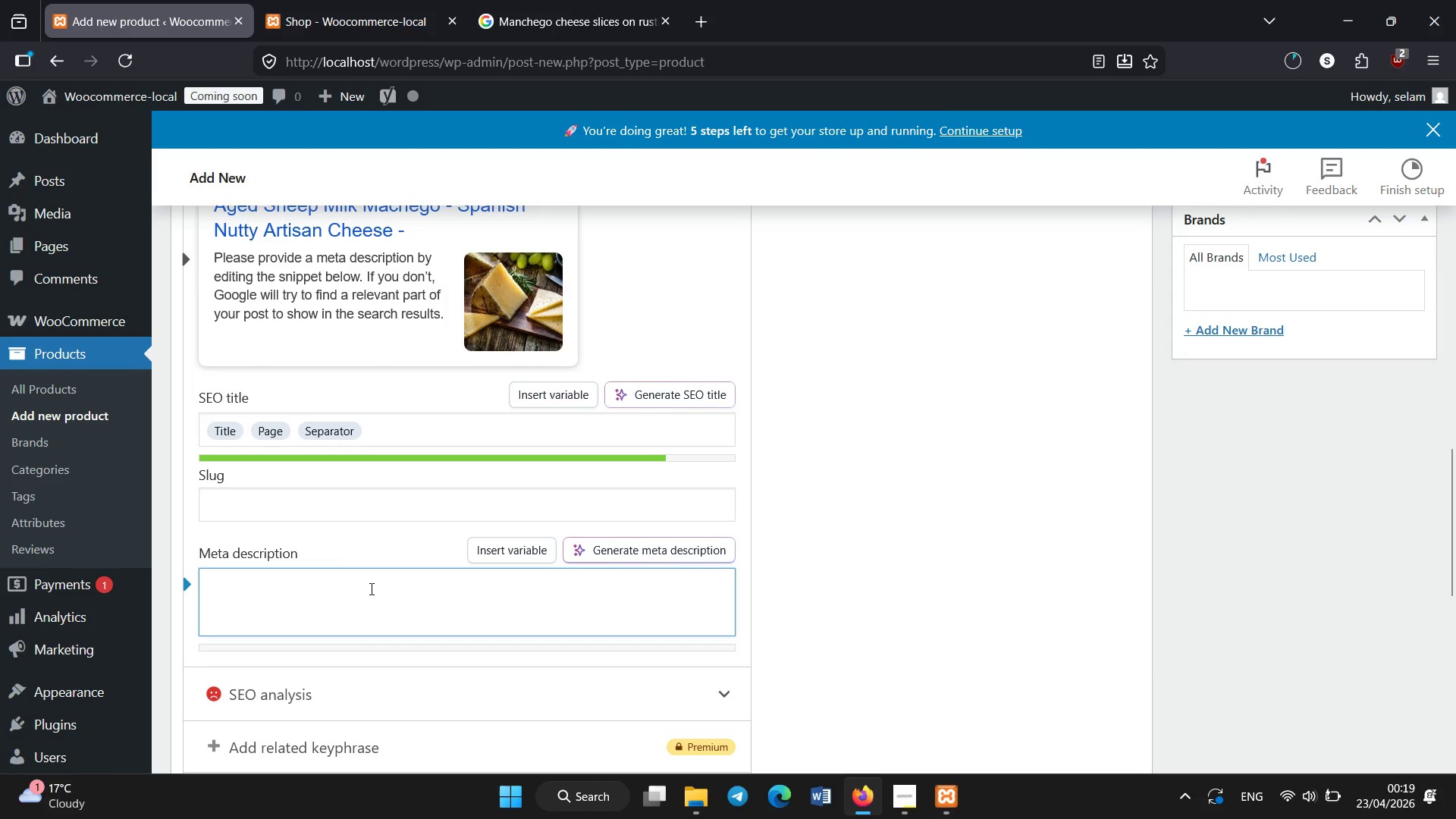 
scroll: coordinate [372, 589], scroll_direction: down, amount: 1.0
 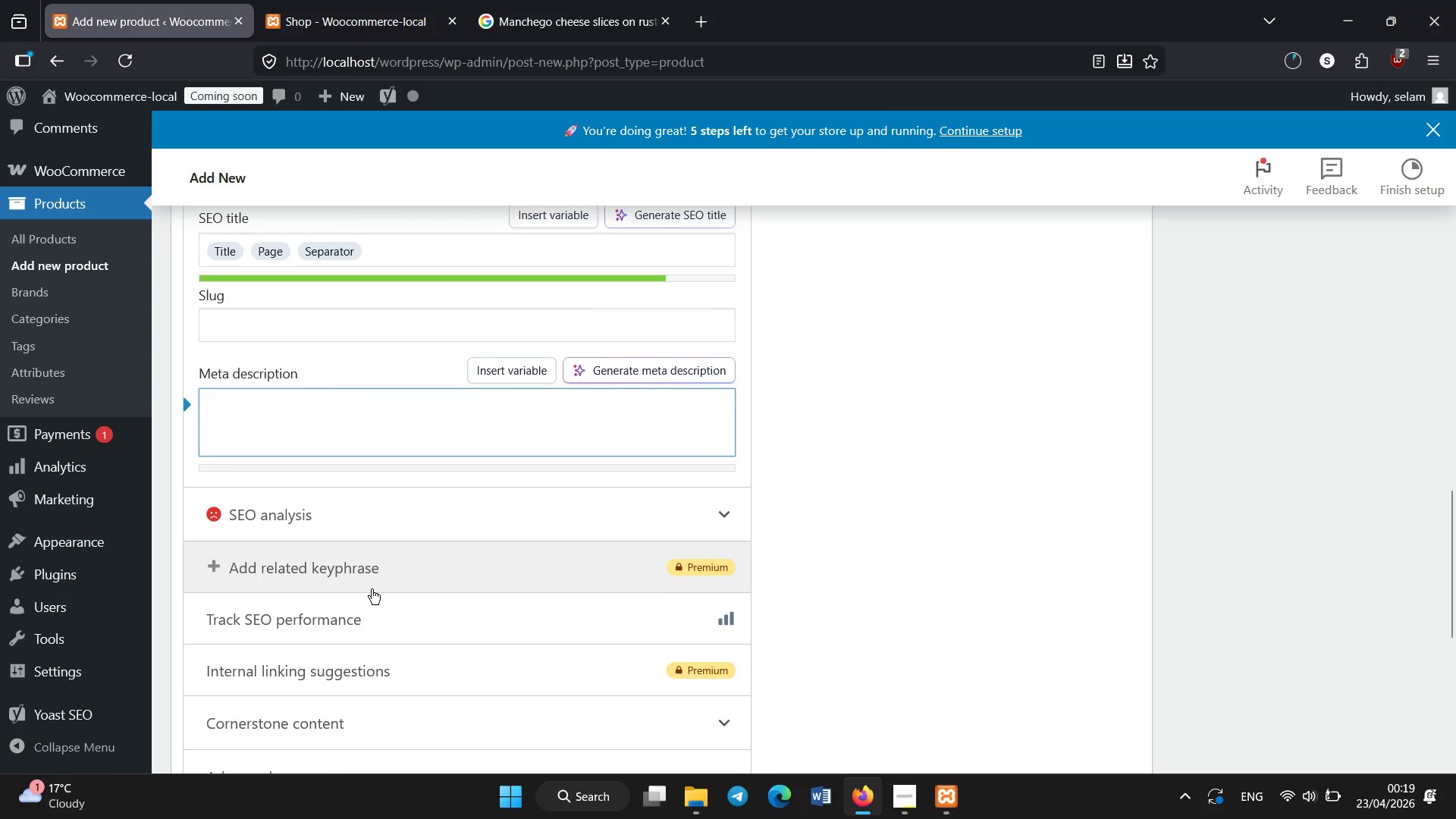 
type(Spanish Manchego cheese made from sheep milk with nutty flavor and firm texture.)
 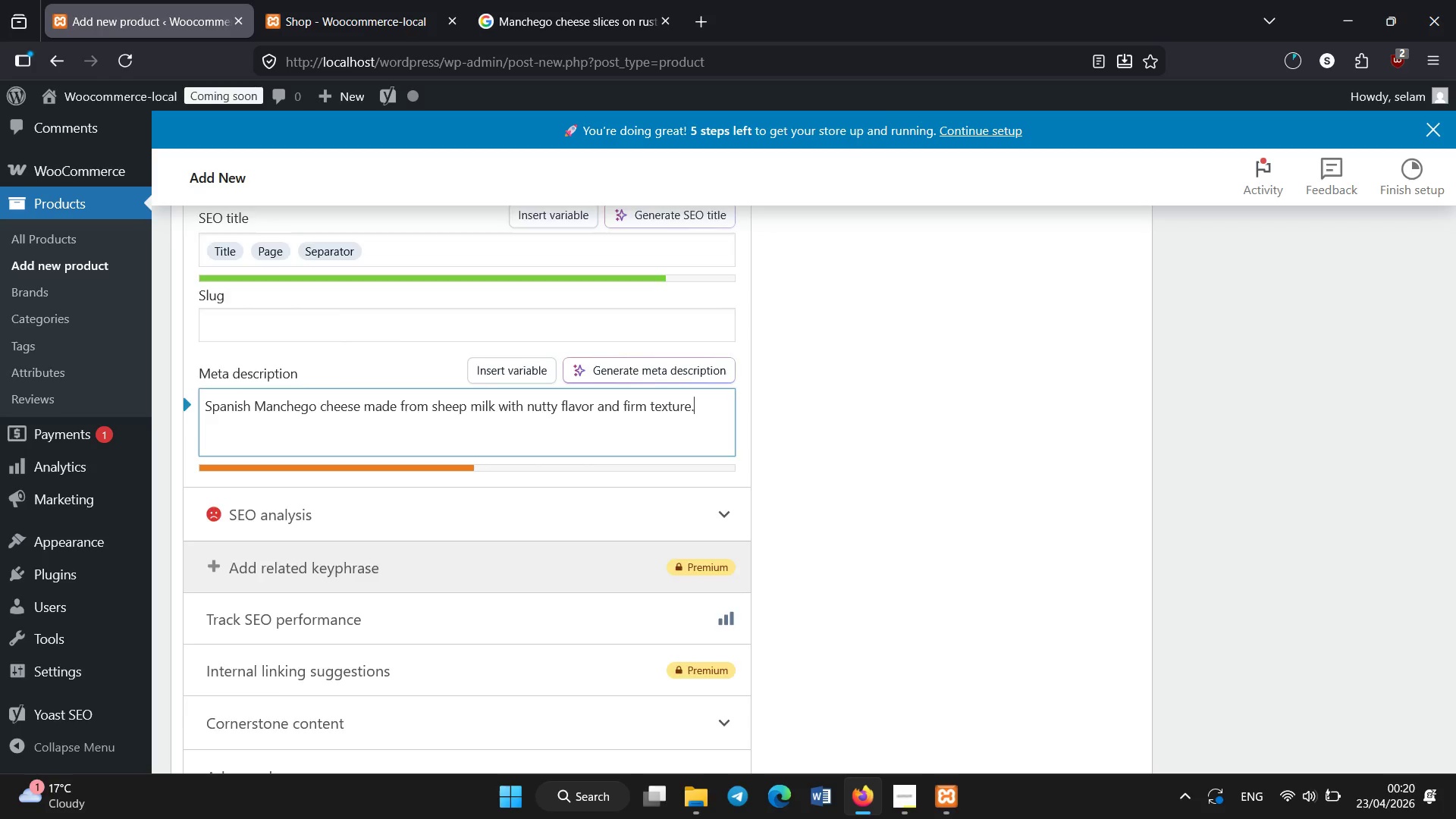 
scroll: coordinate [372, 589], scroll_direction: down, amount: 7.0
 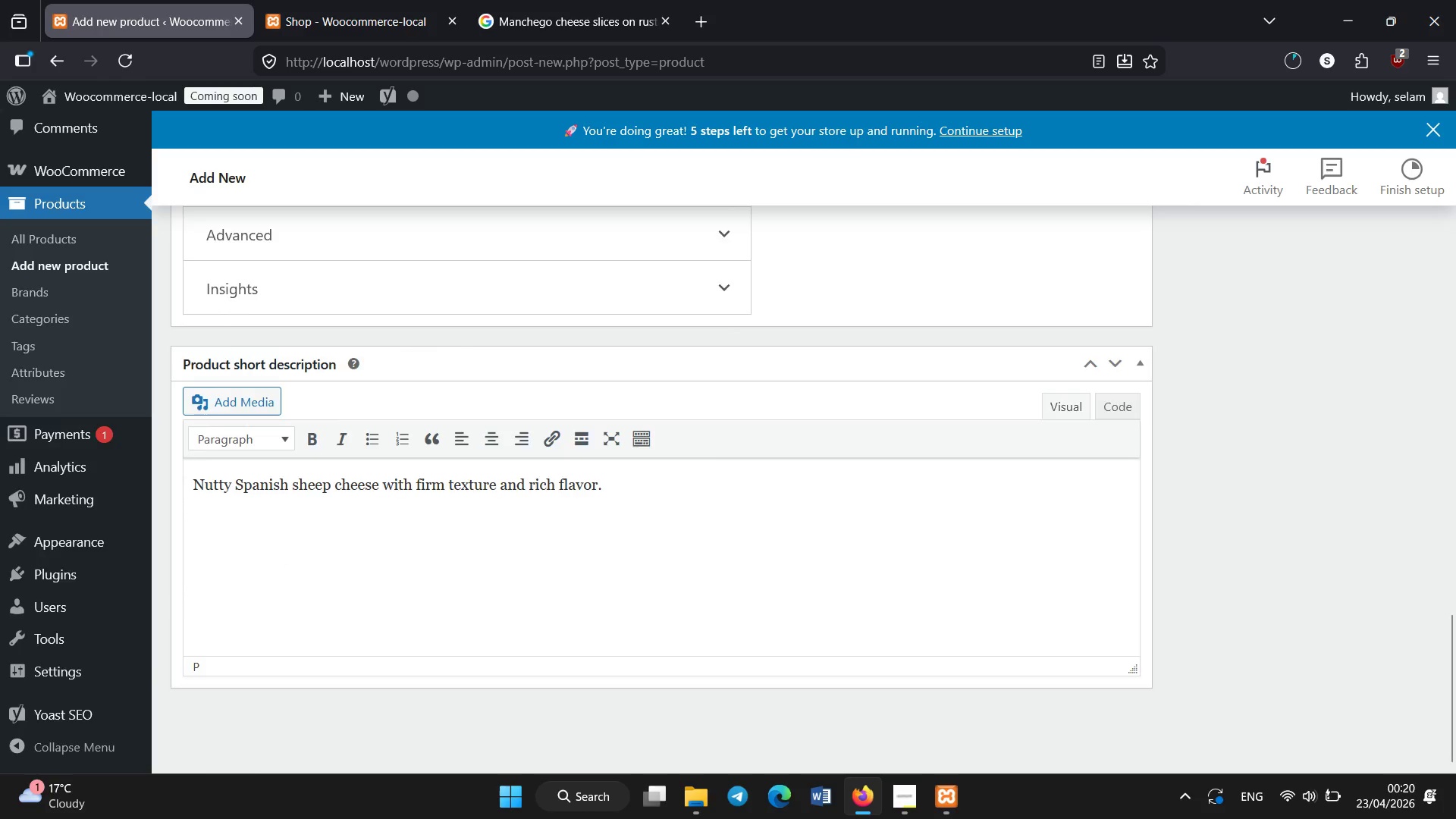 
scroll: coordinate [372, 589], scroll_direction: up, amount: 36.0
 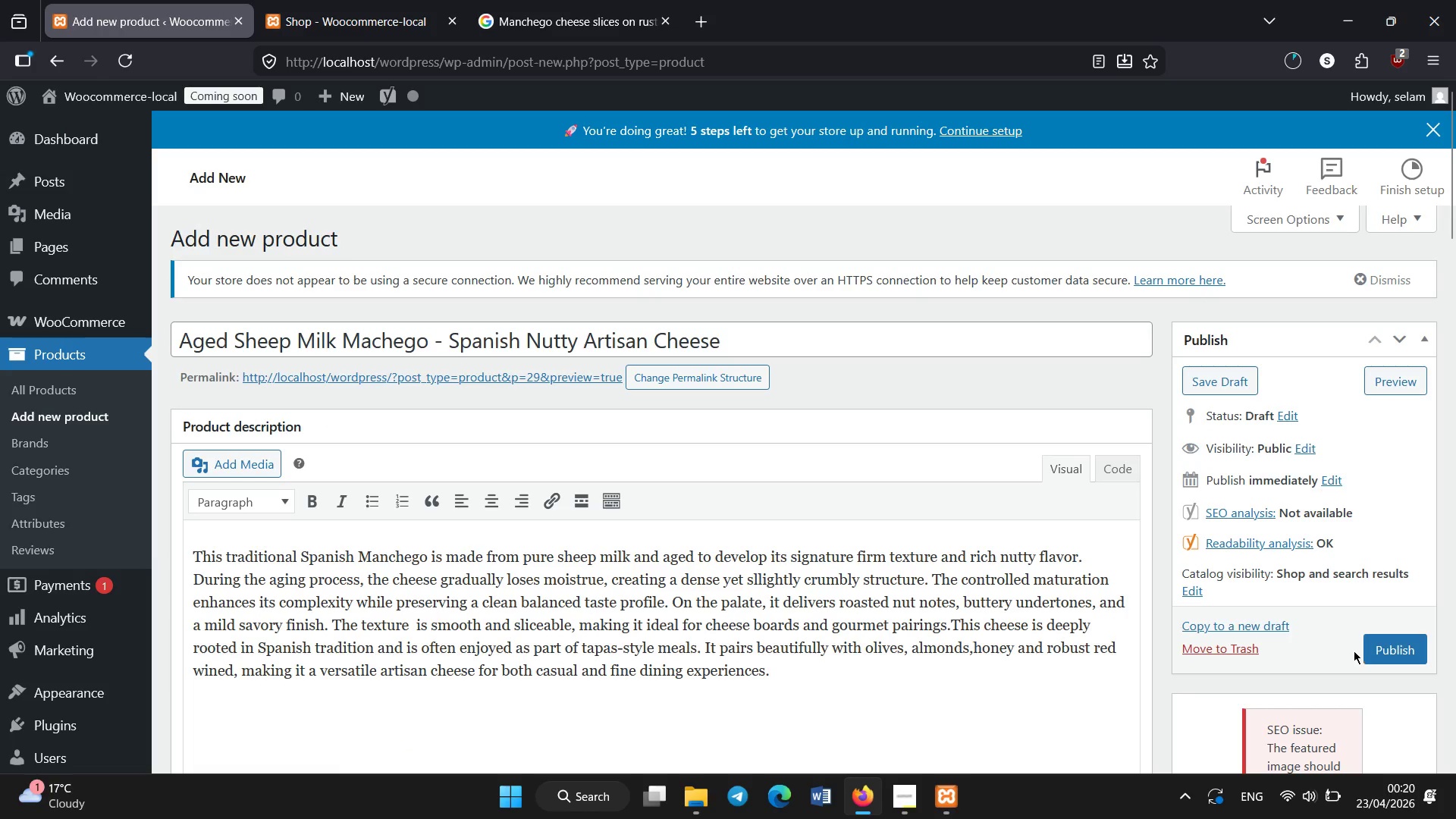 
left_click([1379, 651])
 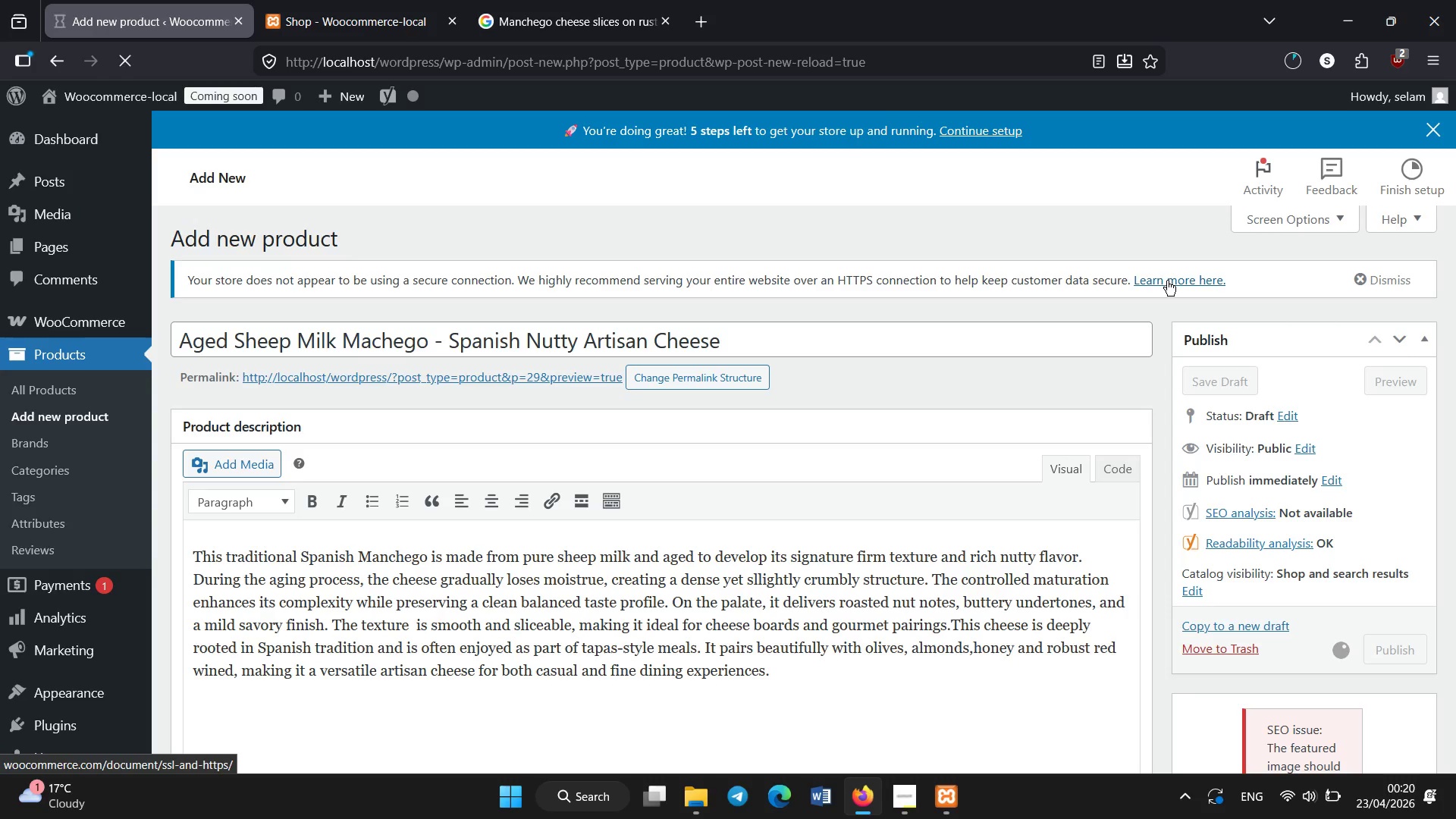 
wait(15.48)
 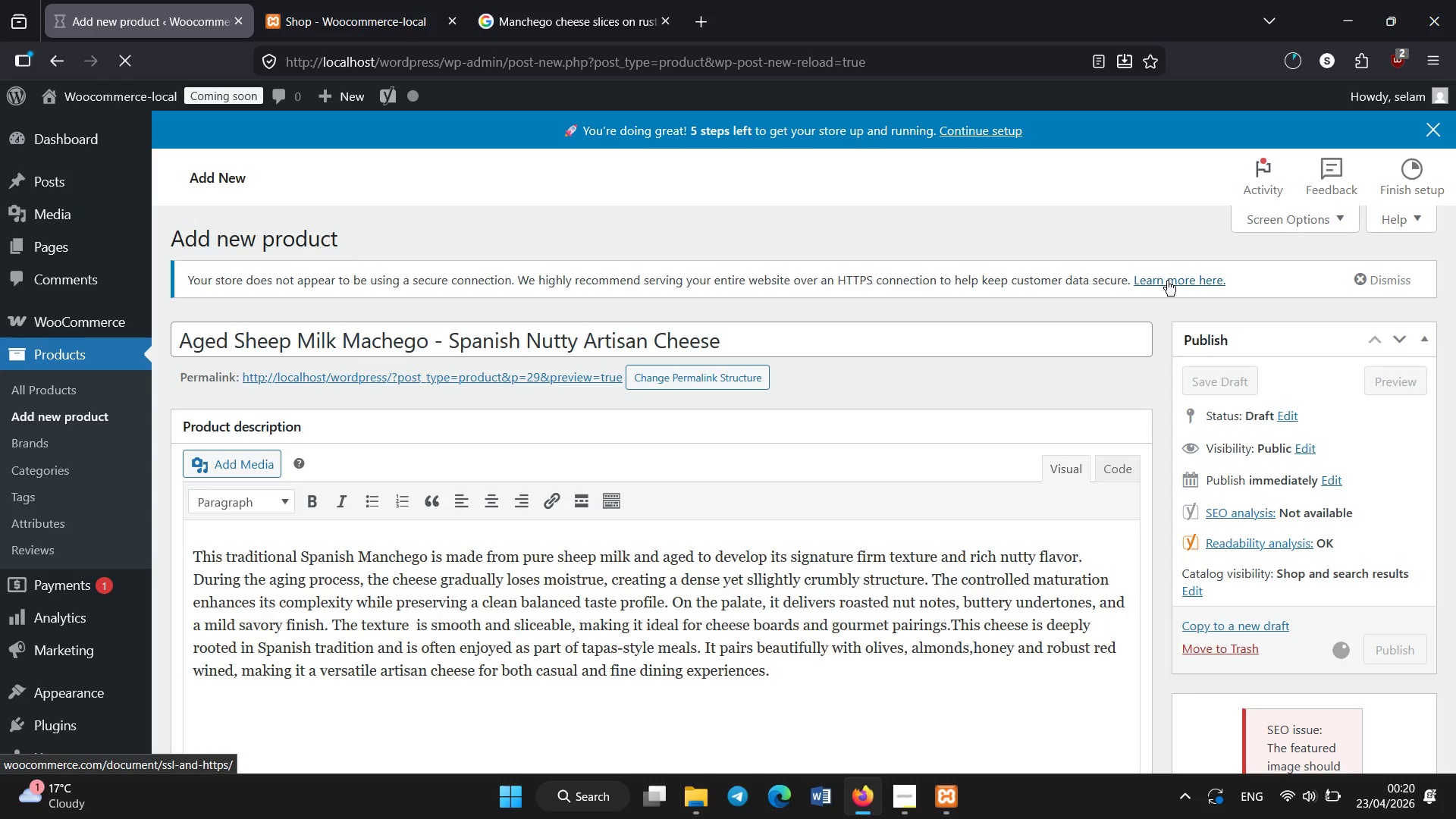 
scroll: coordinate [962, 563], scroll_direction: down, amount: 3.0
 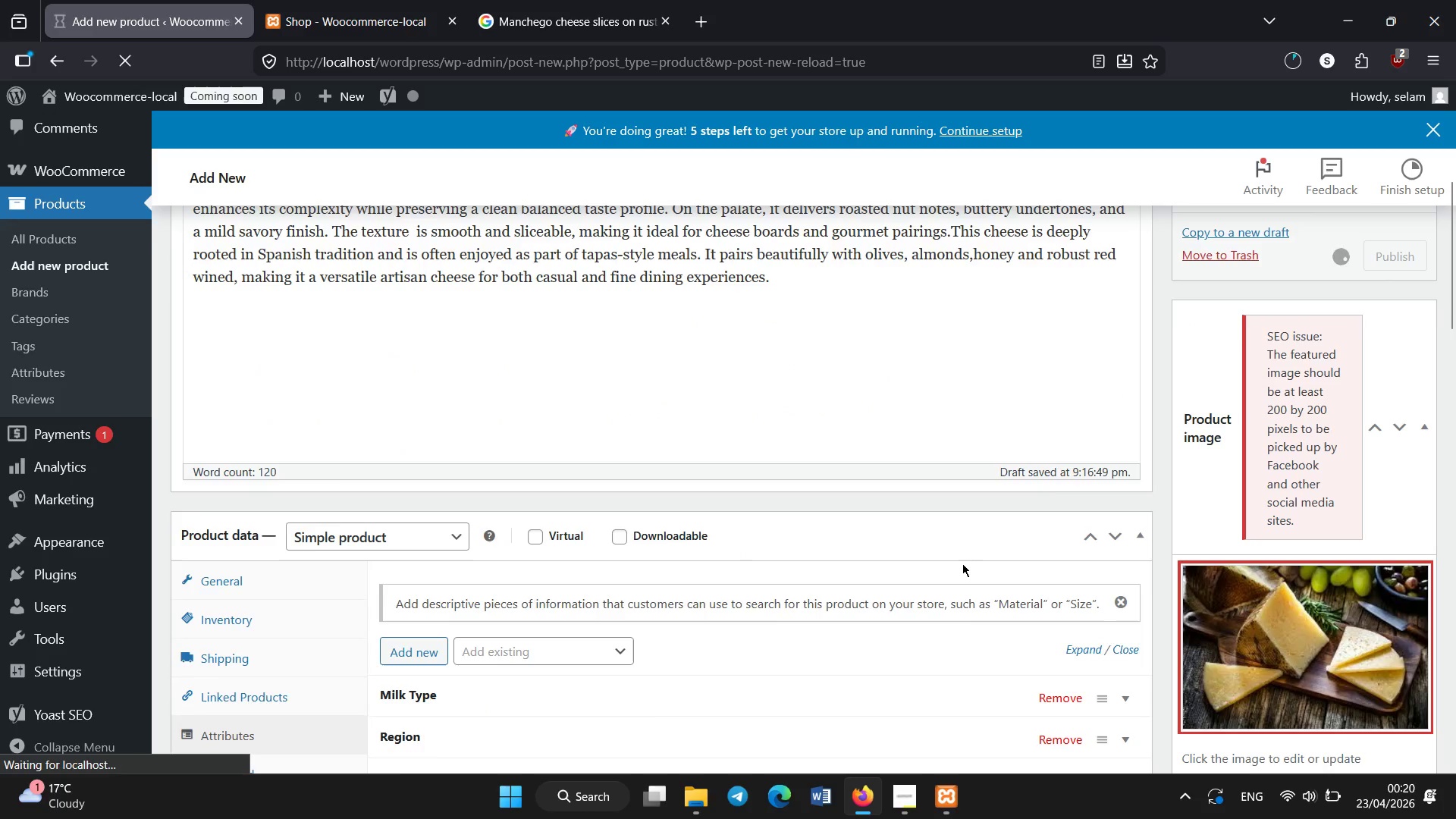 
scroll: coordinate [962, 563], scroll_direction: up, amount: 3.0
 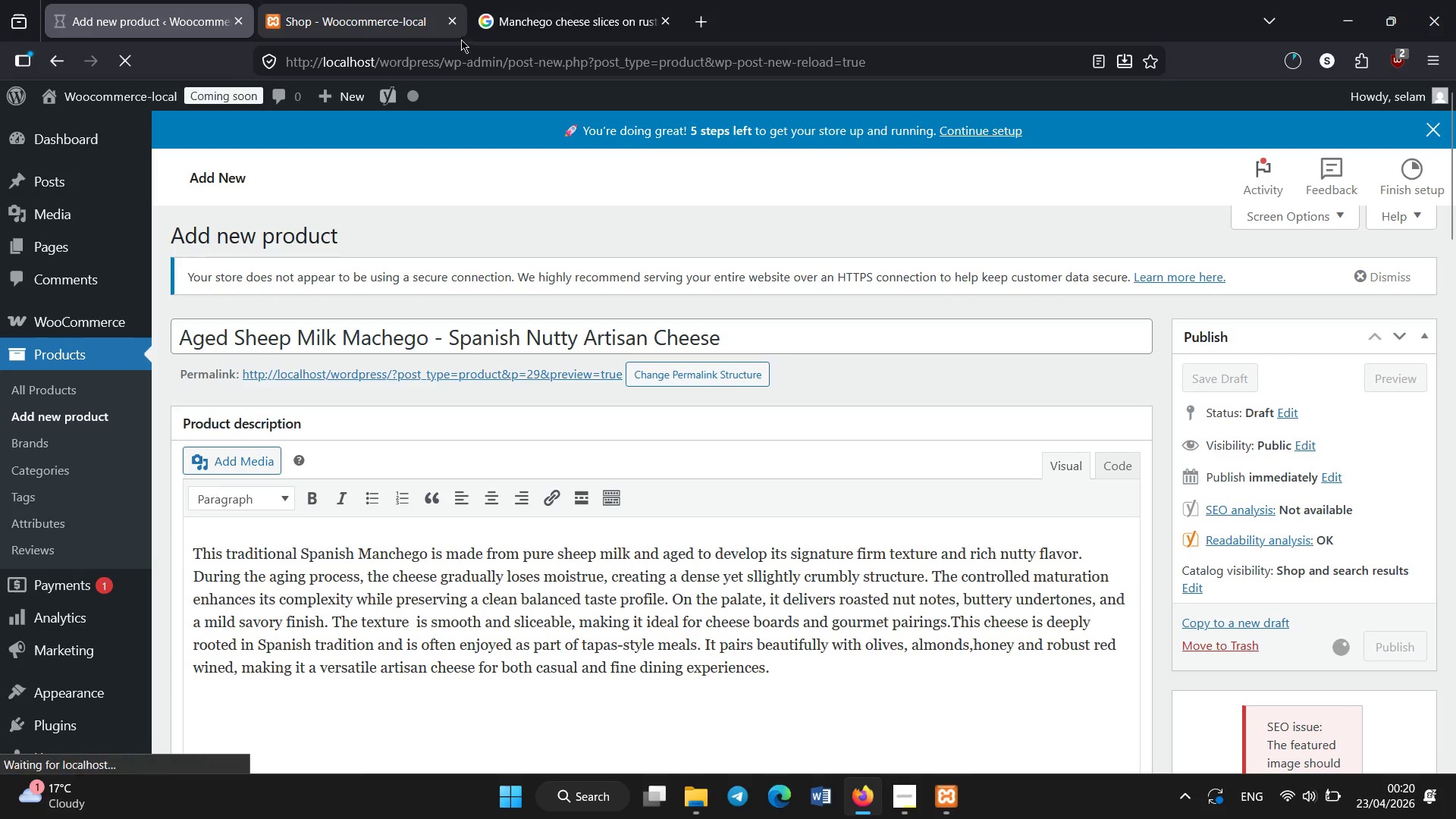 
left_click([330, 0])
 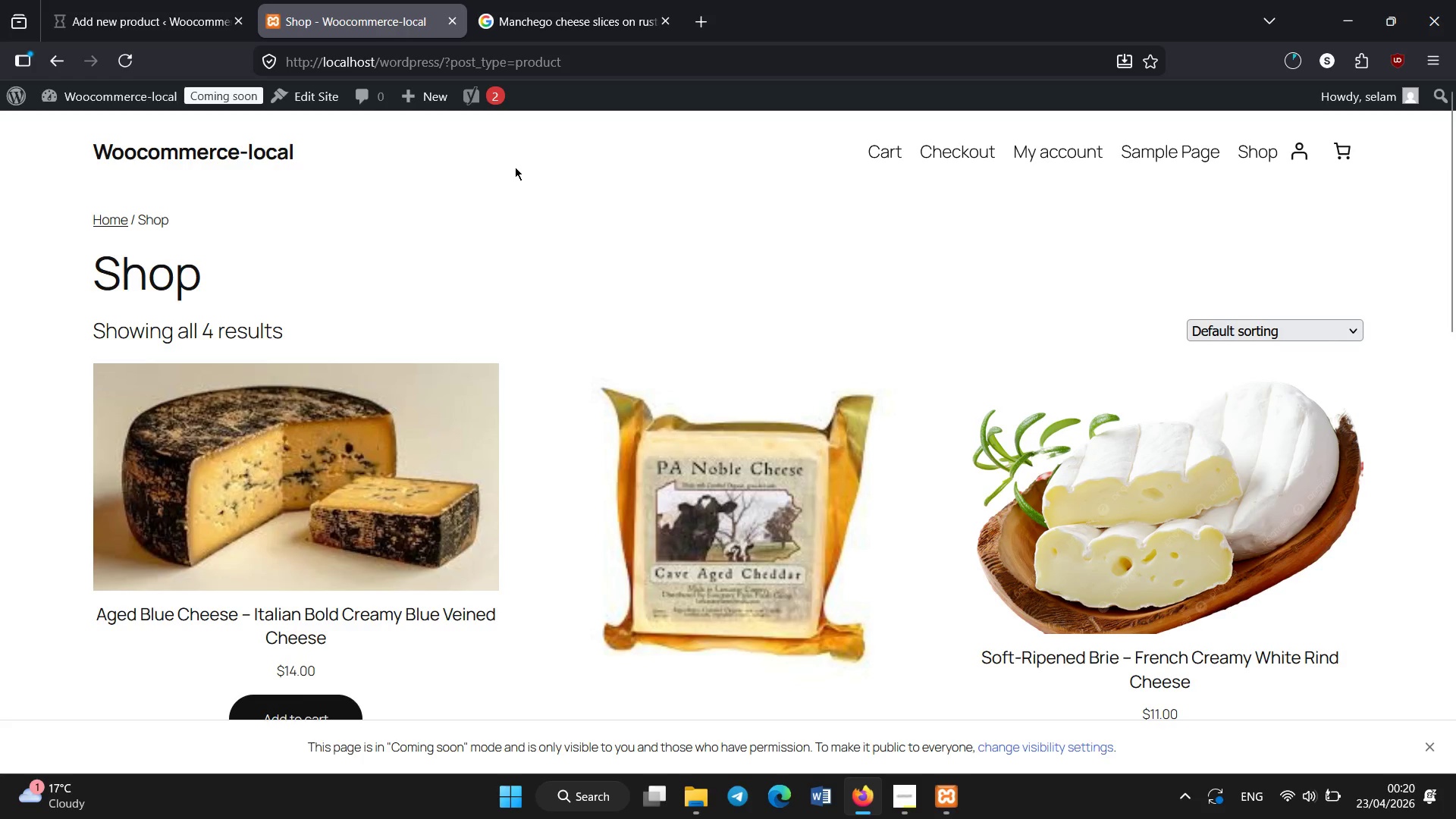 
left_click([515, 167])
 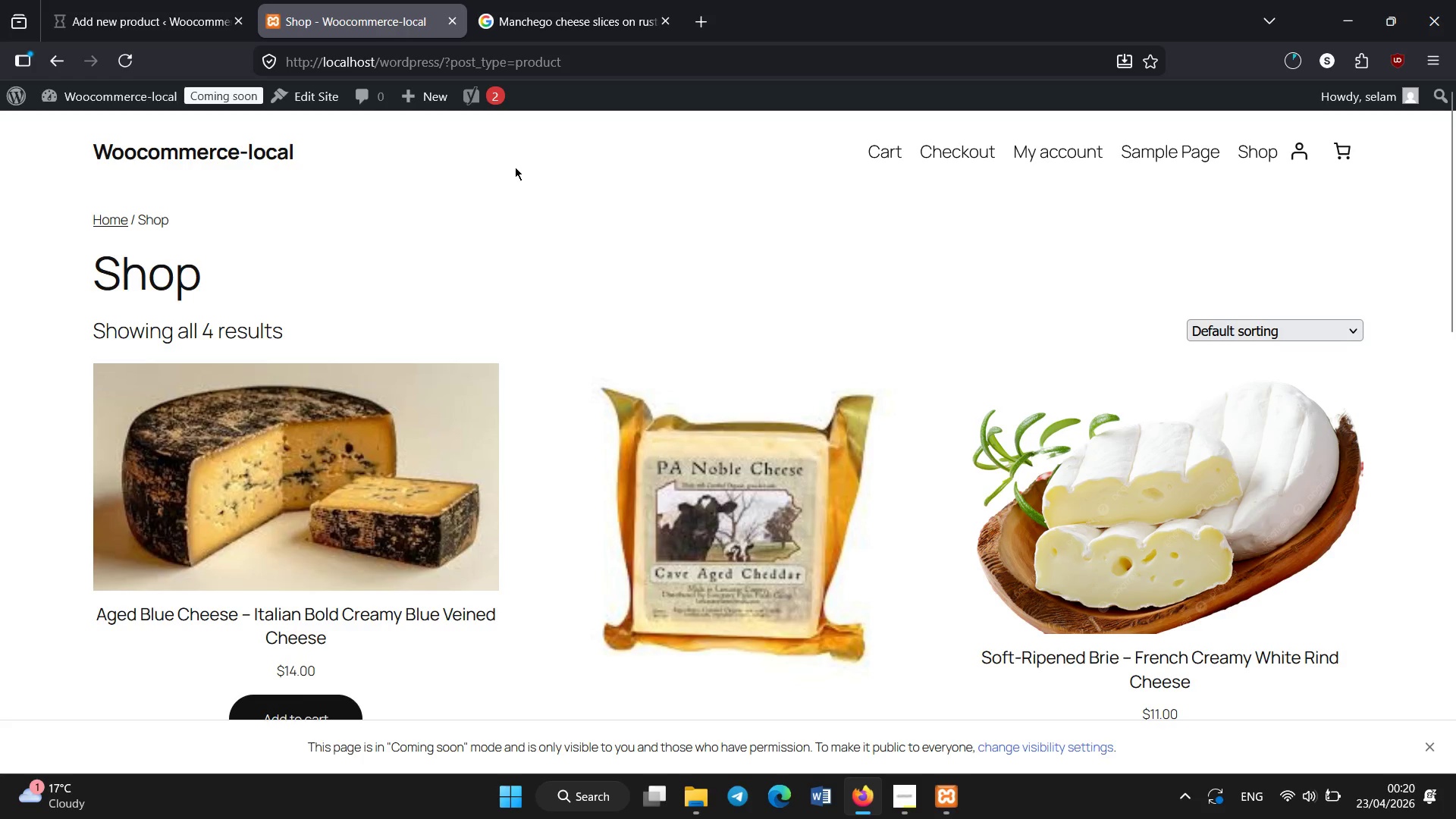 
key(Control+Shift+R)
 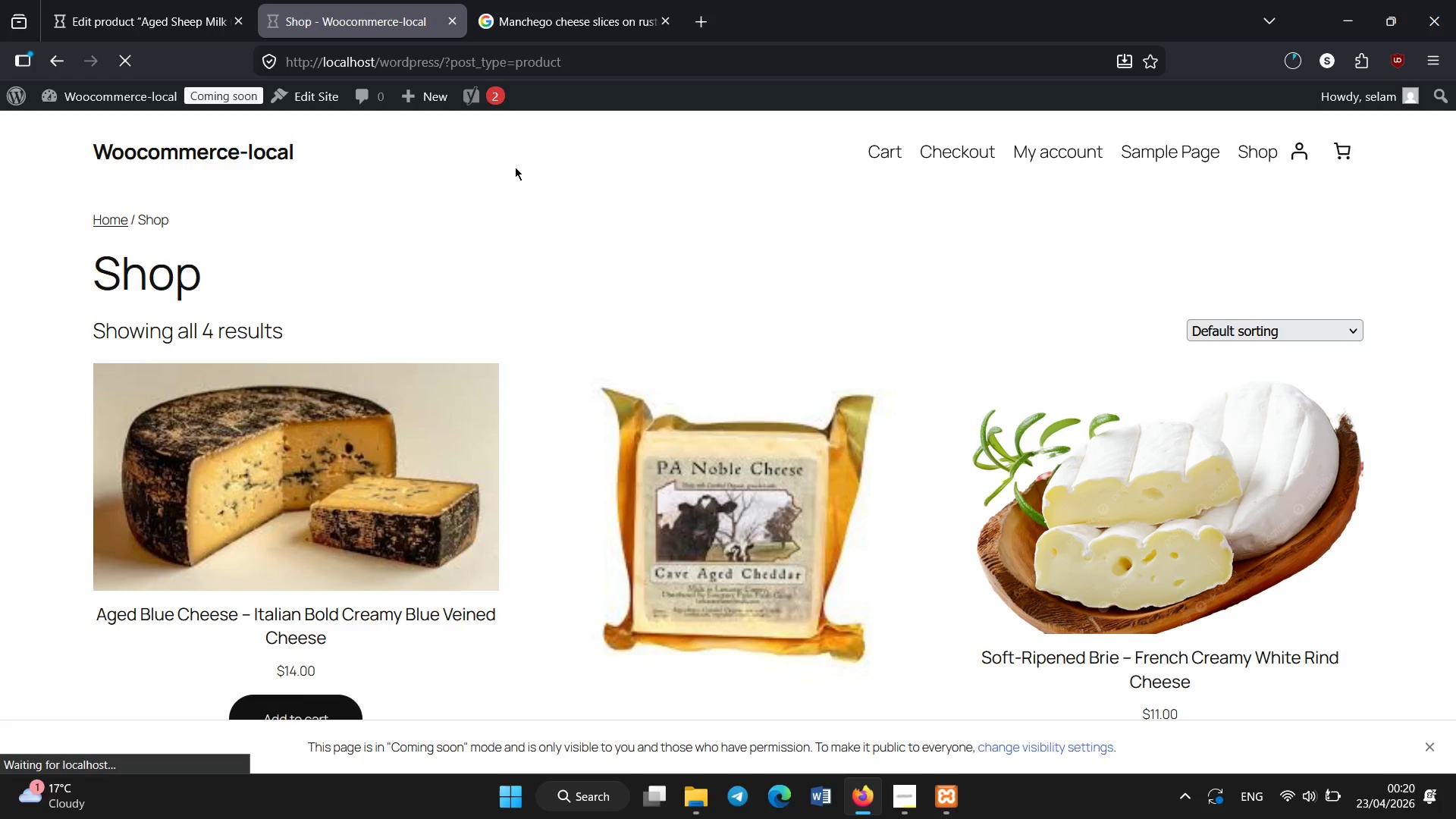 
wait(9.38)
 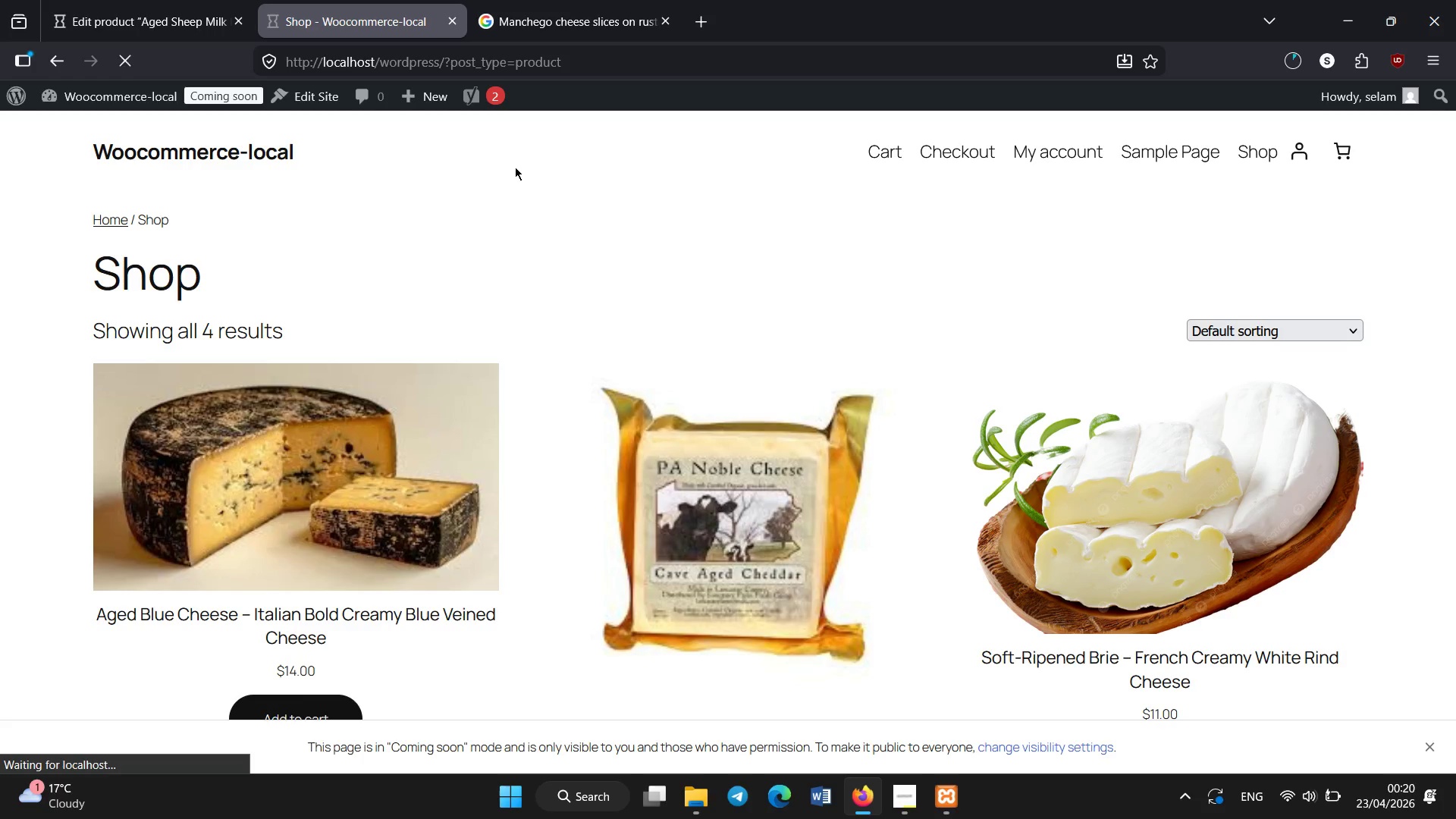 
left_click([165, 0])
 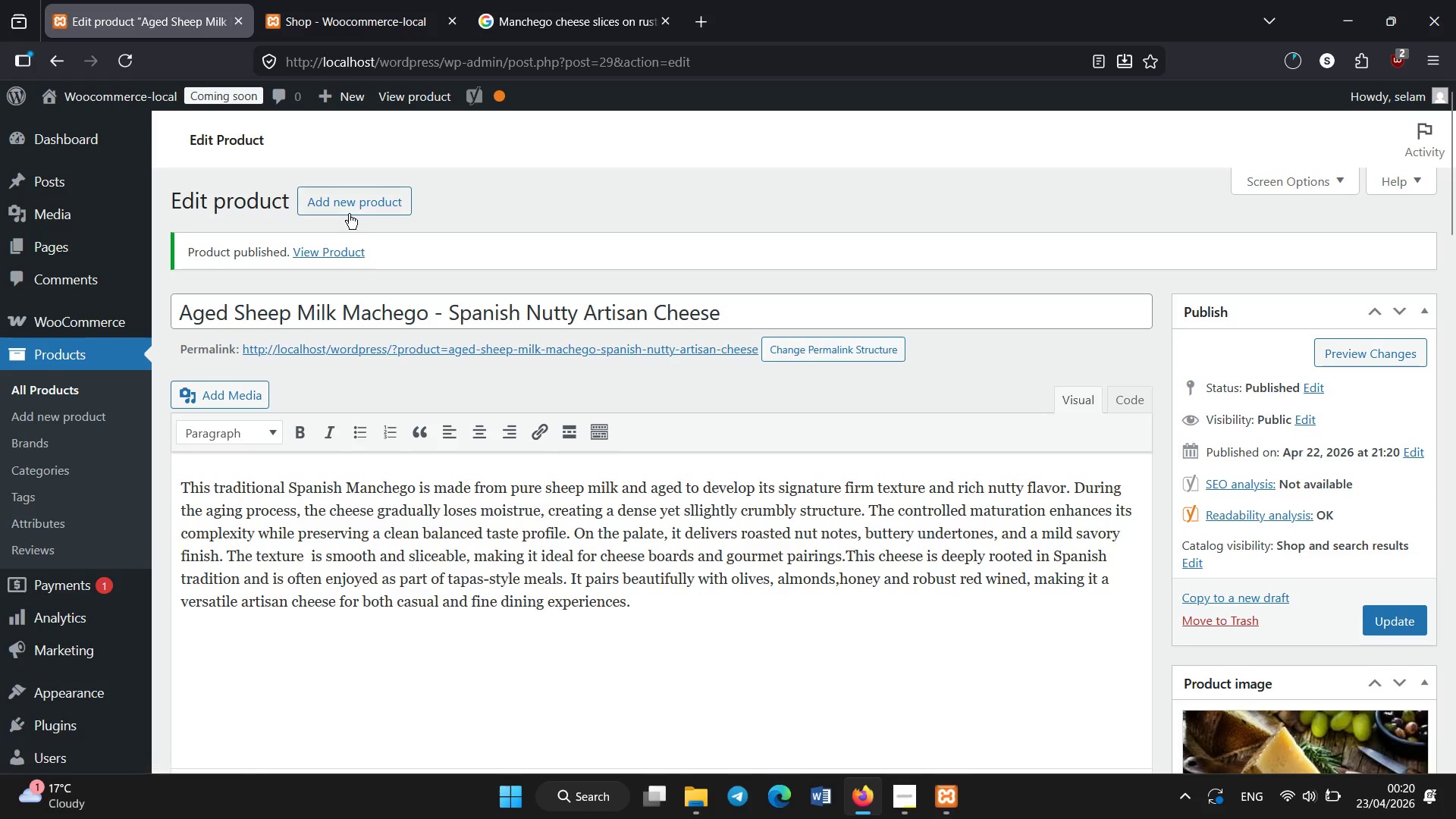 
left_click([349, 214])
 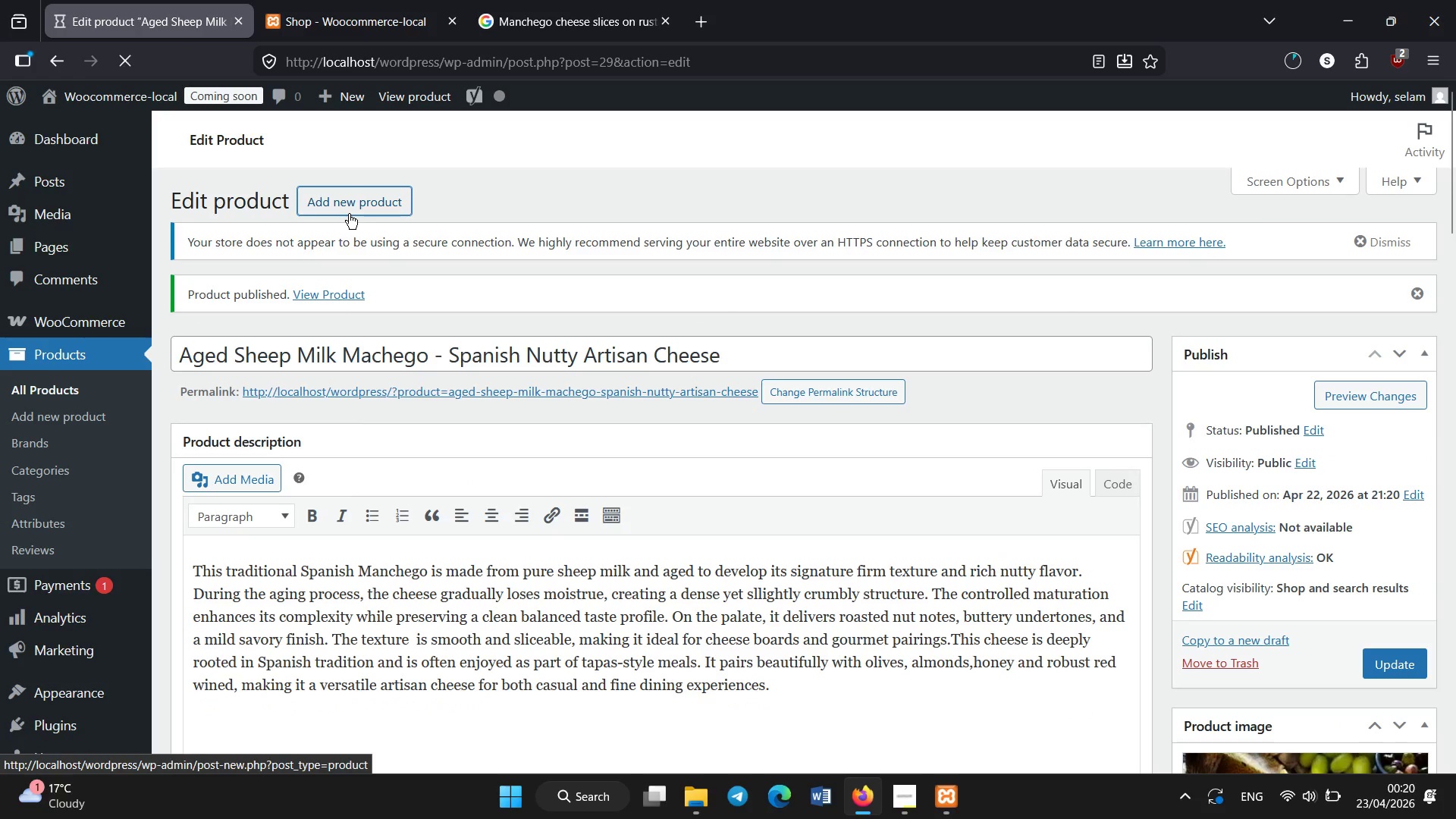 
wait(8.31)
 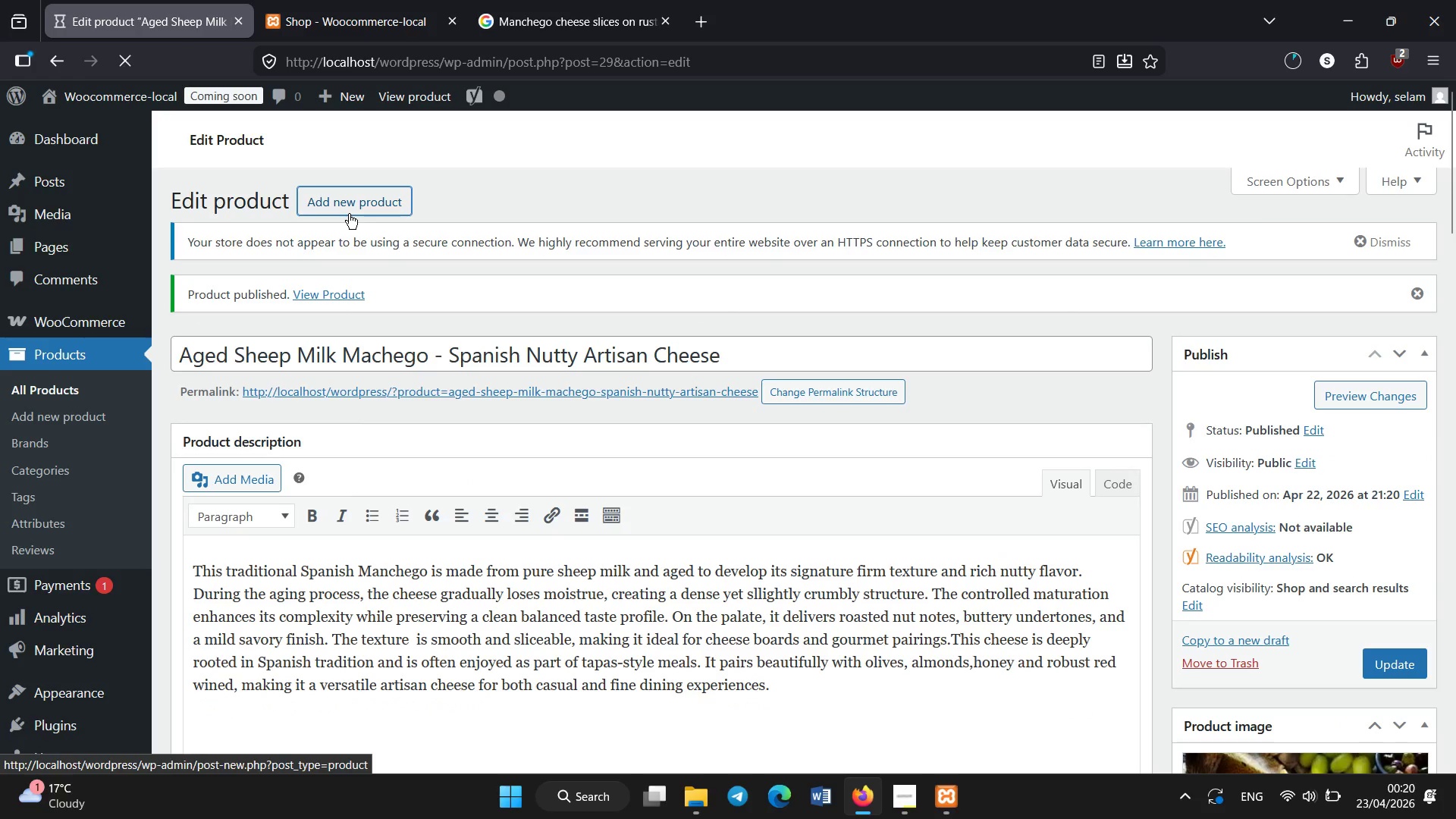 
left_click([351, 231])
 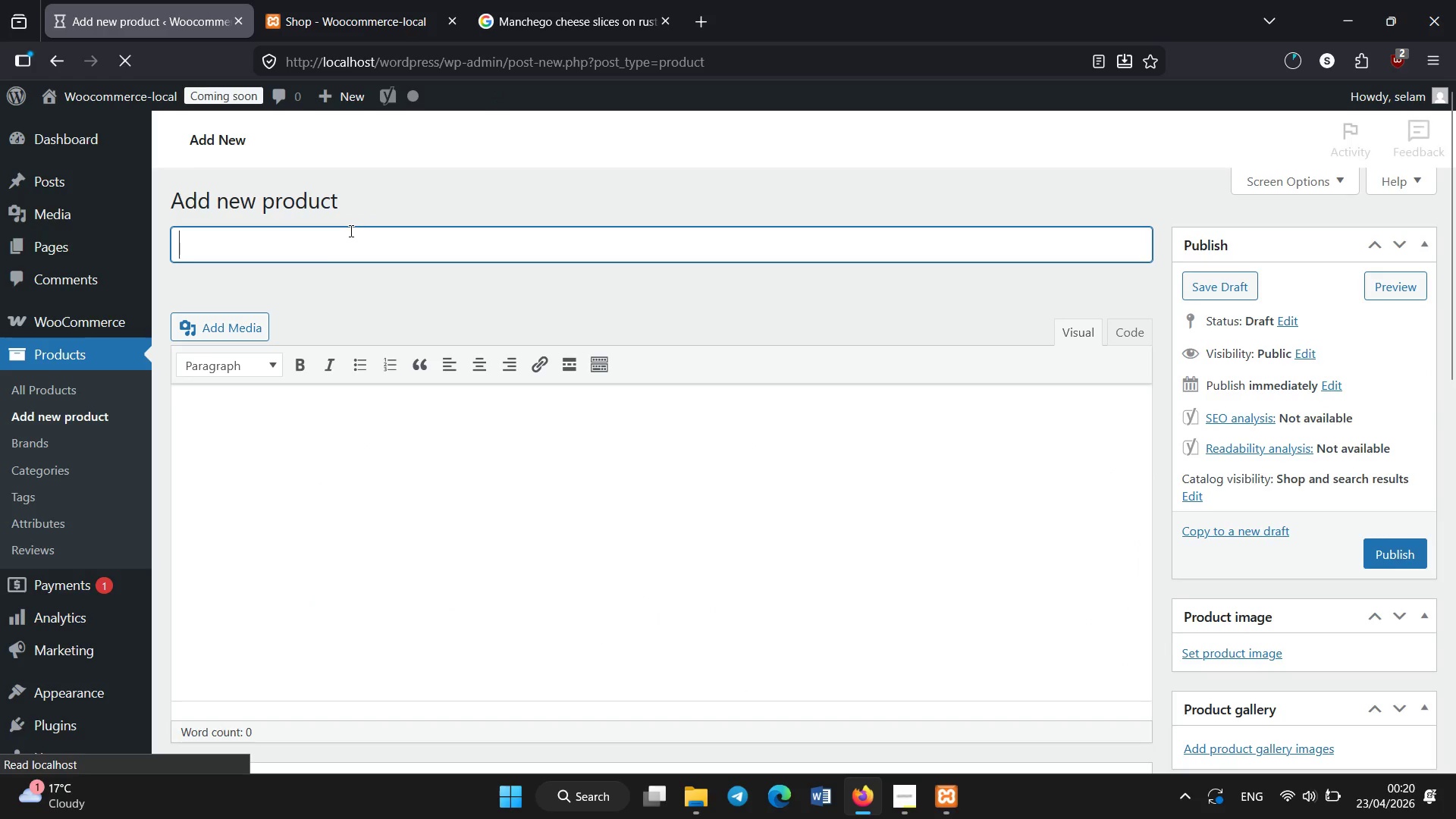 
type(Truffle Infused Artisan Cheese - Italian Gourmet Specialty)
 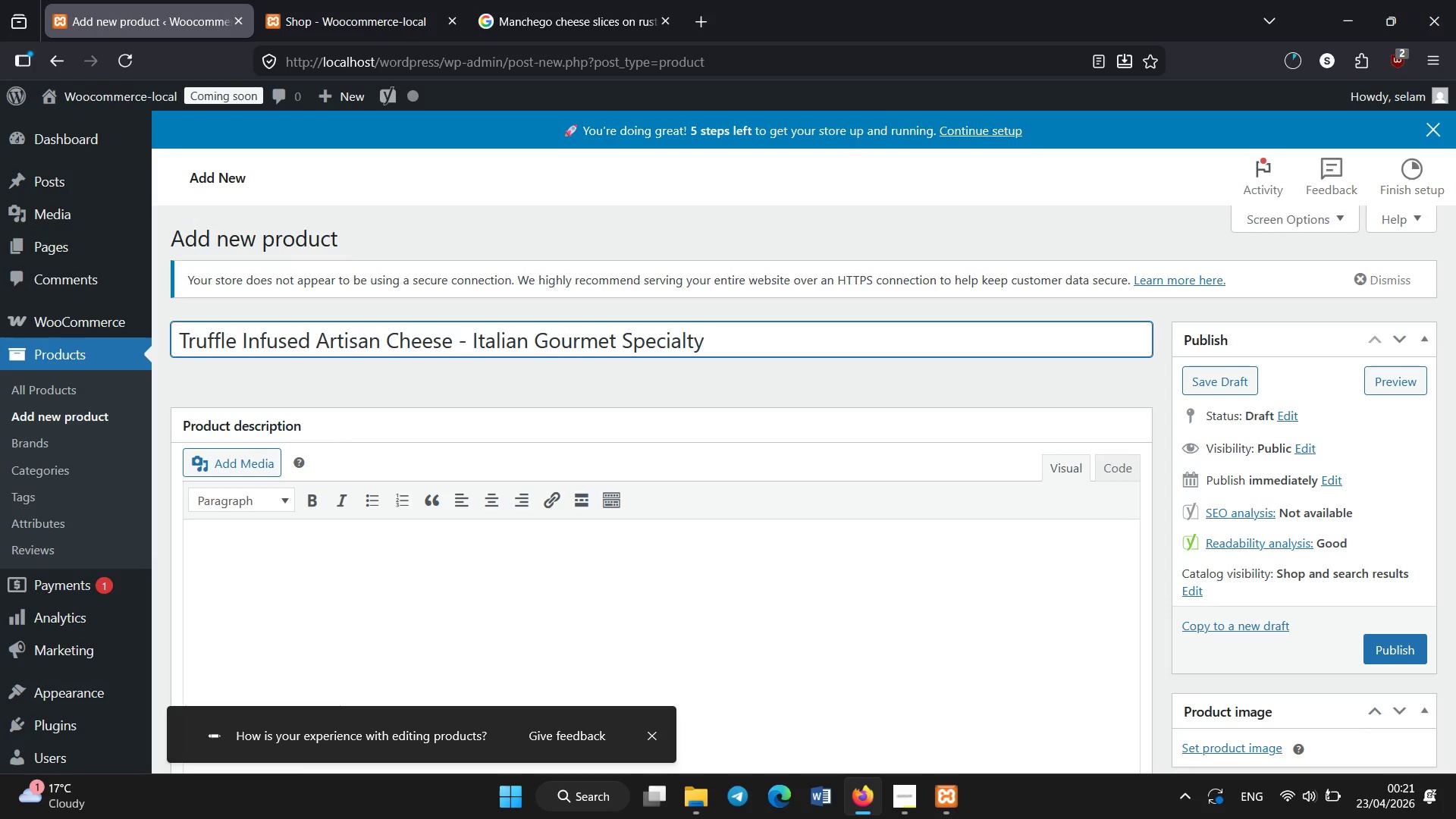 
scroll: coordinate [351, 231], scroll_direction: none, amount: 0.0
 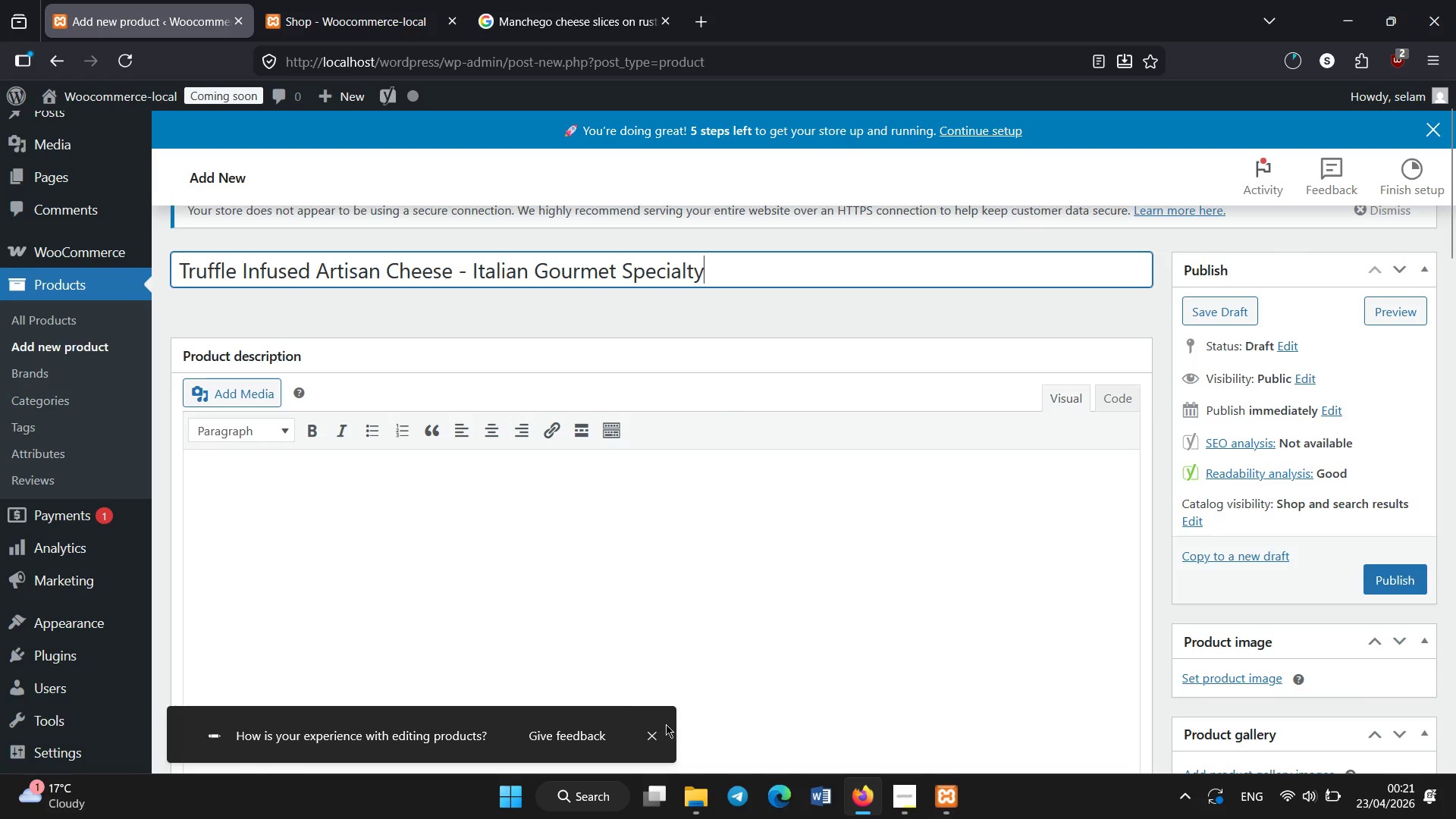 
left_click([661, 734])
 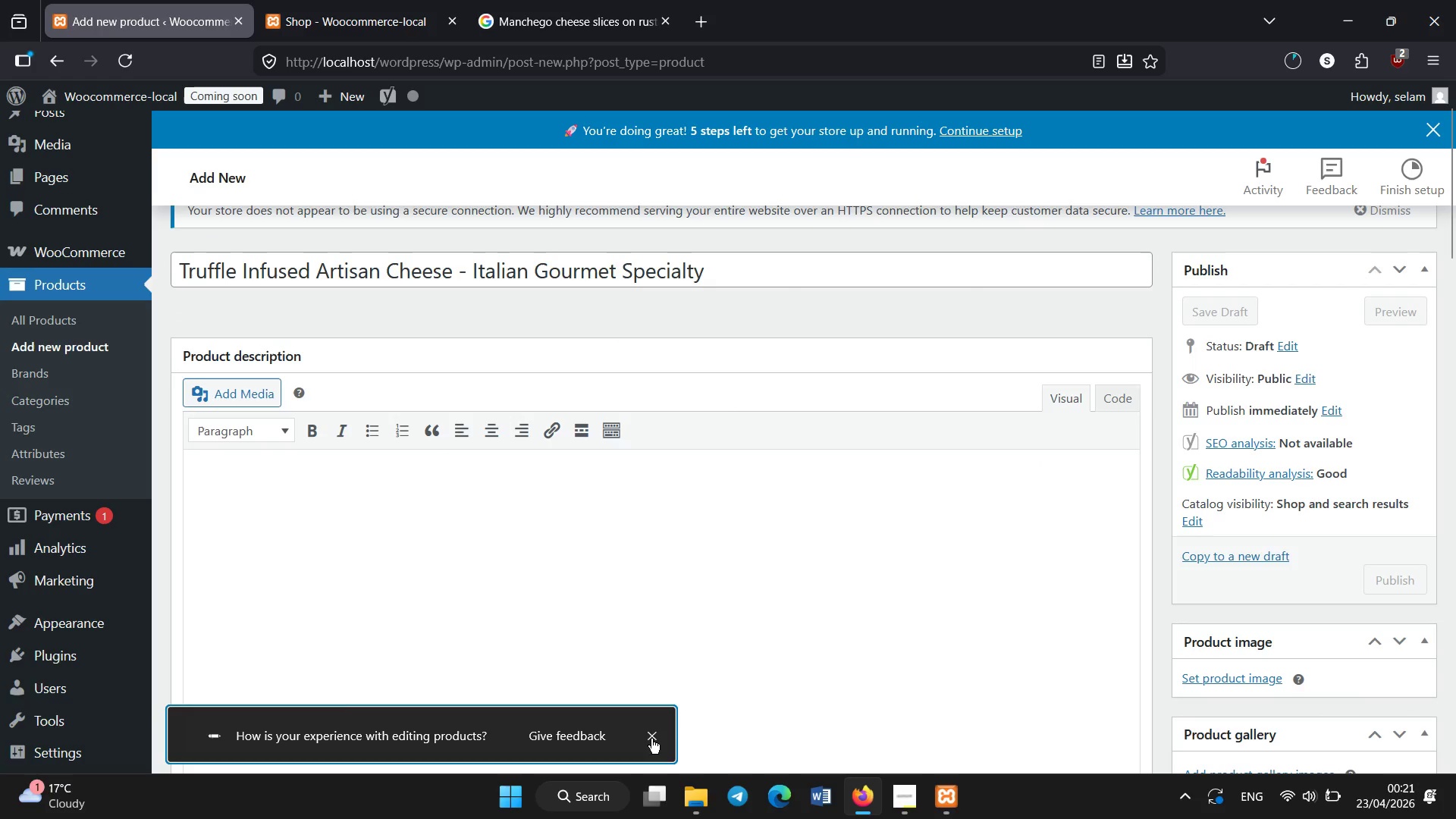 
left_click([651, 739])
 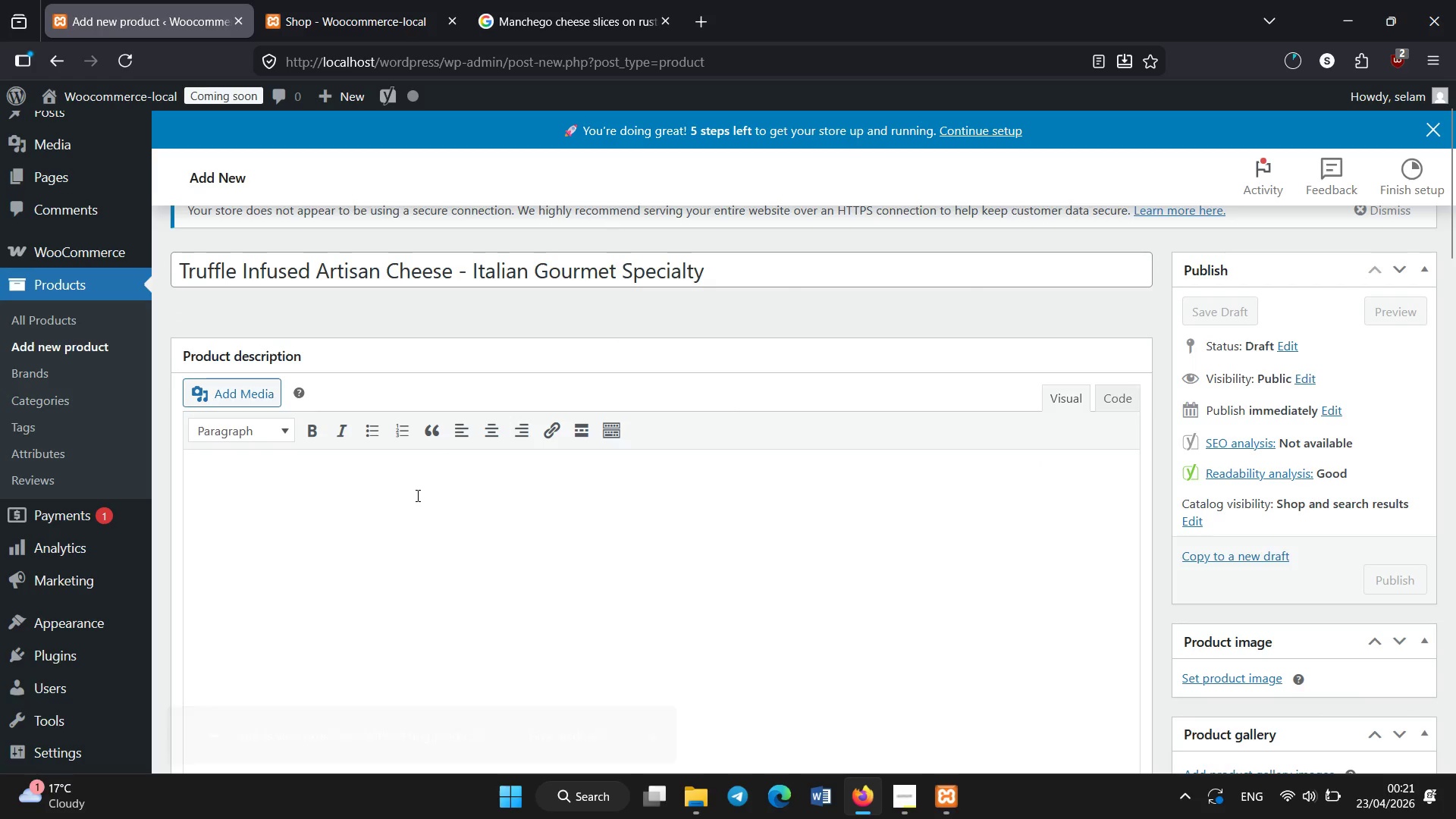 
left_click([418, 496])
 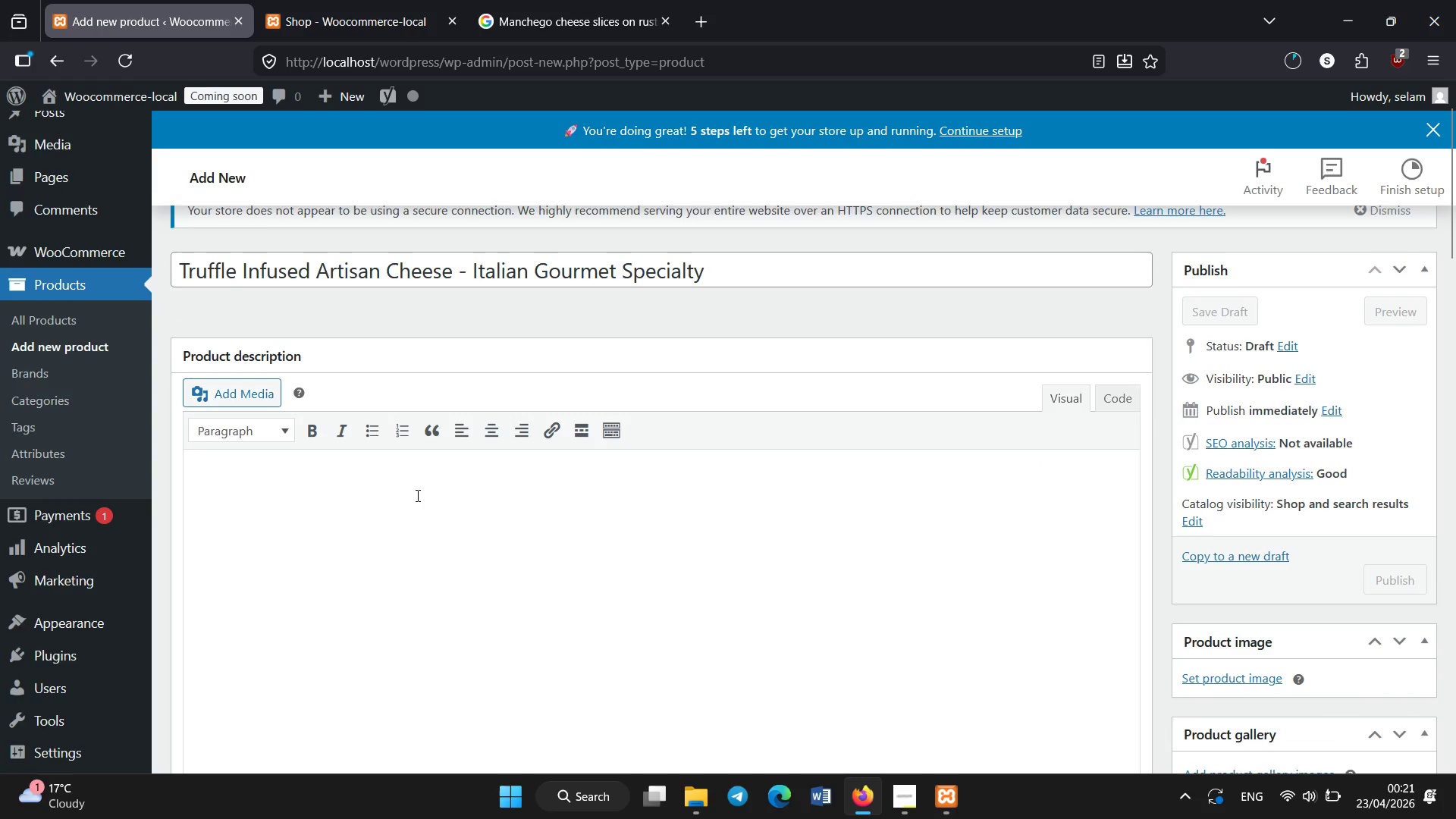 
key(Shift+T)
 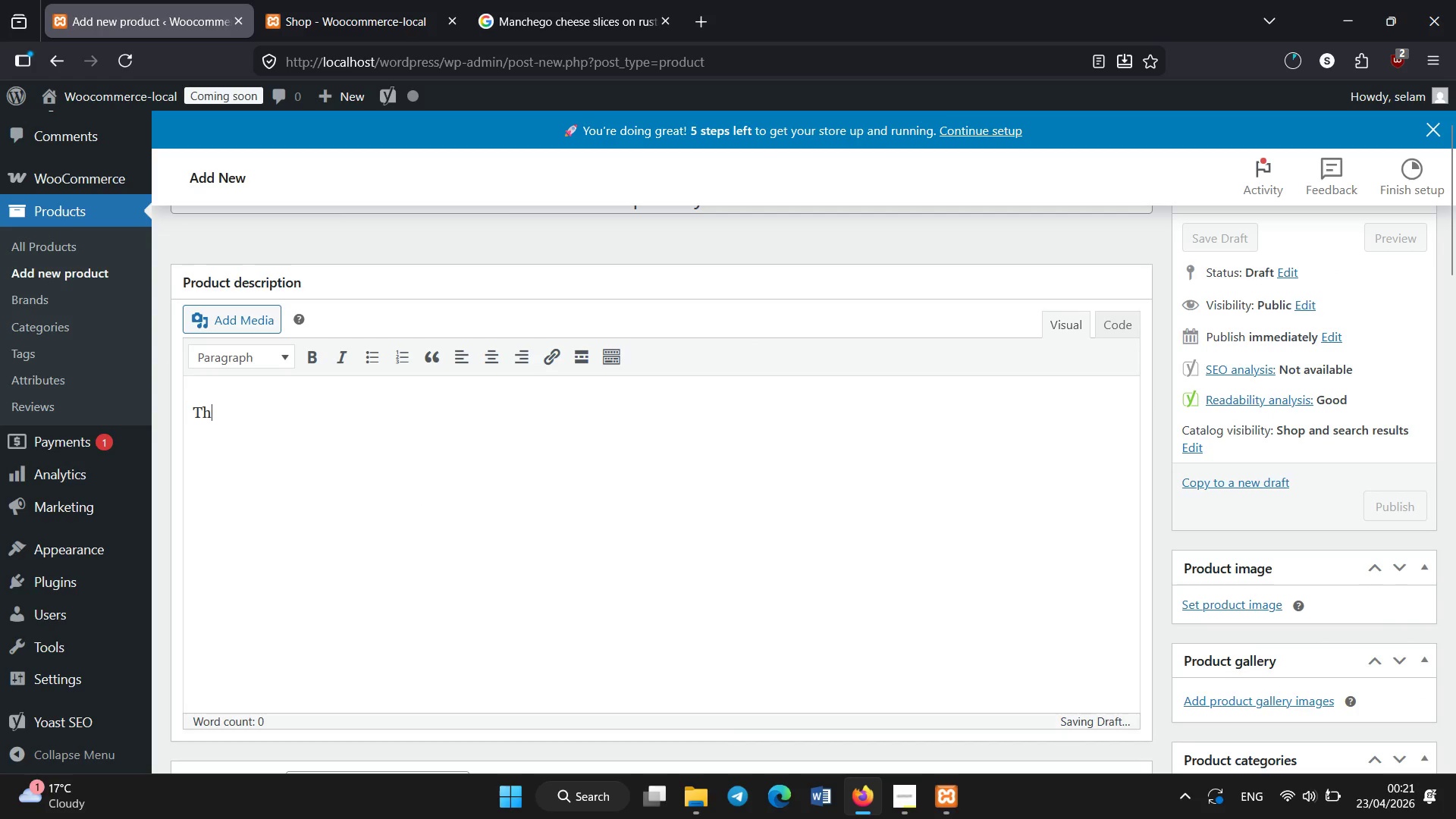 
scroll: coordinate [418, 496], scroll_direction: none, amount: 0.0
 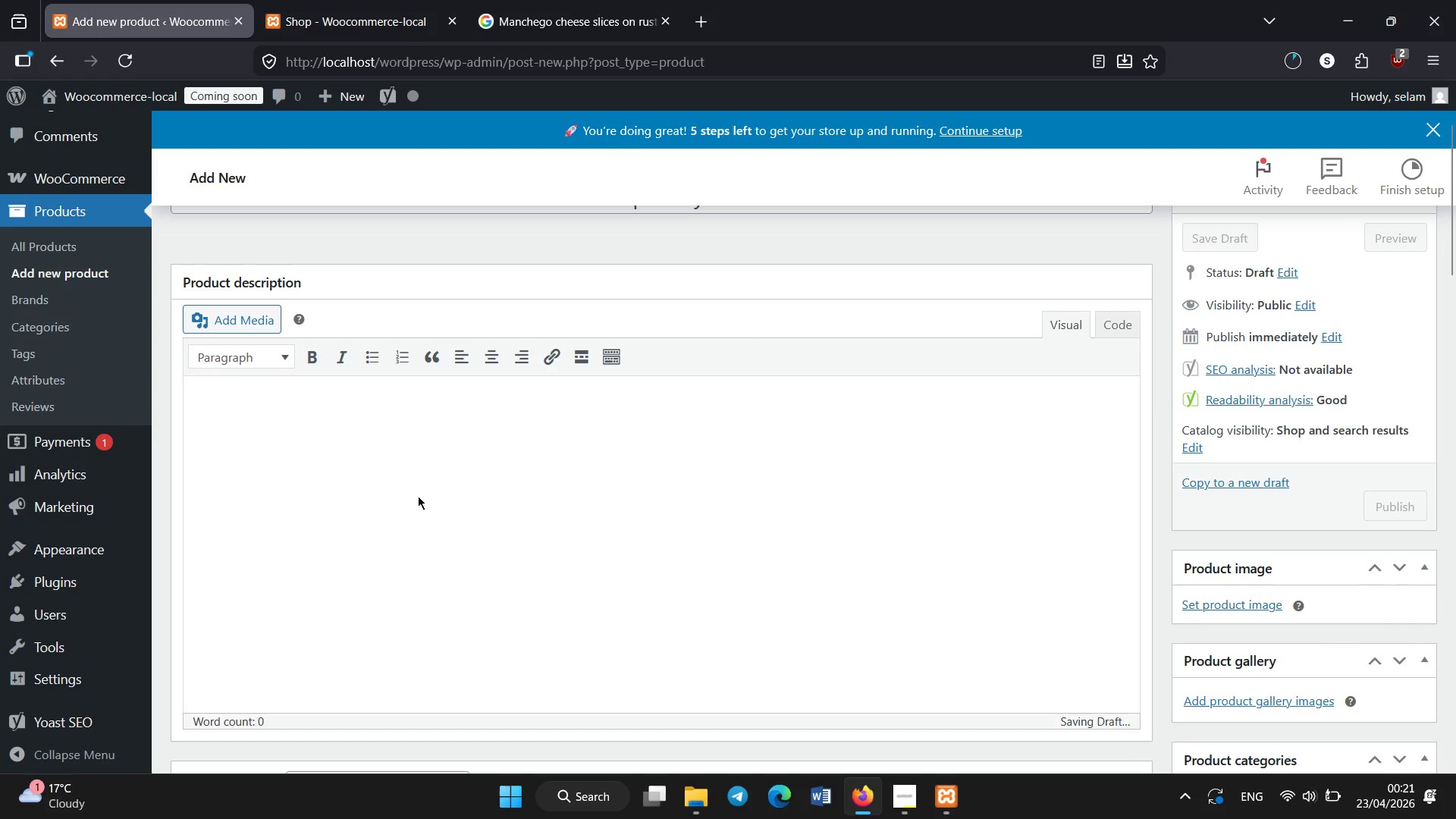 
type(his Italian artisan cheese is infused with real black truffle )
key(Backspace)
type(, creating a luxurious and aromatic gourmet experience )
key(Backspace)
type(. During production, finely selected truffle piece)
key(Backspace)
type(es are blended into the cheese, allowing their eartch)
key(Backspace)
key(Backspace)
type(hy aroma to develop trh)
key(Backspace)
key(Backspace)
type(hroughout the aging process. The texture is smooth, creamy, and sllightly dense, with visible truffle marbling )
key(Backspace)
type(. On the palate it )
key(Backspace)
key(Backspace)
key(Backspace)
key(Backspace)
type(, it delivers rich earthy notes, creamy undertones )
key(Backspace)
type(, and a deep uma)
 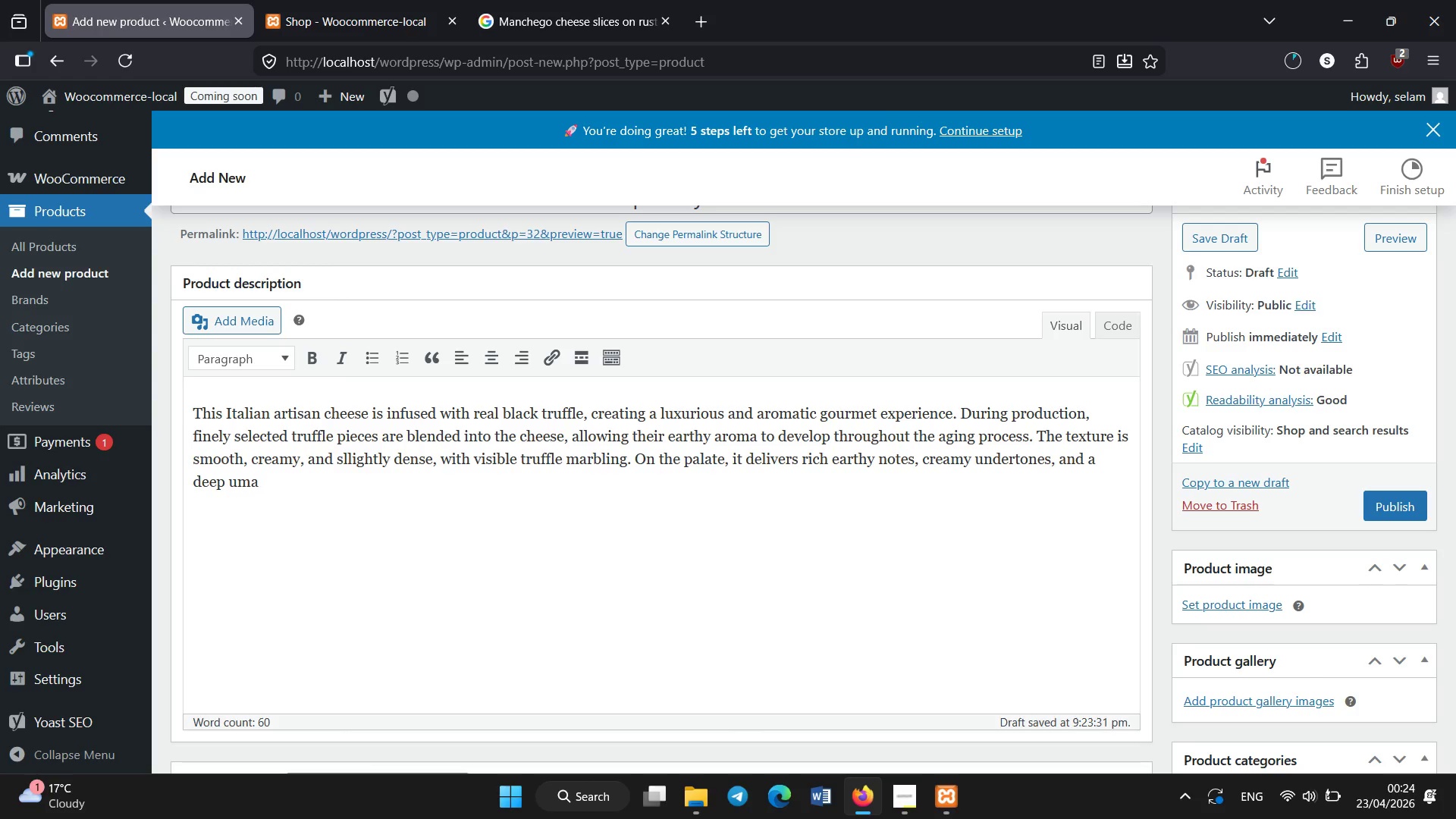 
key(Backspace)
key(Backspace)
type(mami finish. The flavoris bold )
 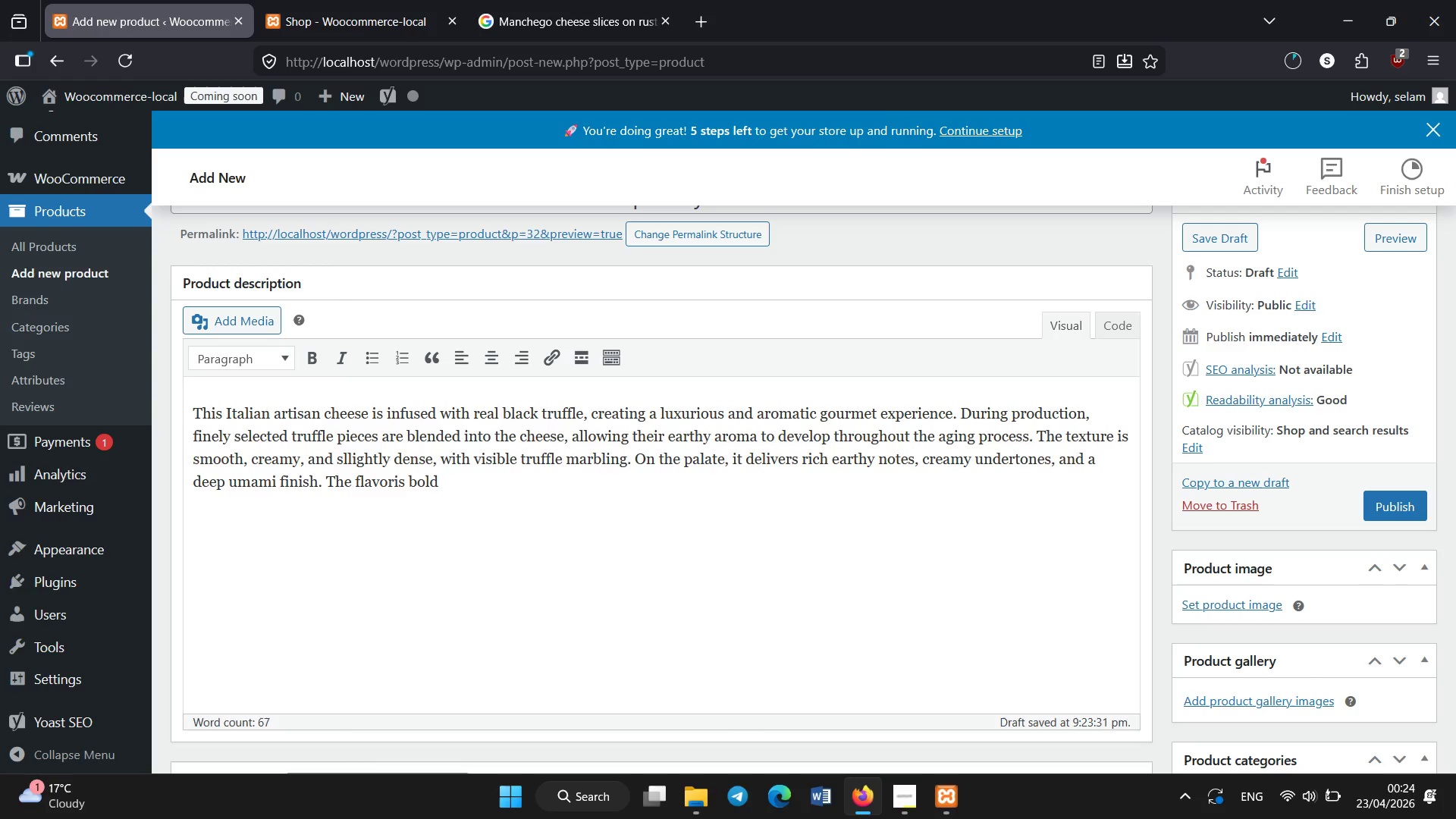 
hold_key(key=ArrowLeft, duration=0.73)
 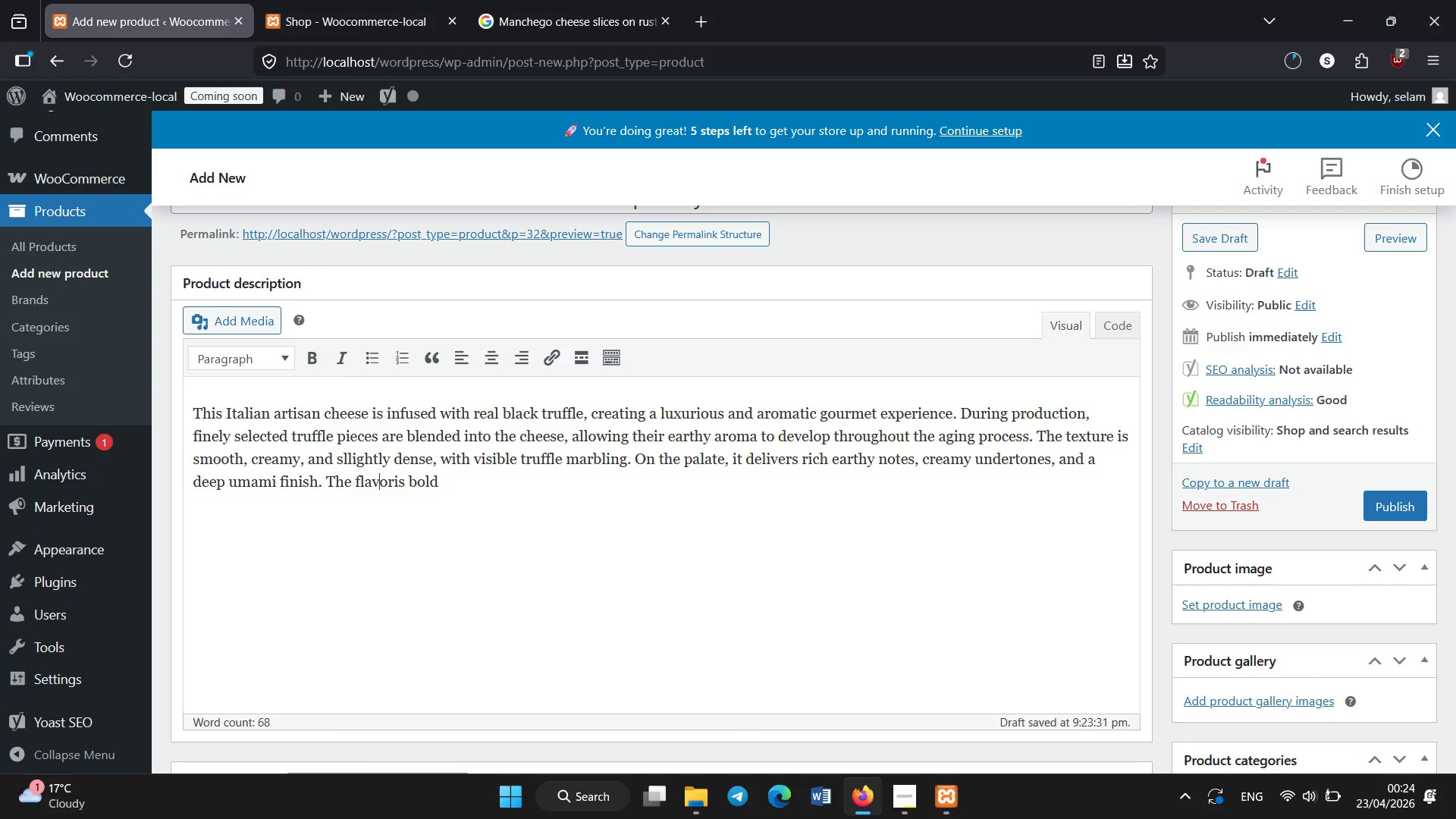 
key(ArrowLeft)
 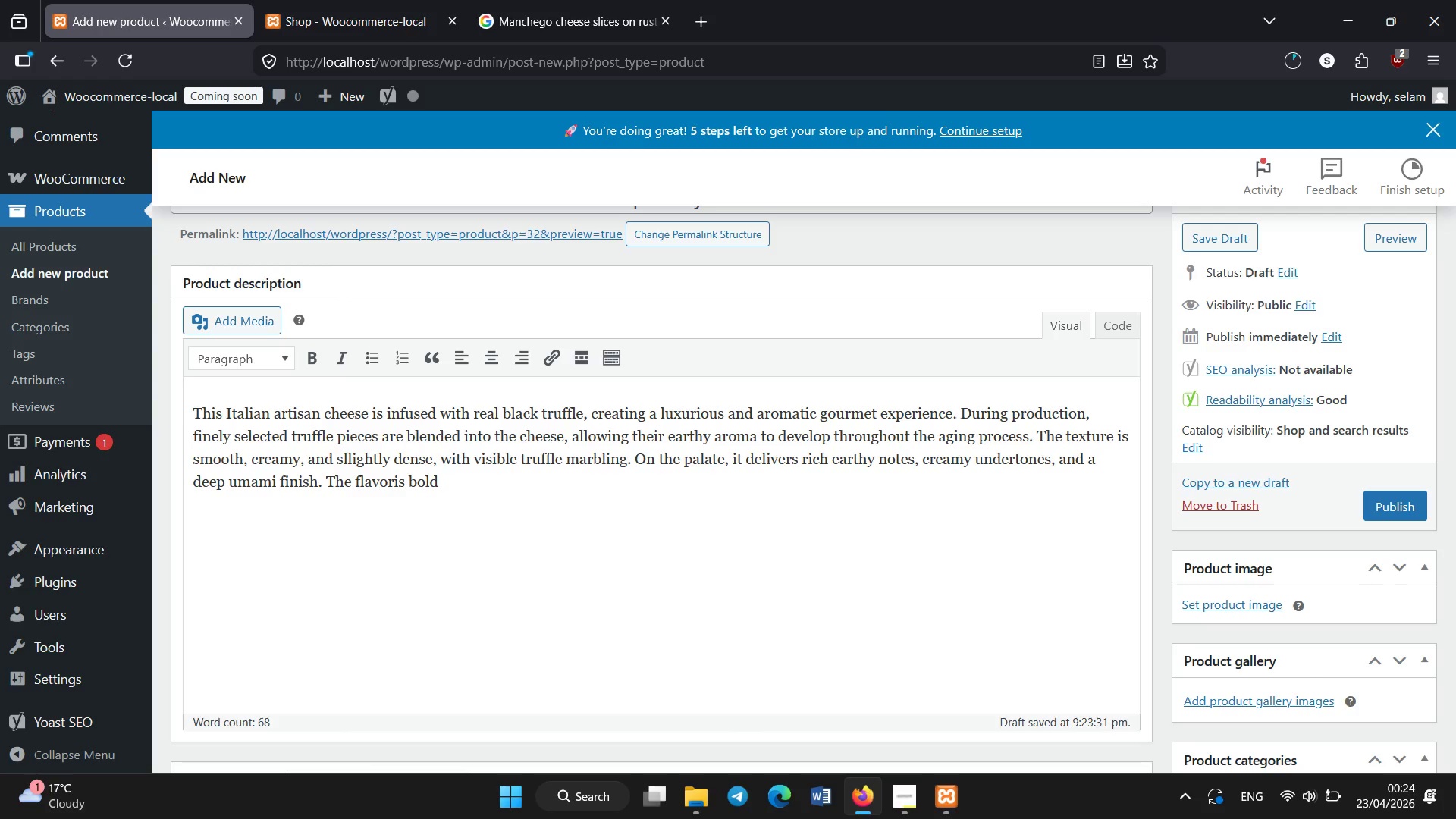 
key(ArrowLeft)
 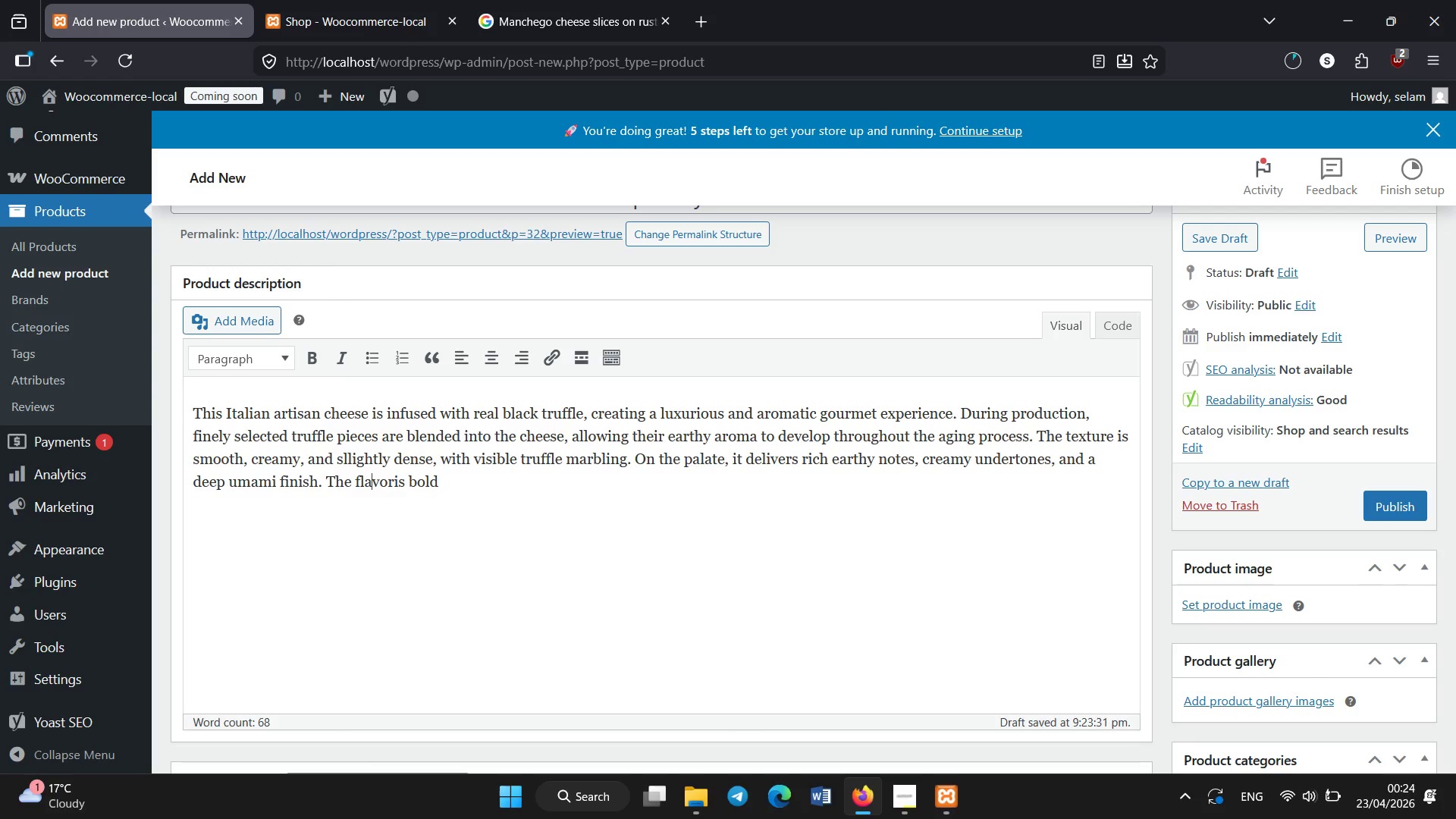 
key(ArrowRight)
 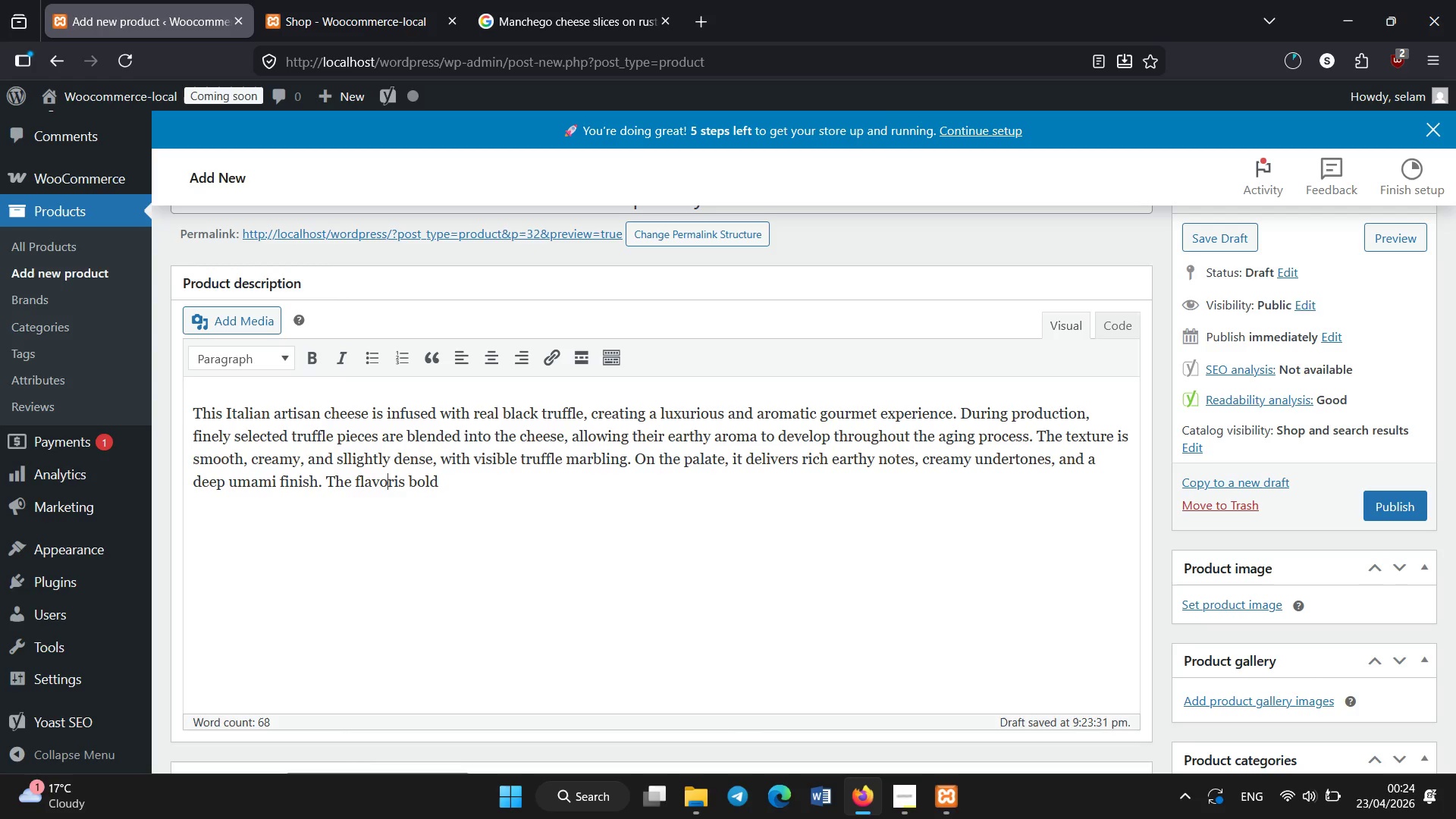 
key(ArrowRight)
 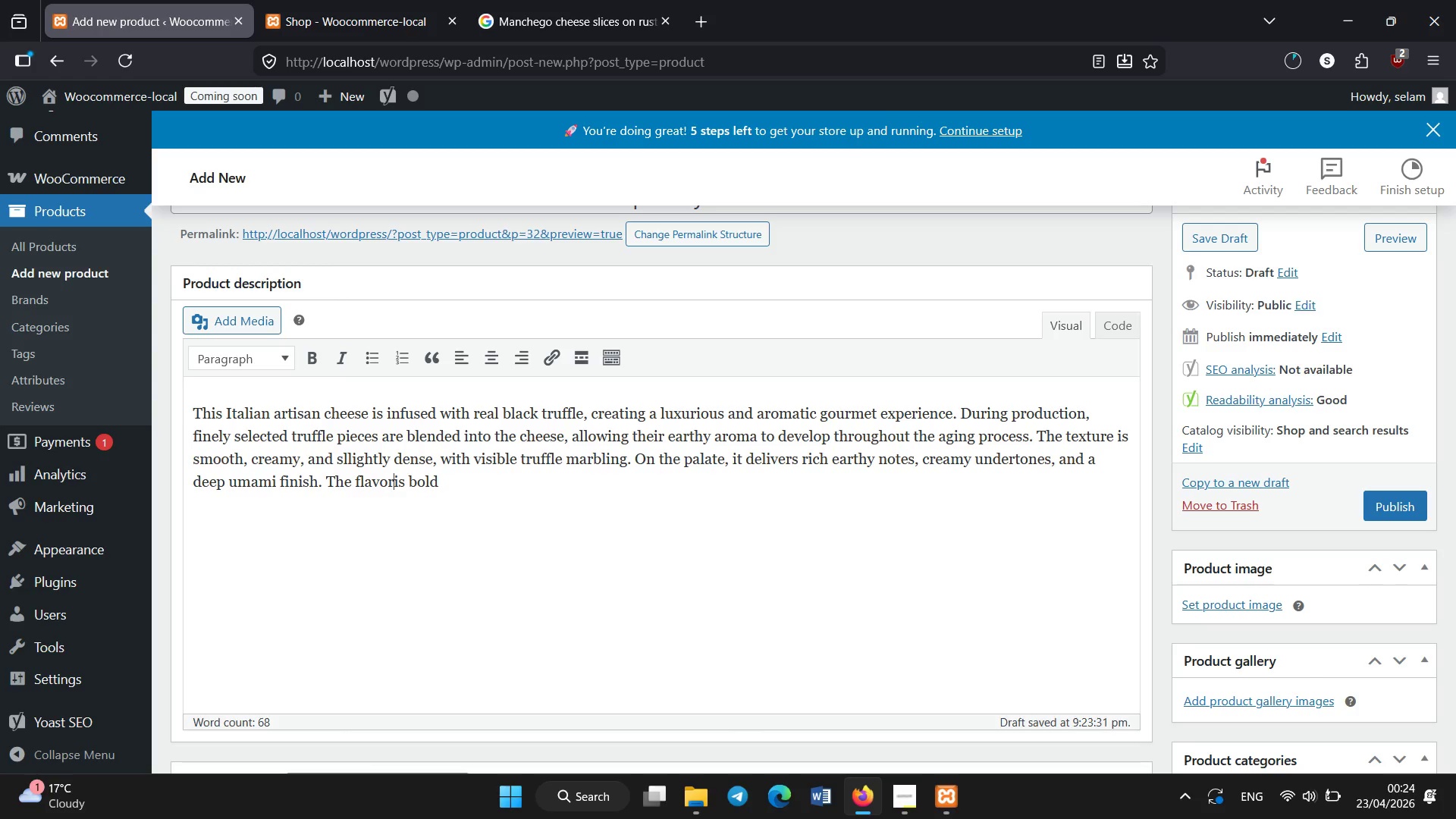 
key(ArrowRight)
 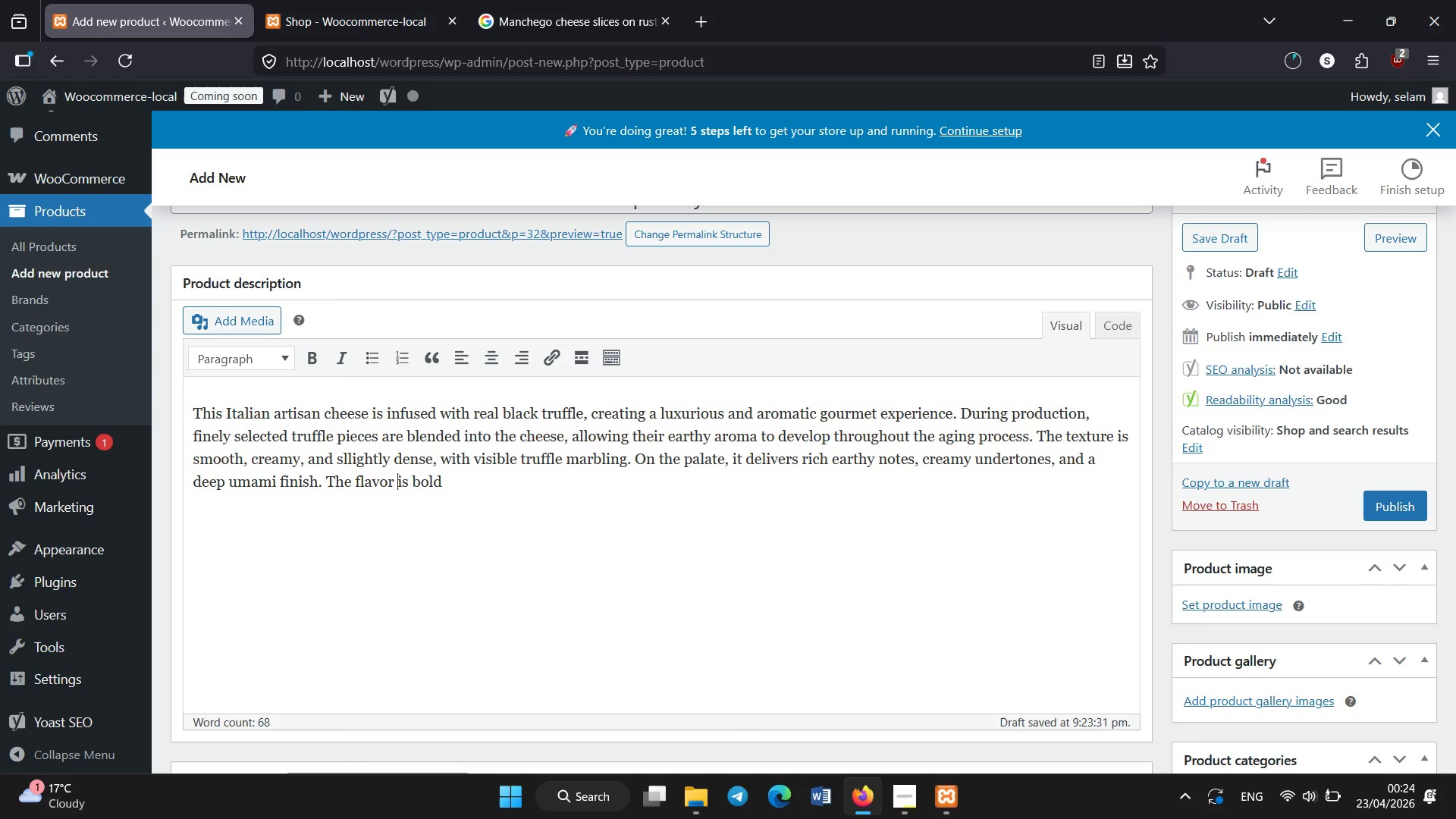 
key(Space)
 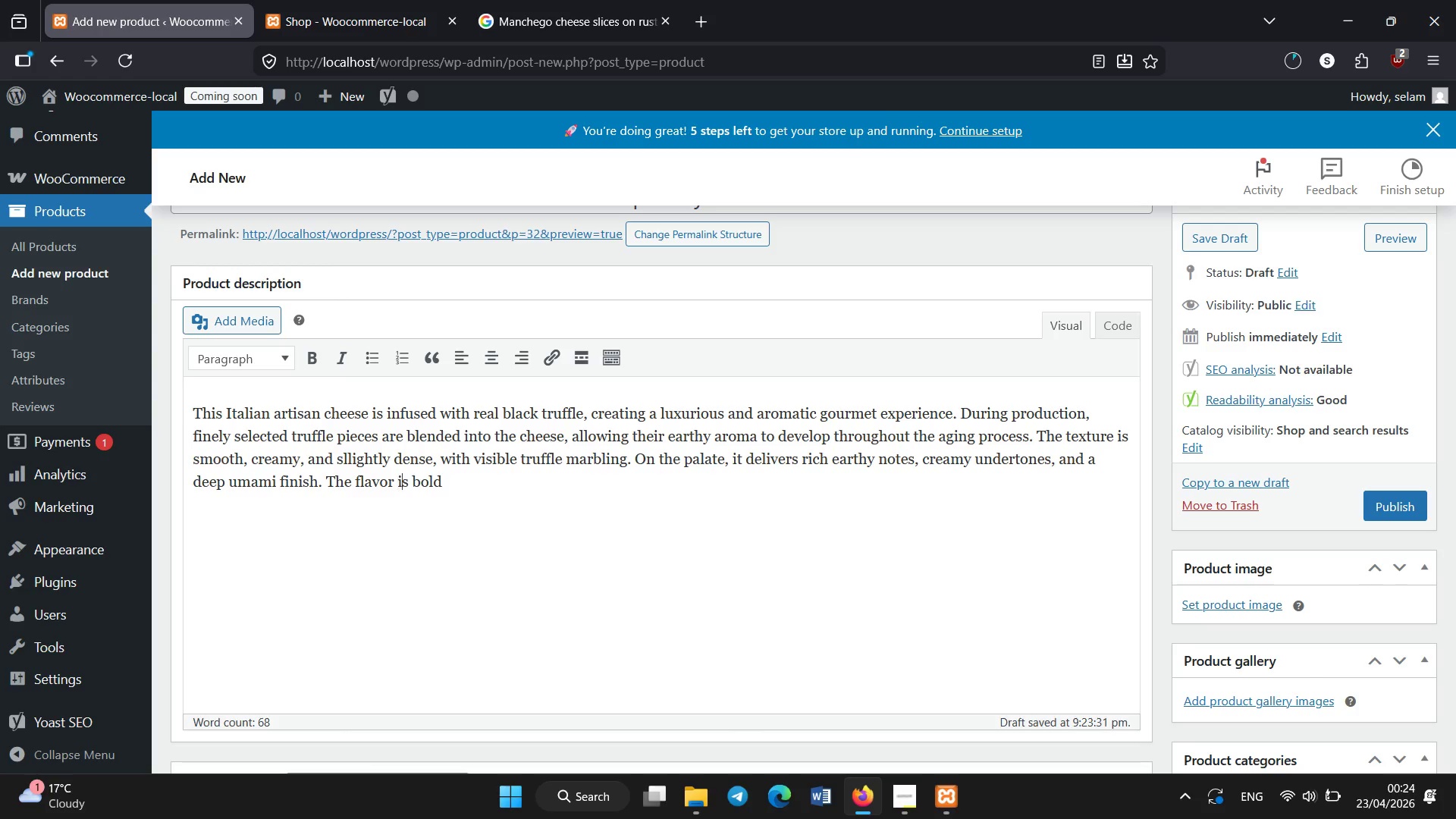 
key(ArrowRight)
 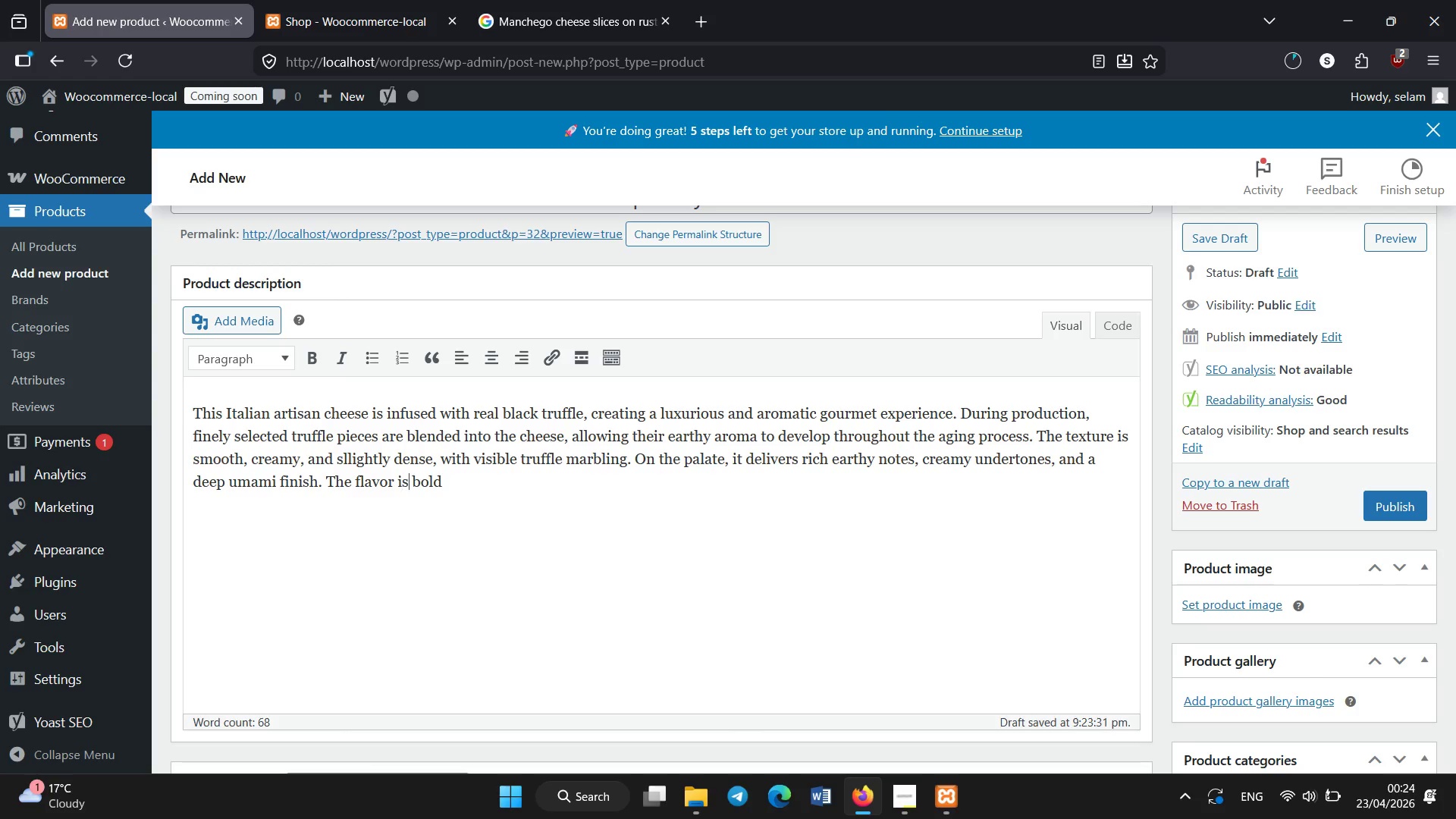 
key(ArrowRight)
 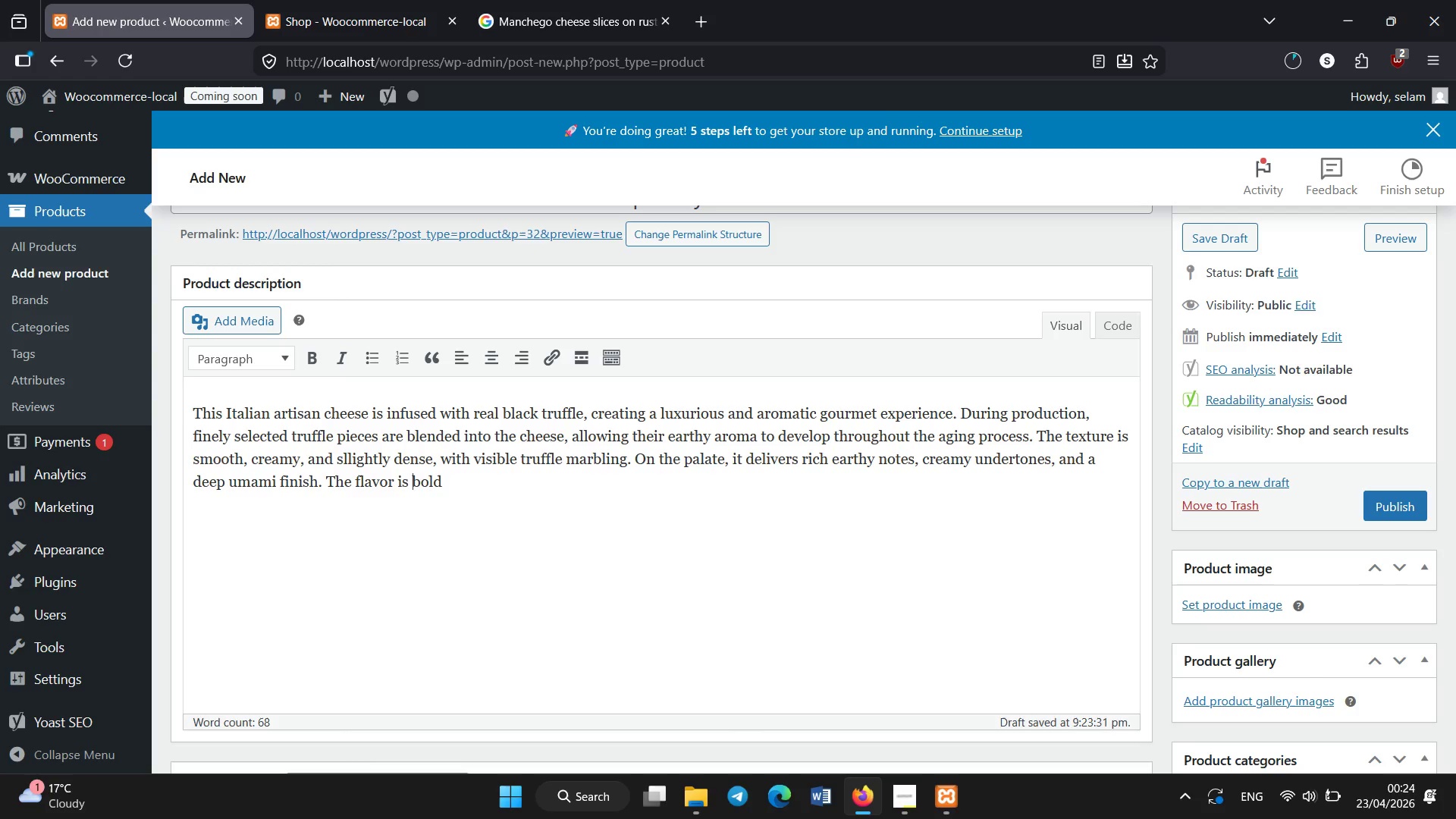 
key(ArrowRight)
 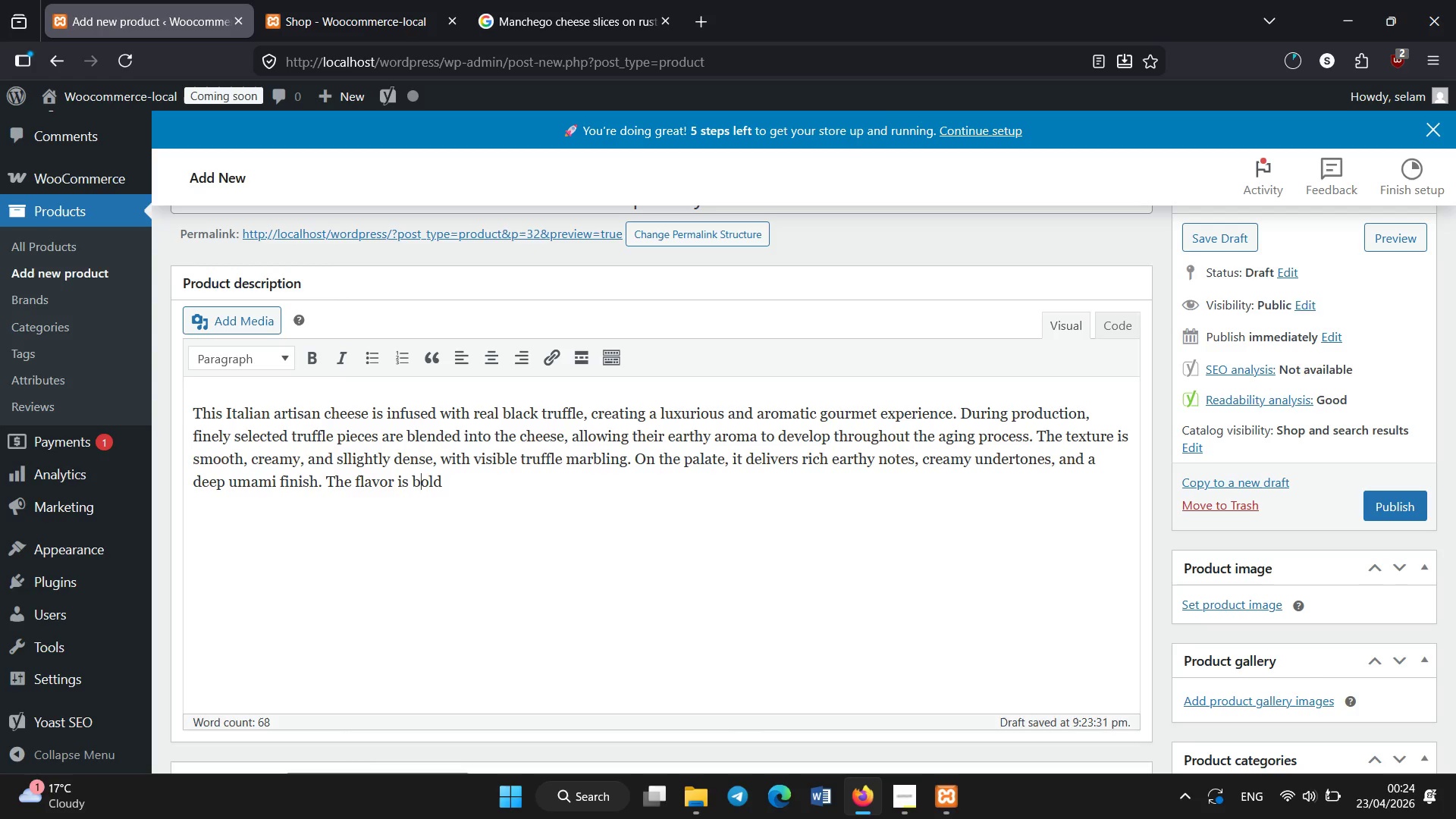 
key(ArrowRight)
 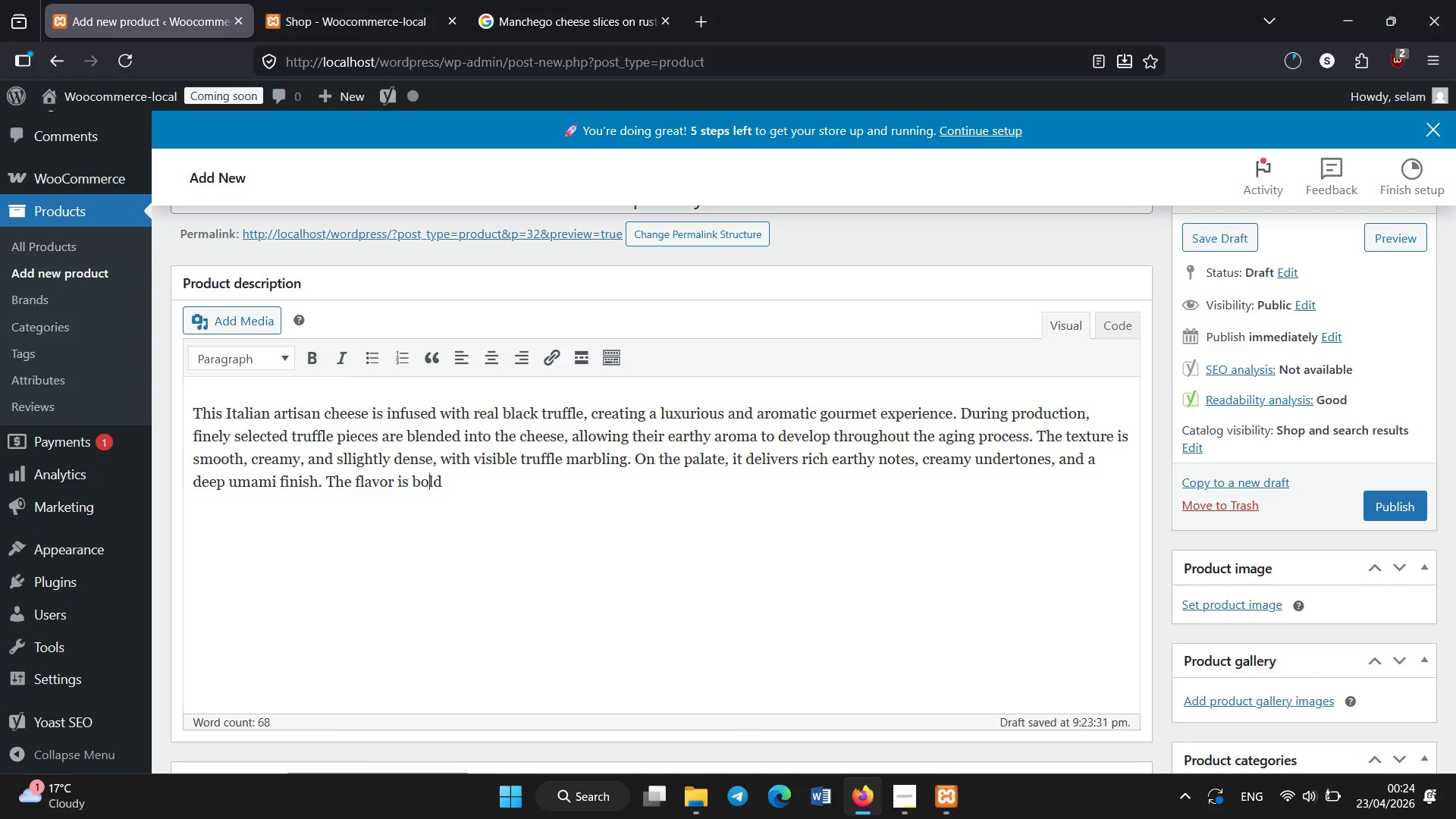 
key(ArrowRight)
 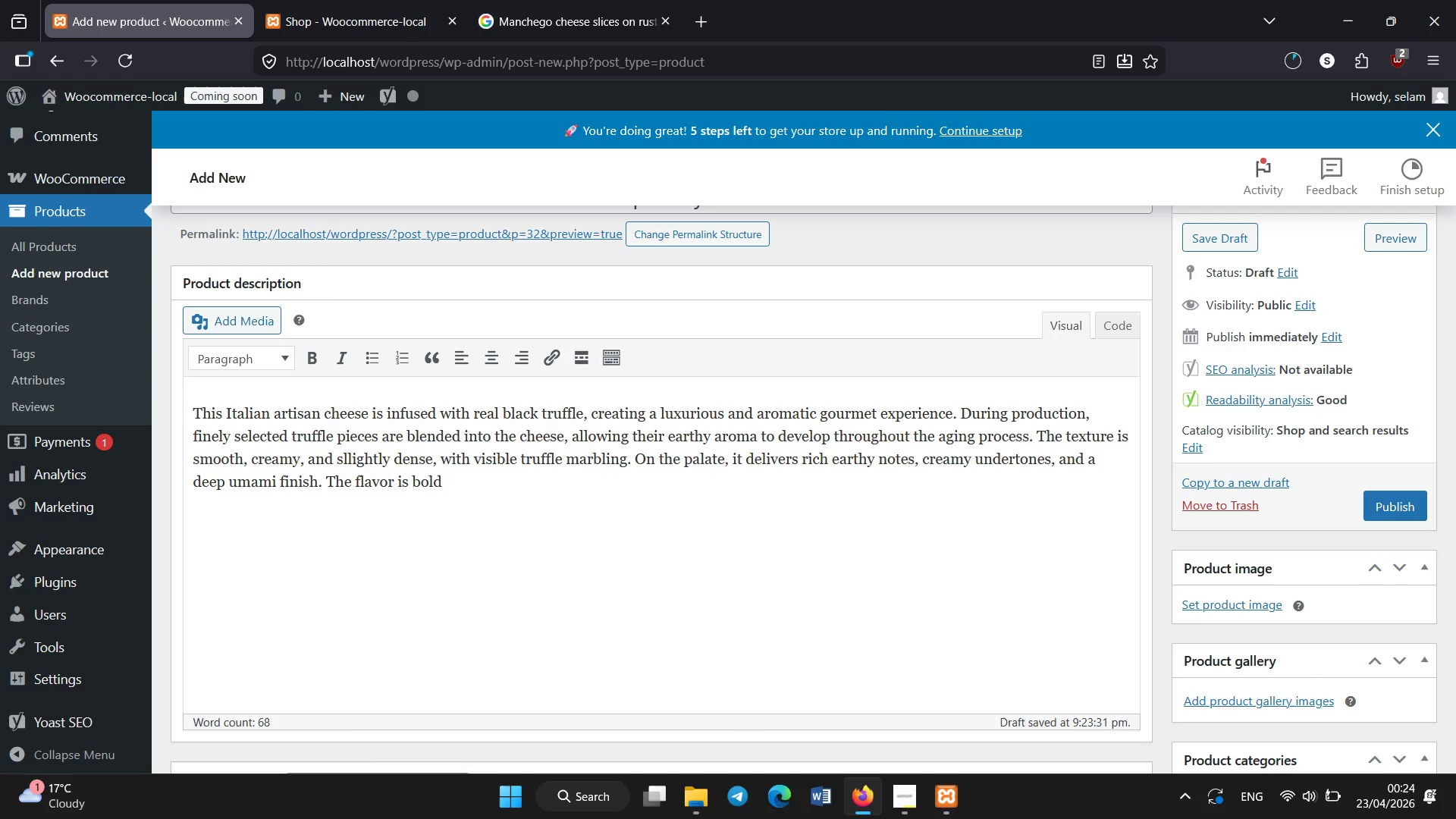 
key(ArrowRight)
 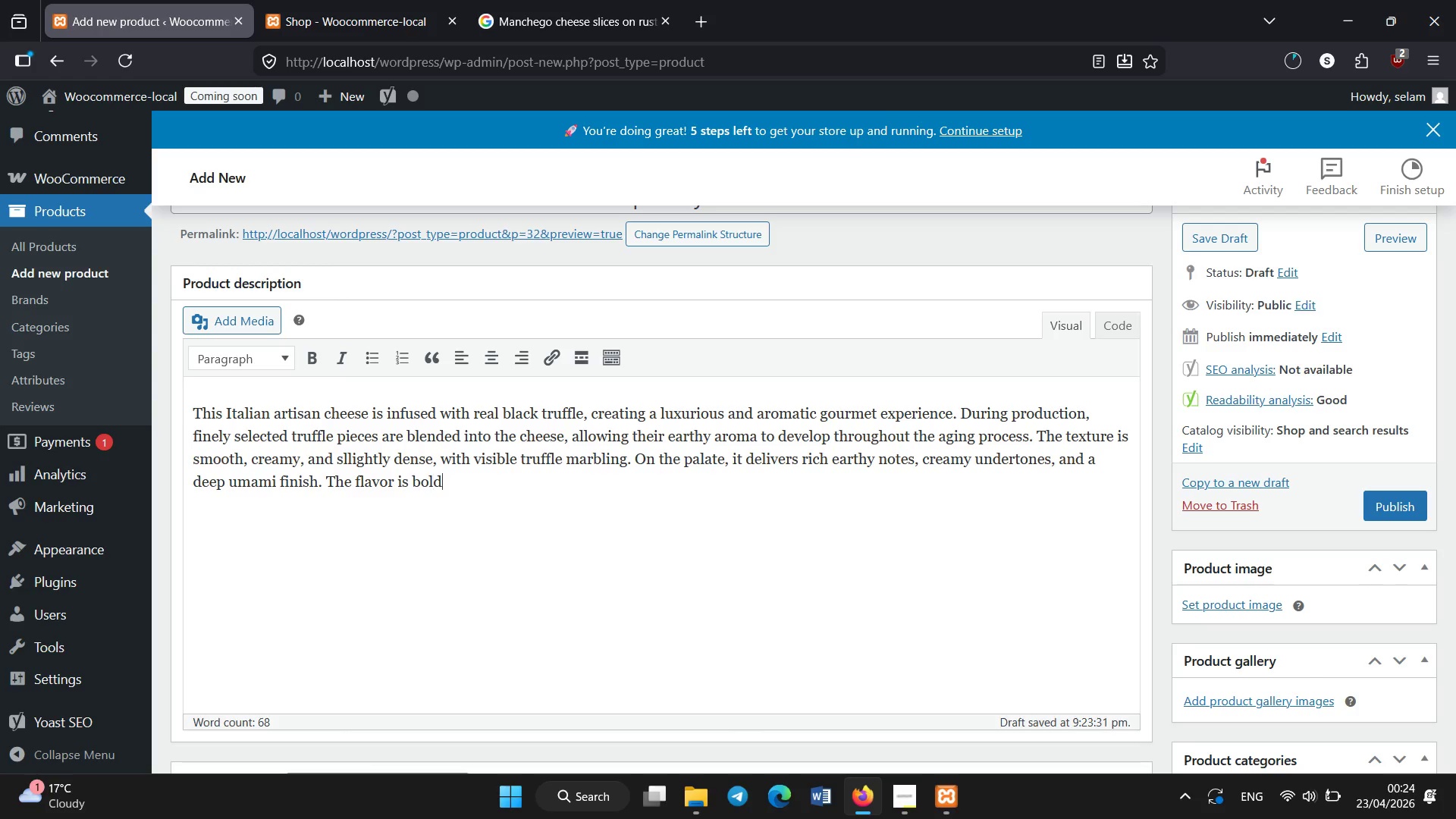 
key(ArrowRight)
 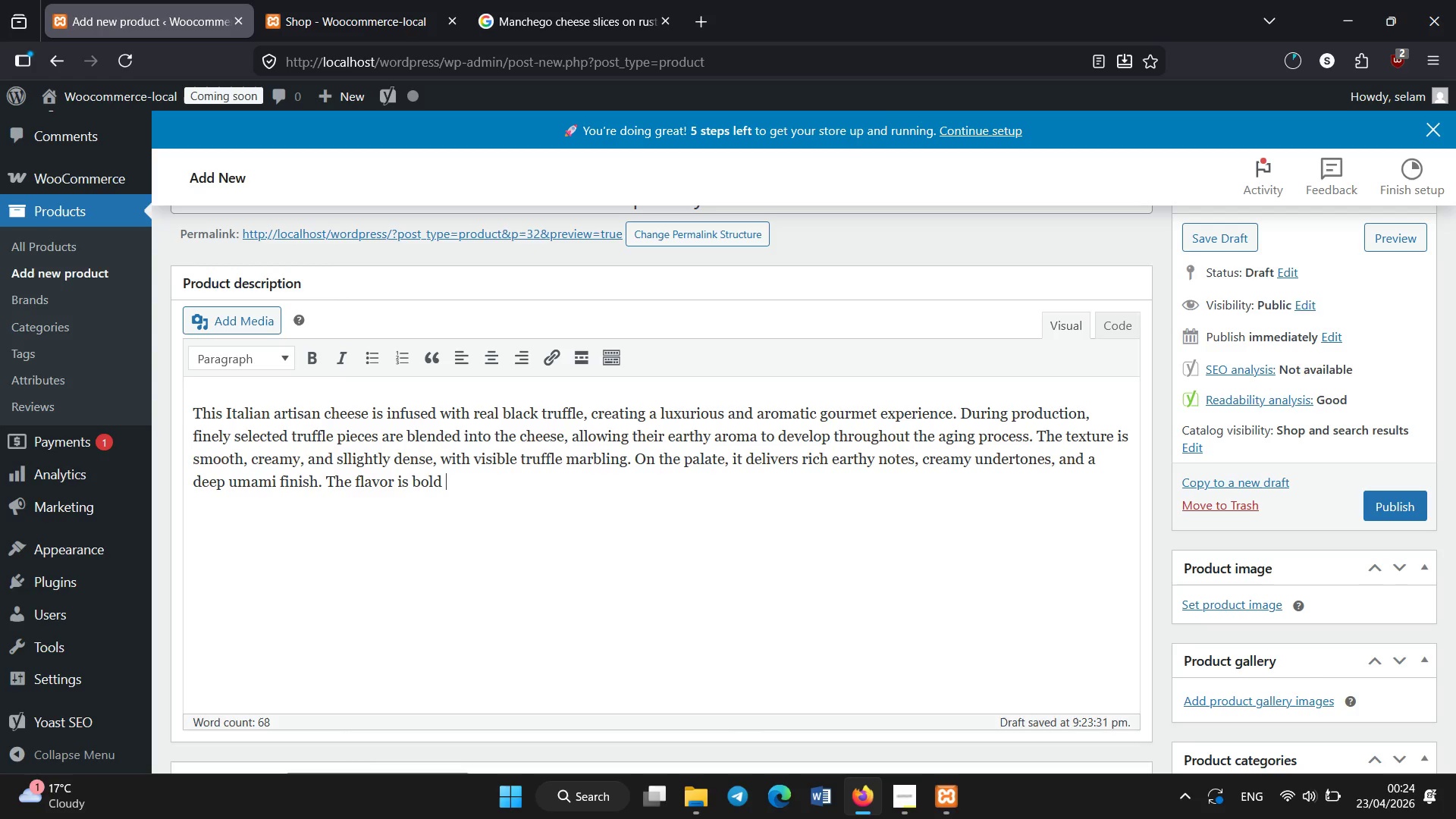 
type( yet balanced, making it a premium specialty cheese for gourmet tasting boards. This cheese is often served in thin slices to fully appe)
key(Backspace)
type(reciate its aroma and complexity )
key(Backspace)
type(. It pairs beautifully with crackers, logh)
key(Backspace)
key(Backspace)
key(Backspace)
type(ight wines, and elegant appetizers, making it a standout artisan product.)
 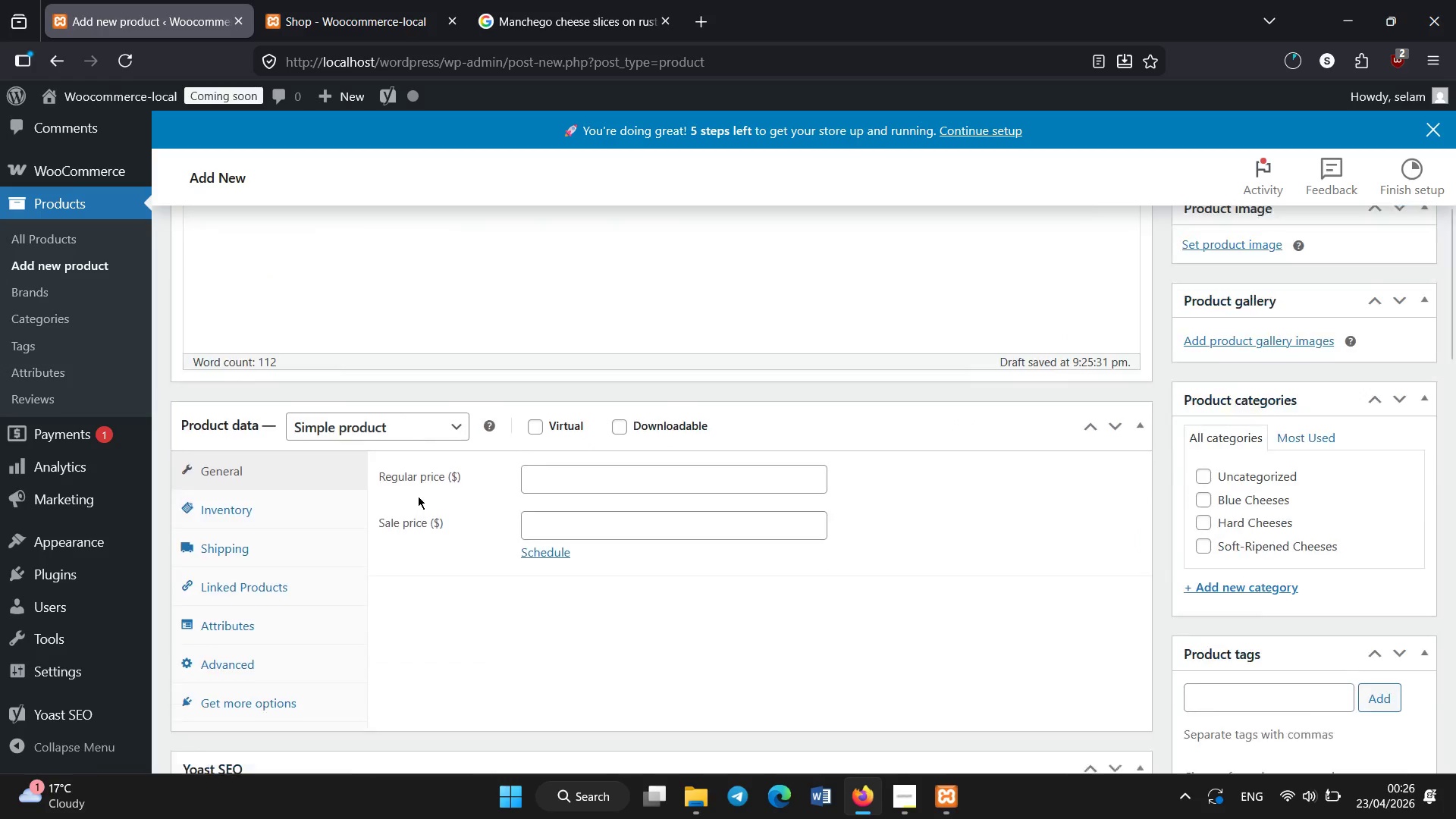 
scroll: coordinate [418, 496], scroll_direction: down, amount: 22.0
 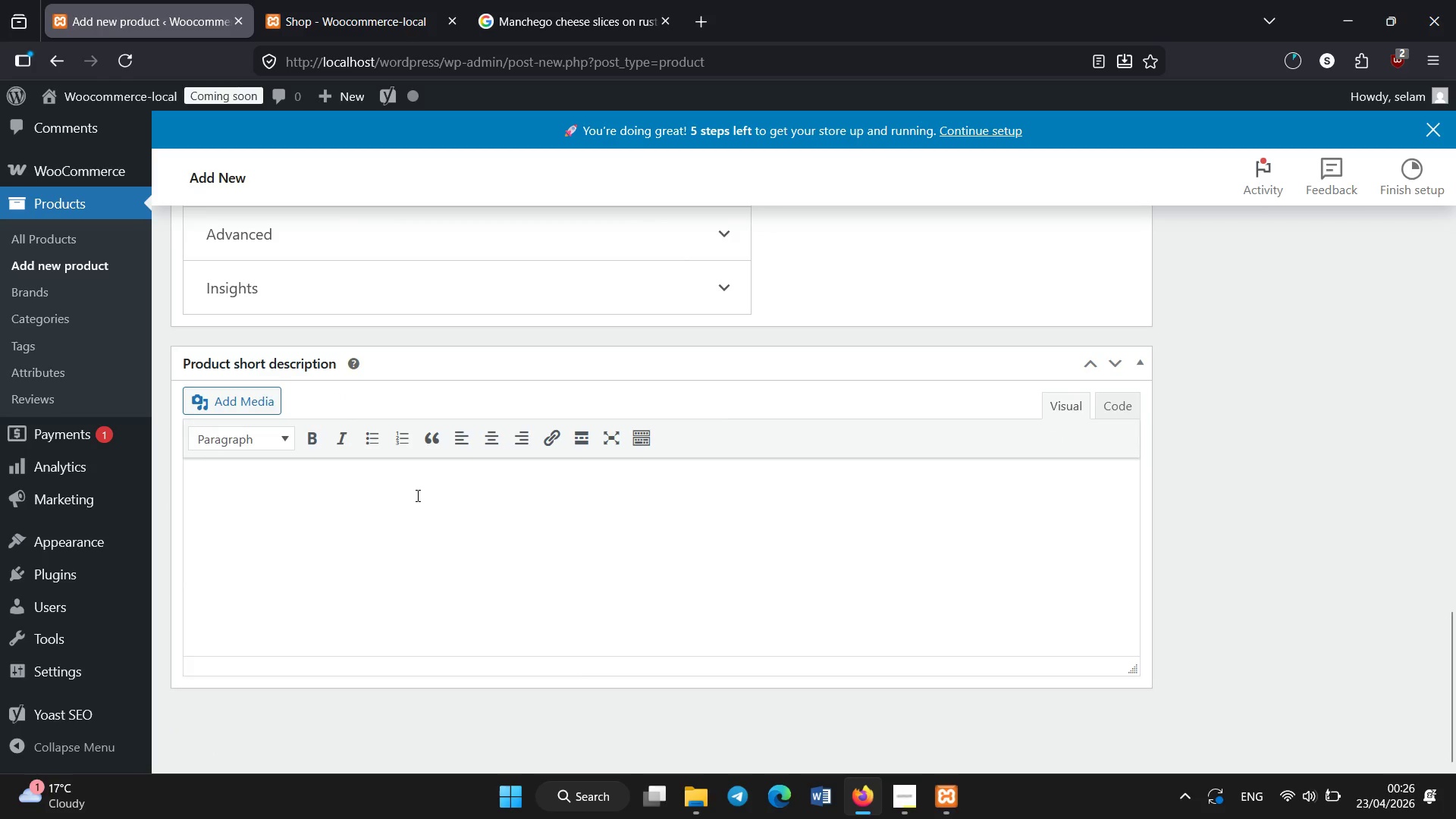 
left_click([418, 496])
 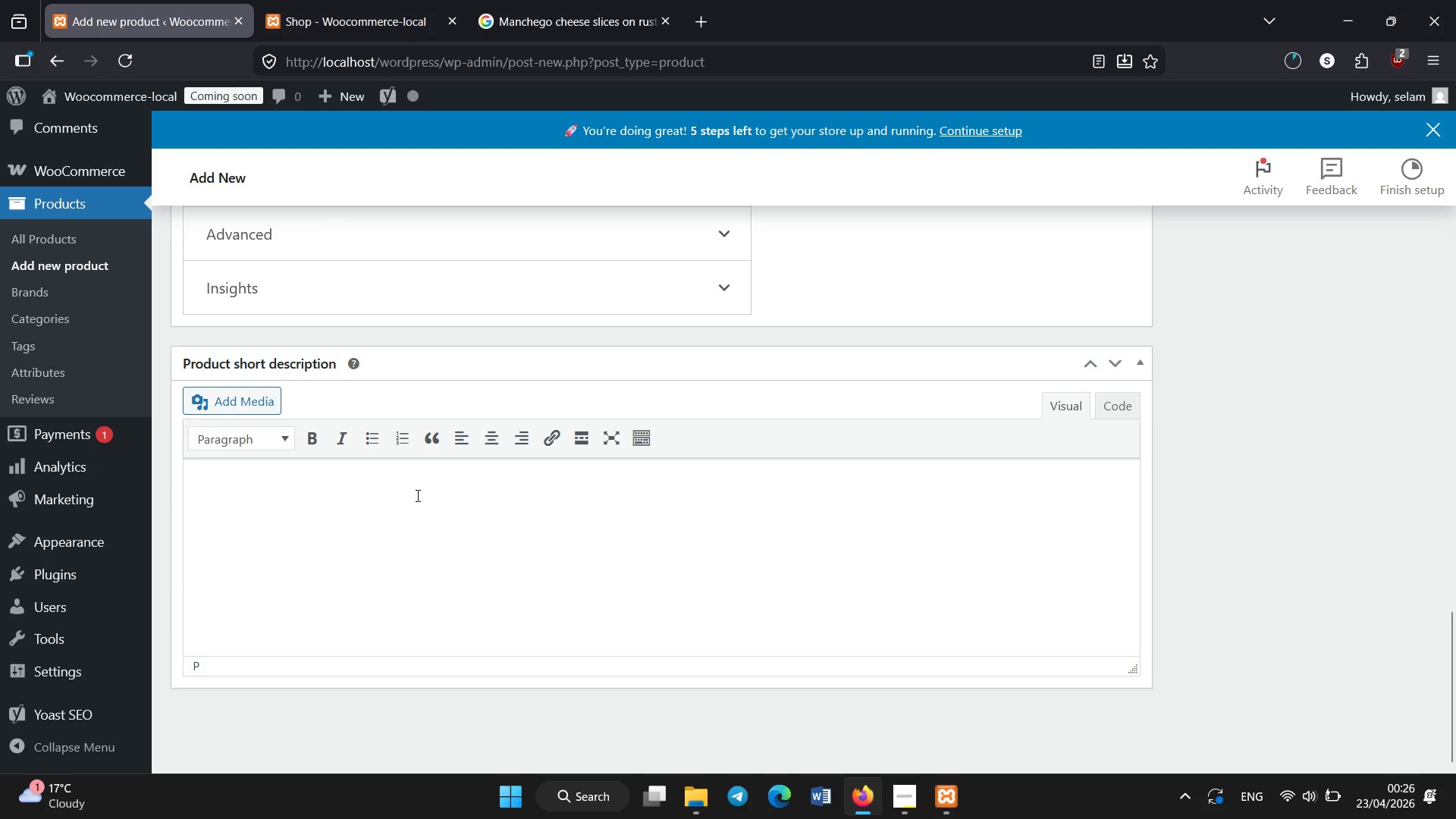 
type(Creamy cheese infused with rich black truffle aroma.)
 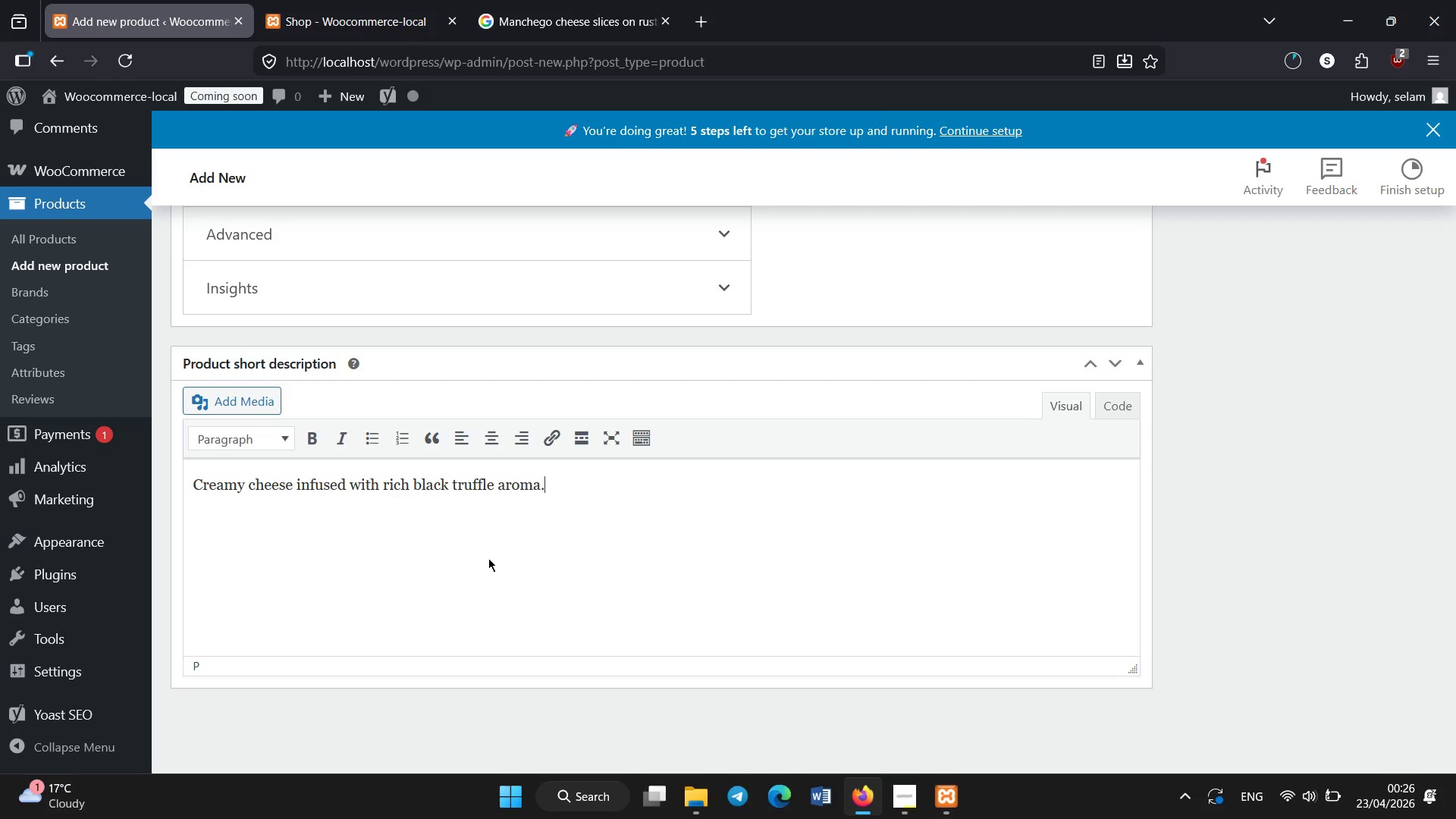 
scroll: coordinate [489, 558], scroll_direction: up, amount: 17.0
 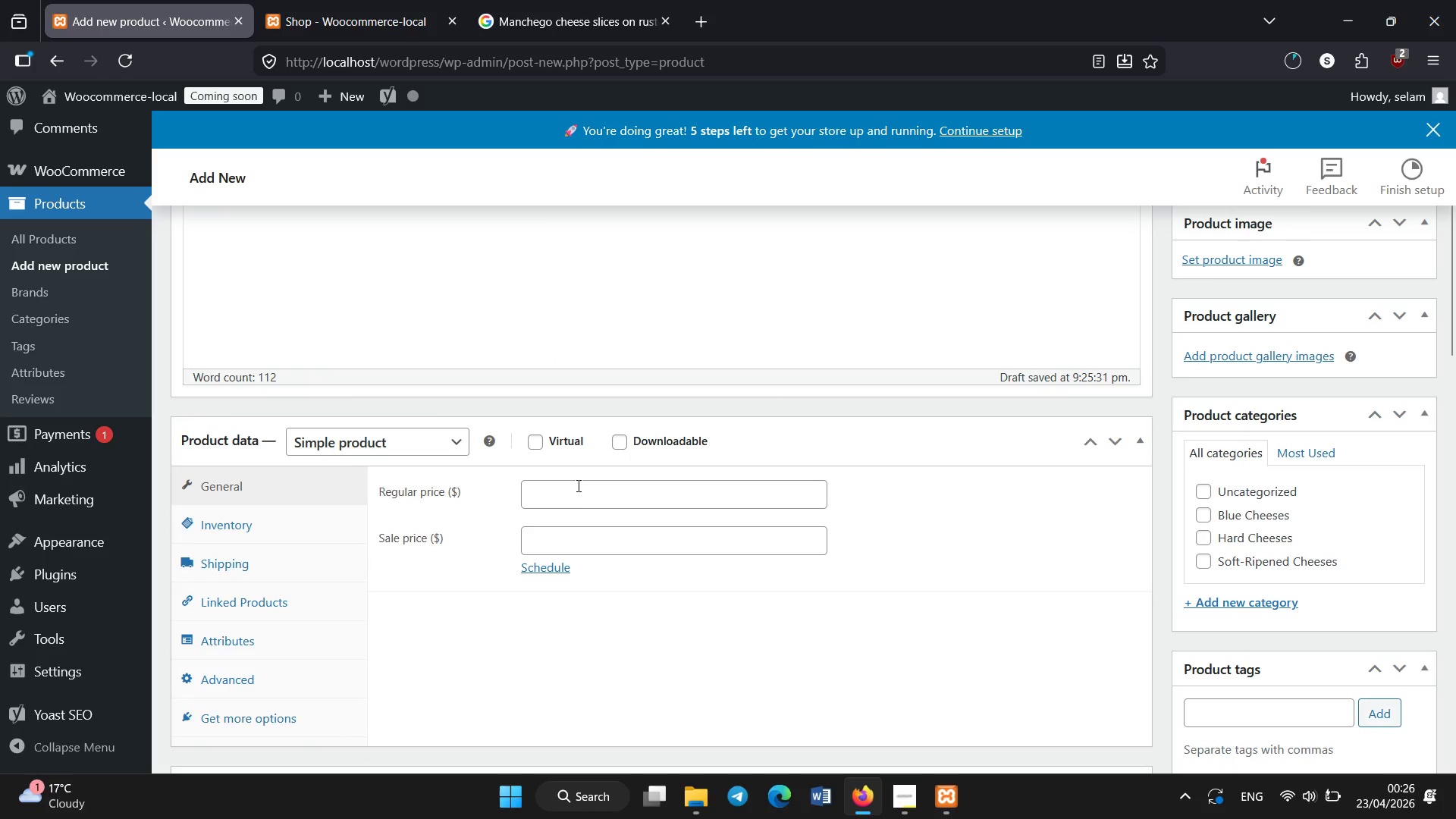 
left_click([579, 486])
 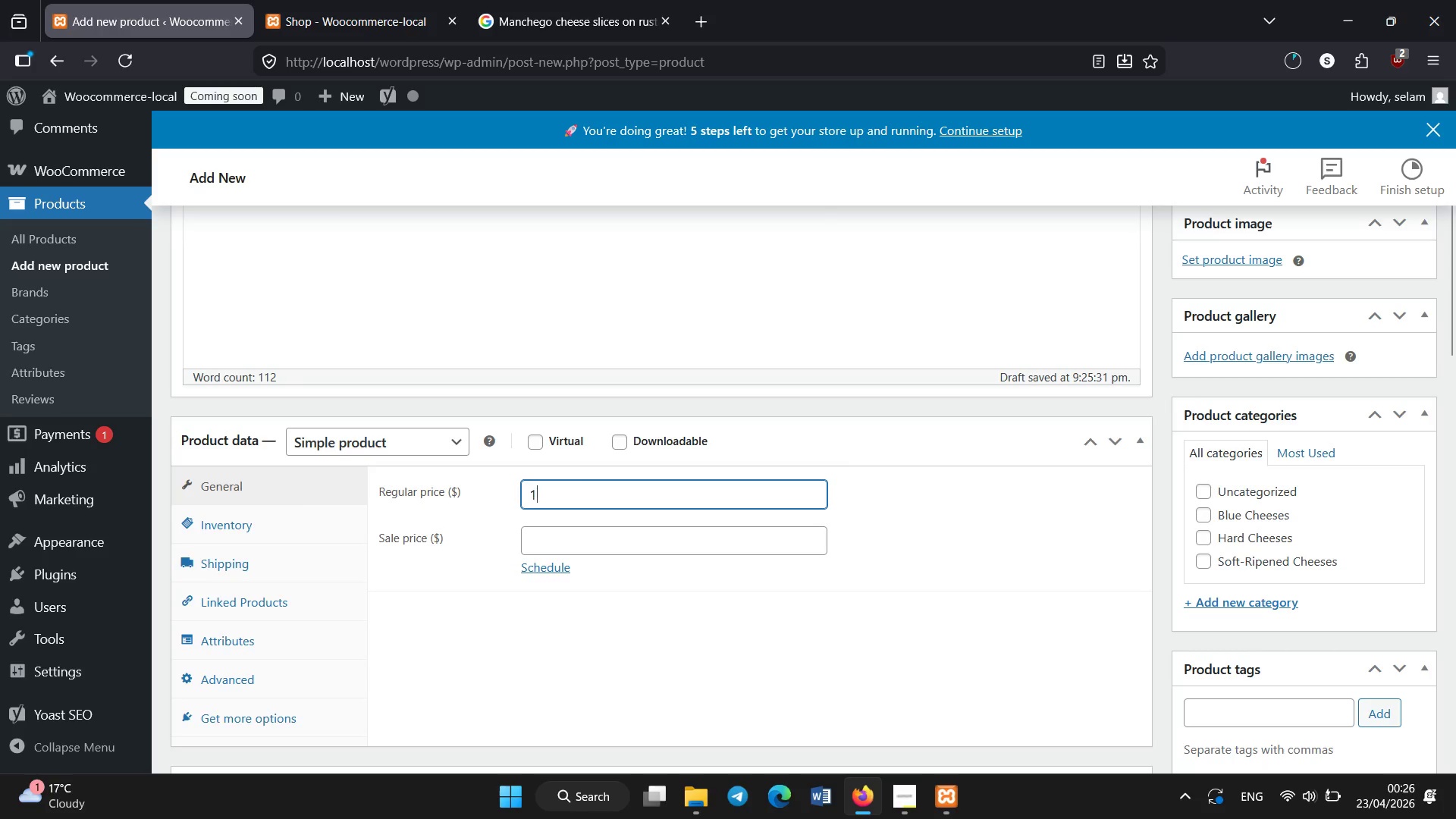 
type(18)
 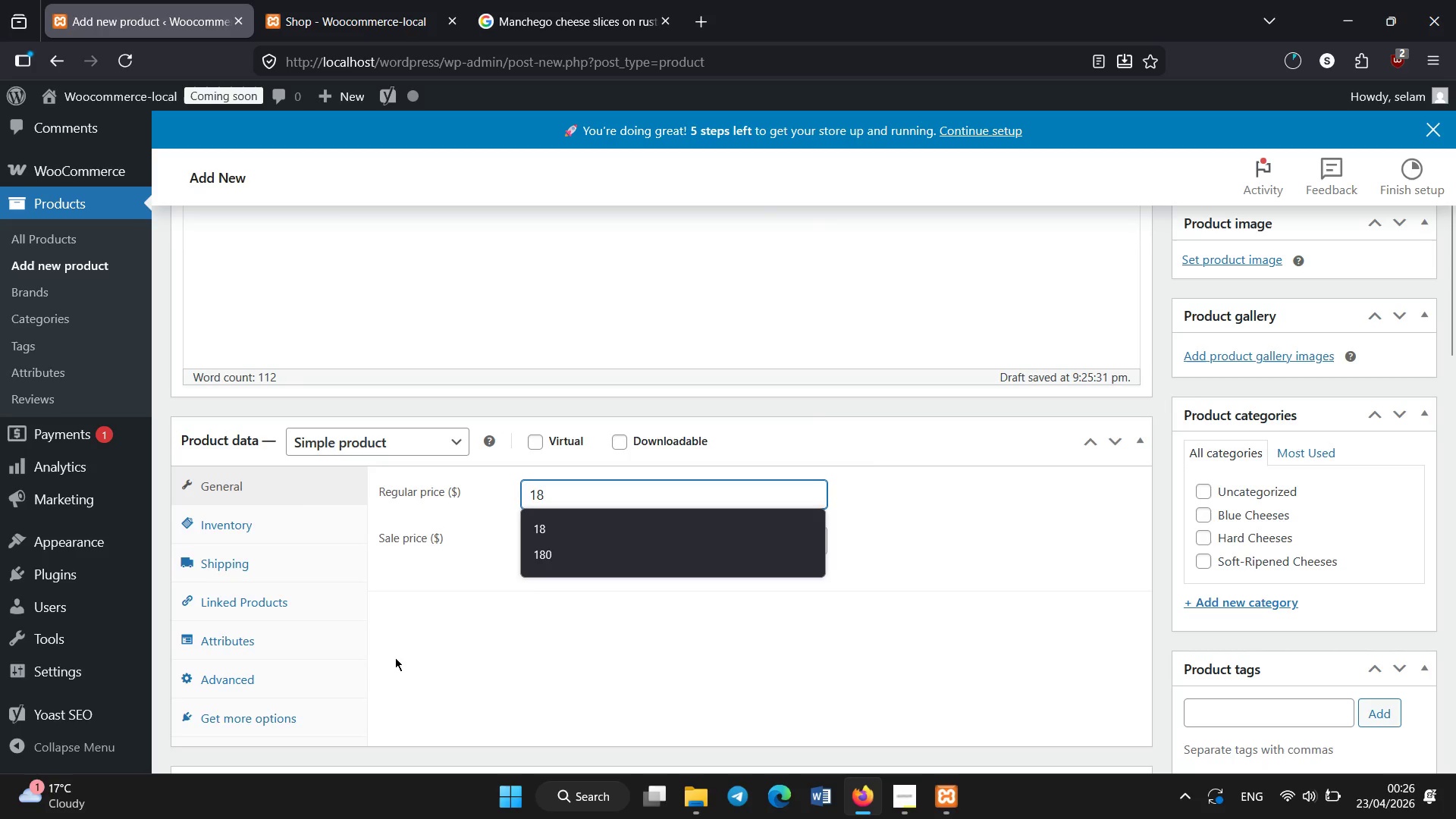 
left_click([395, 657])
 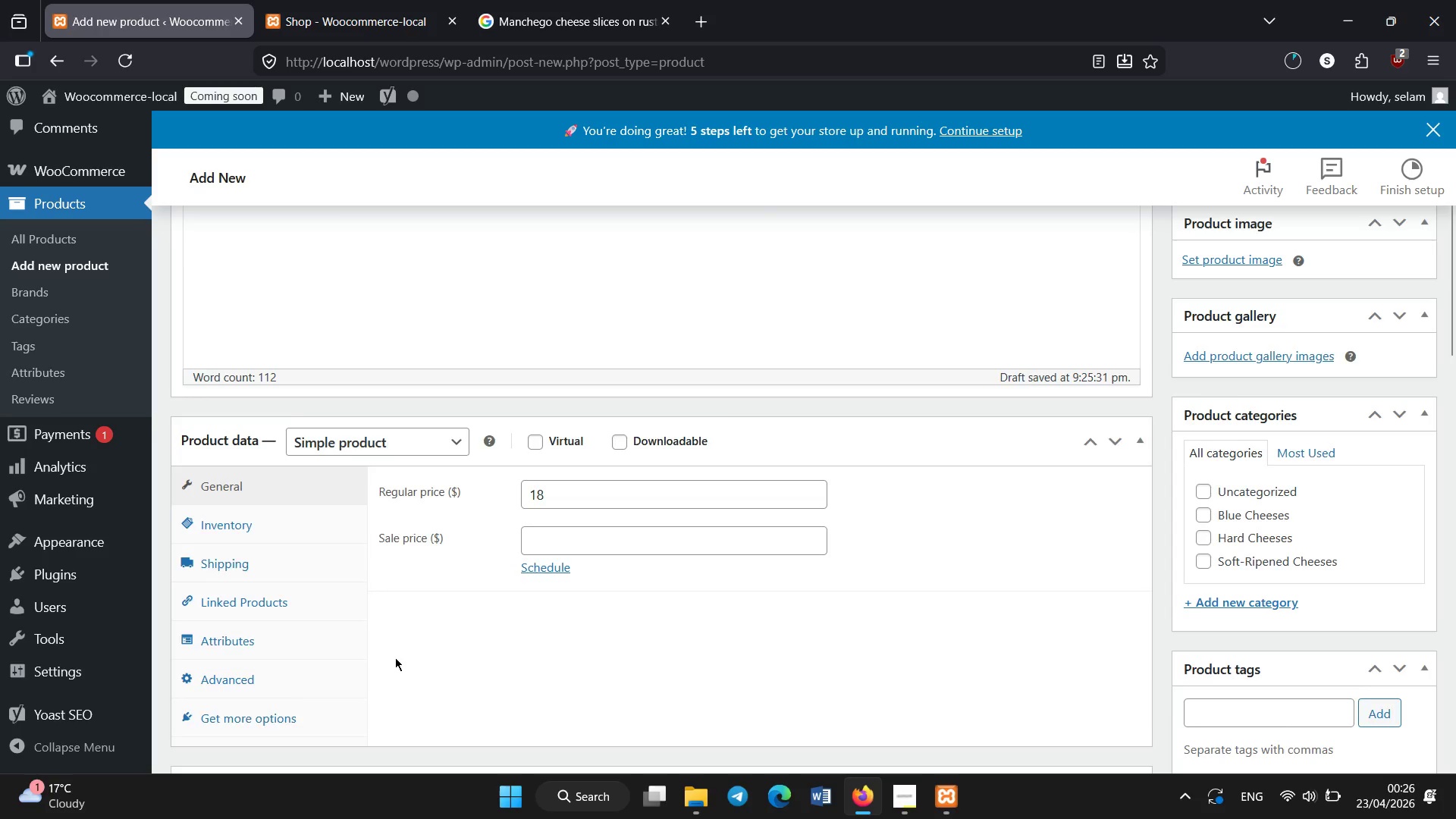 
scroll: coordinate [395, 657], scroll_direction: down, amount: 1.0
 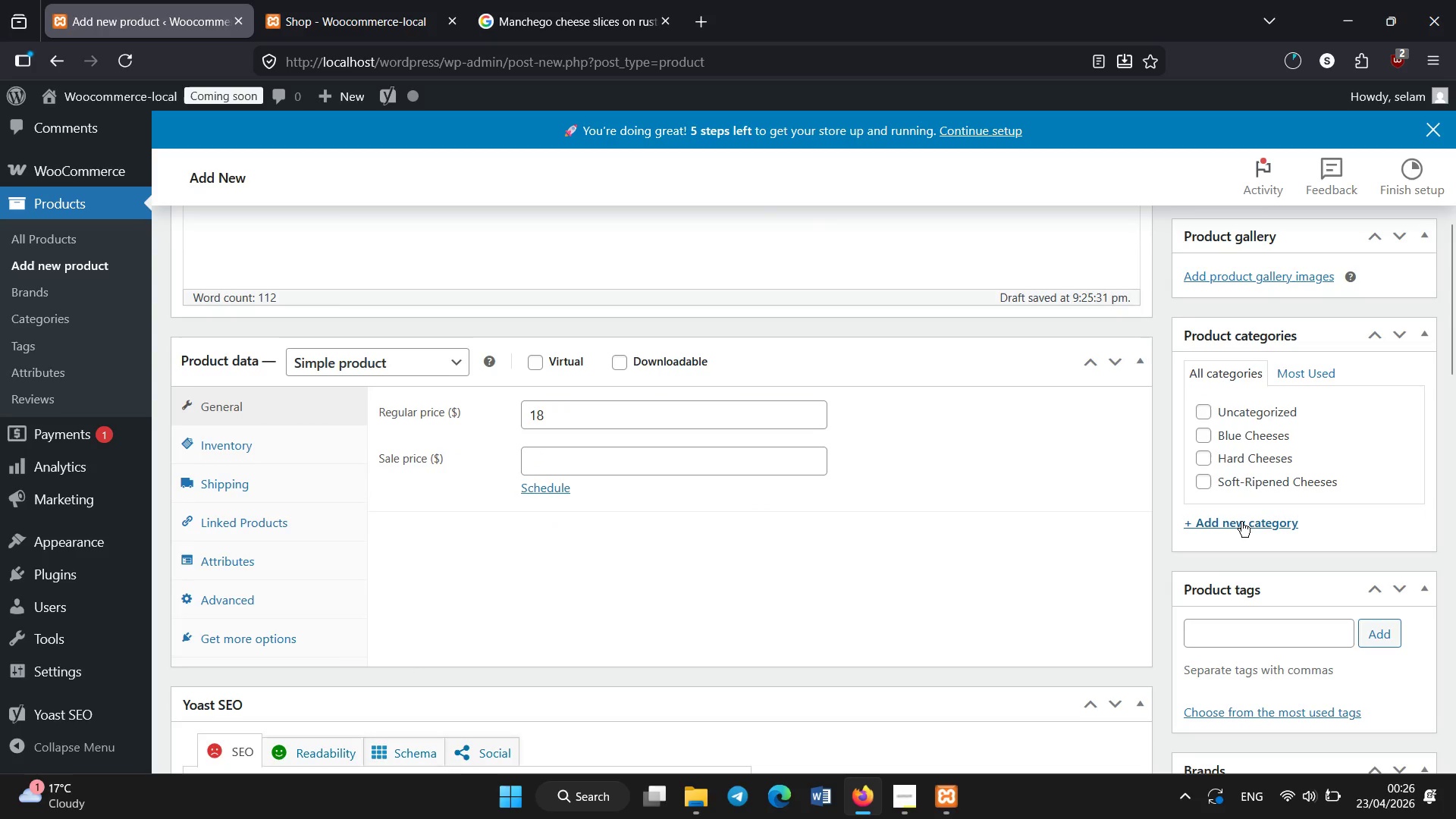 
left_click([1241, 522])
 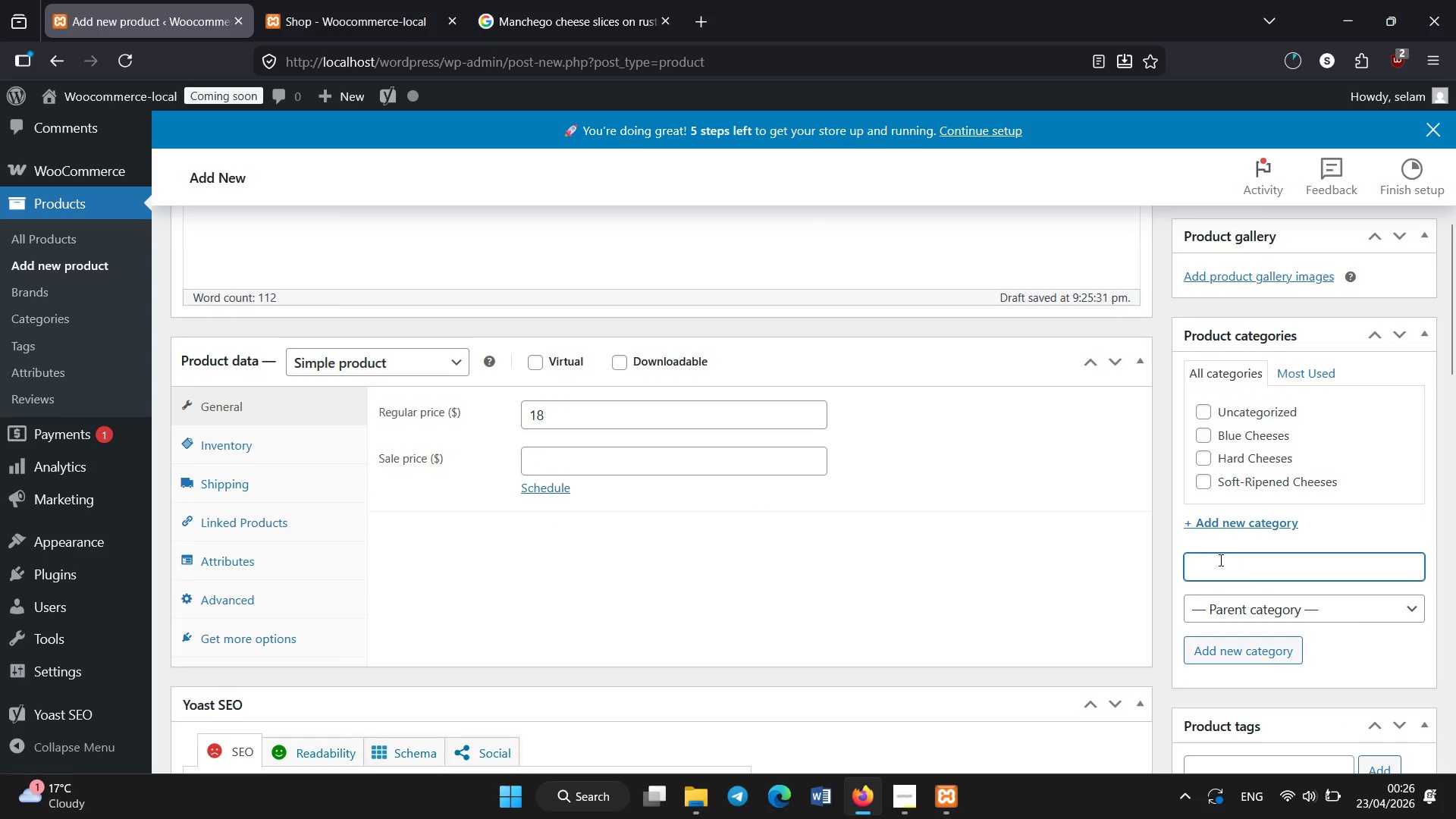 
left_click([1219, 566])
 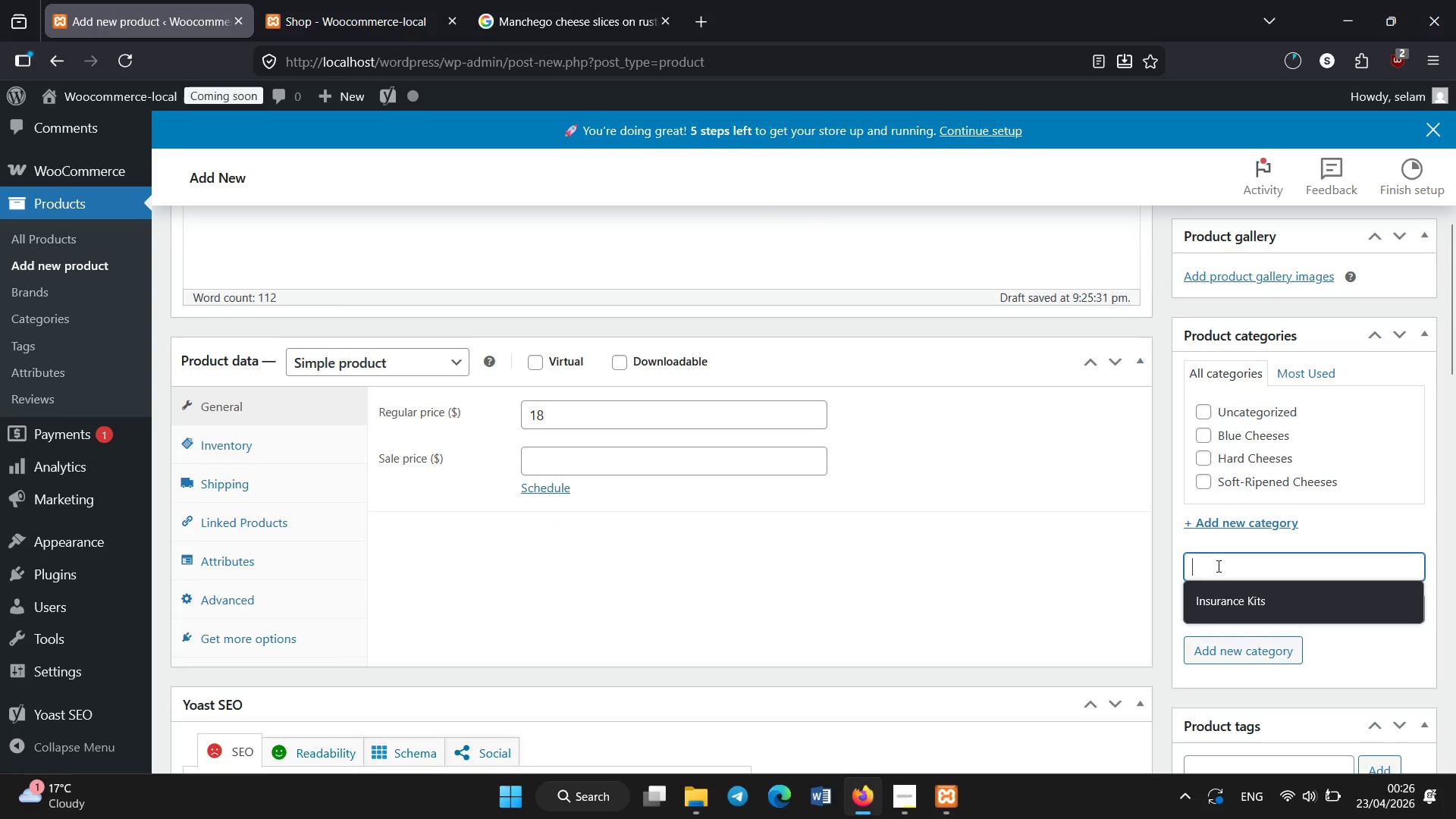 
type(Specialty )
 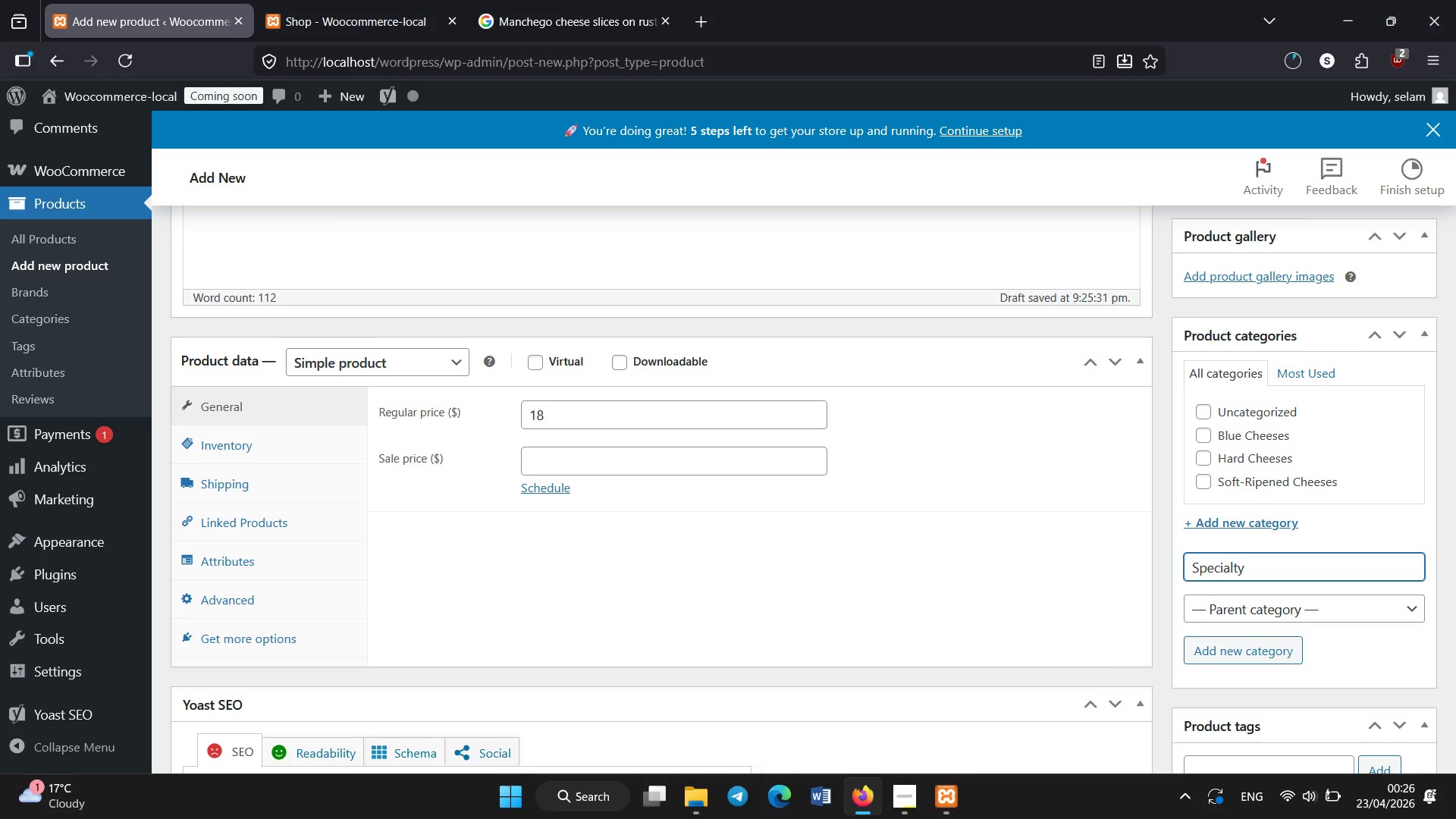 
type(& infused )
 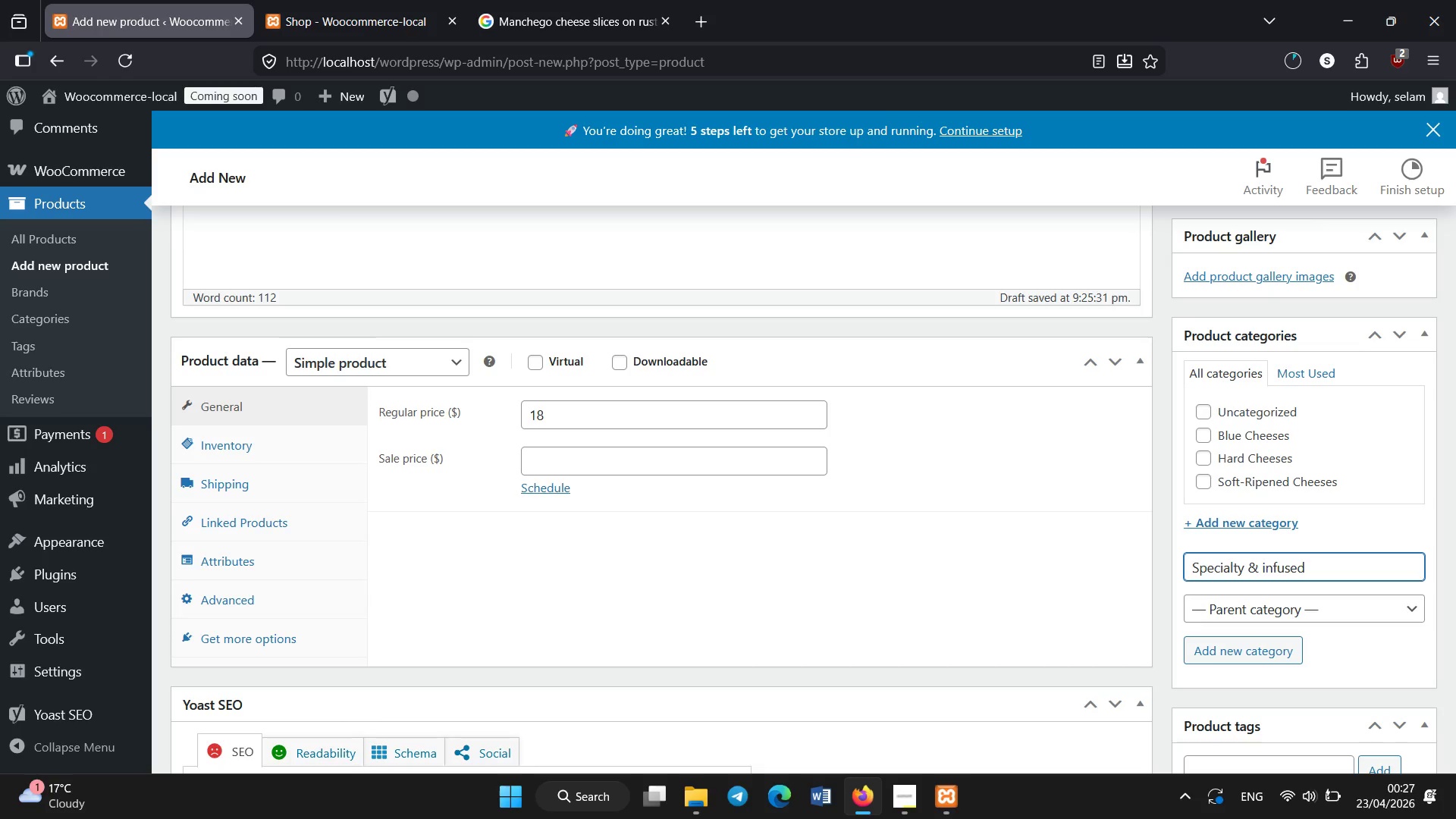 
key(ArrowLeft)
 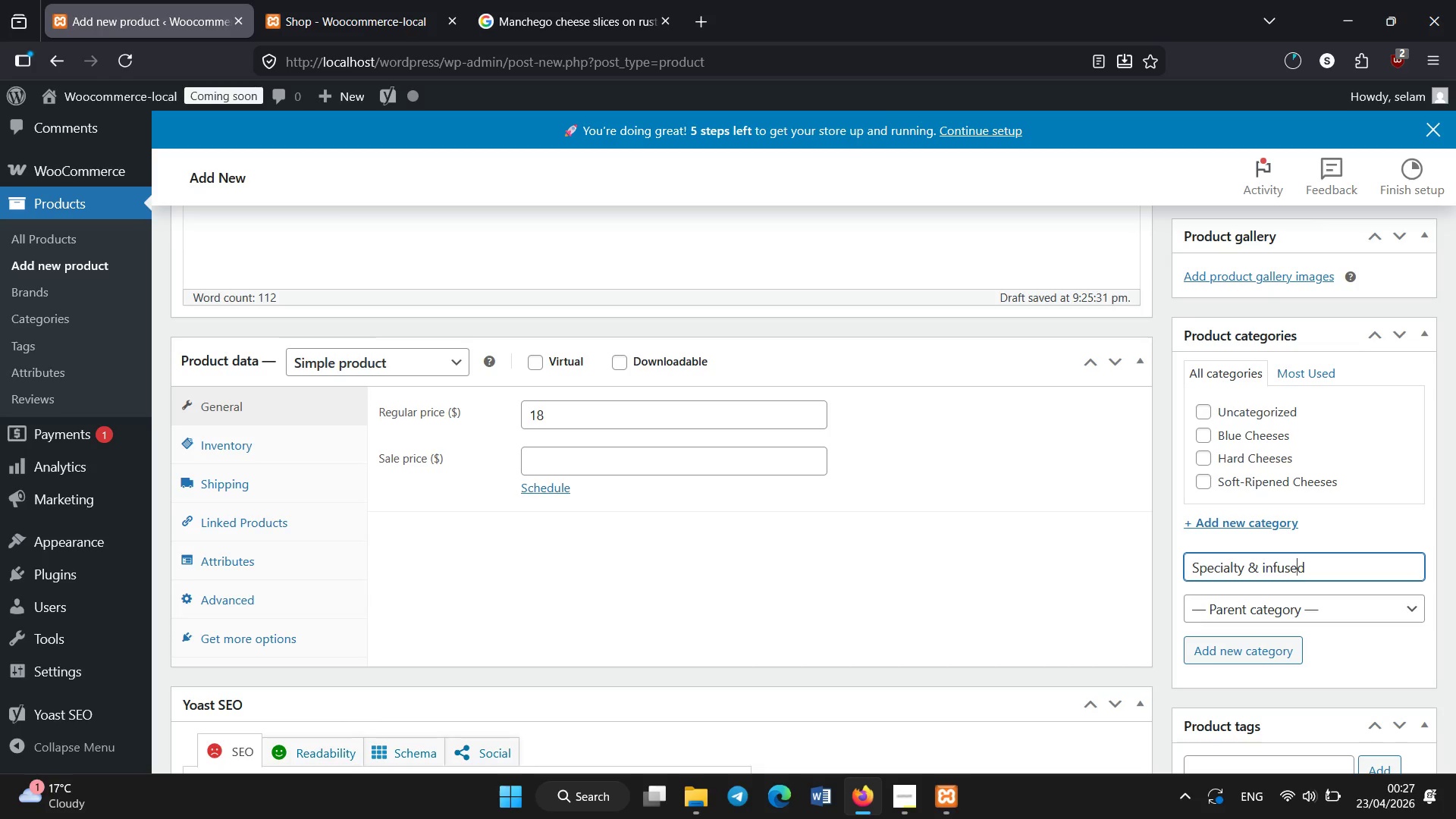 
key(ArrowLeft)
 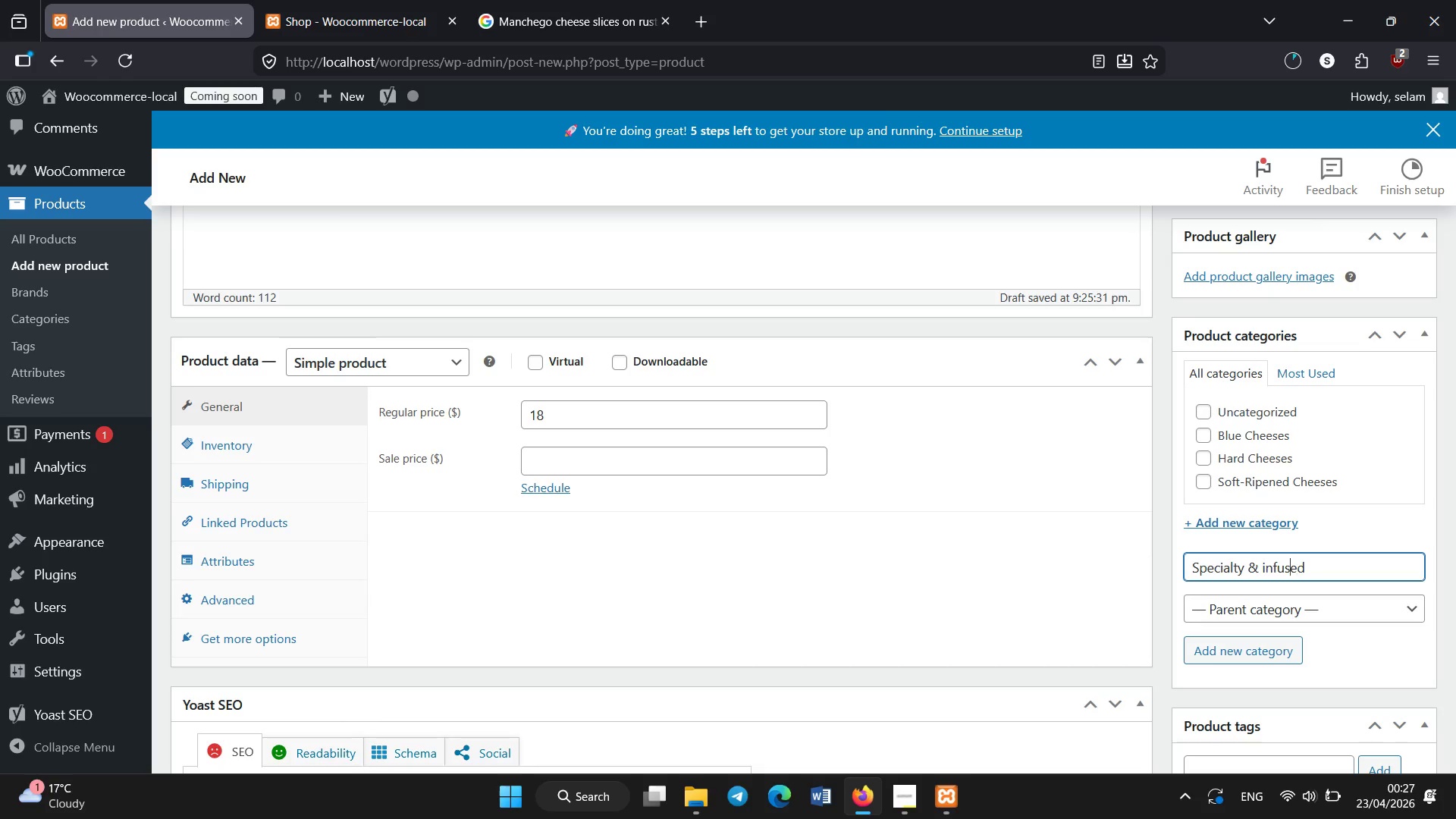 
key(ArrowLeft)
 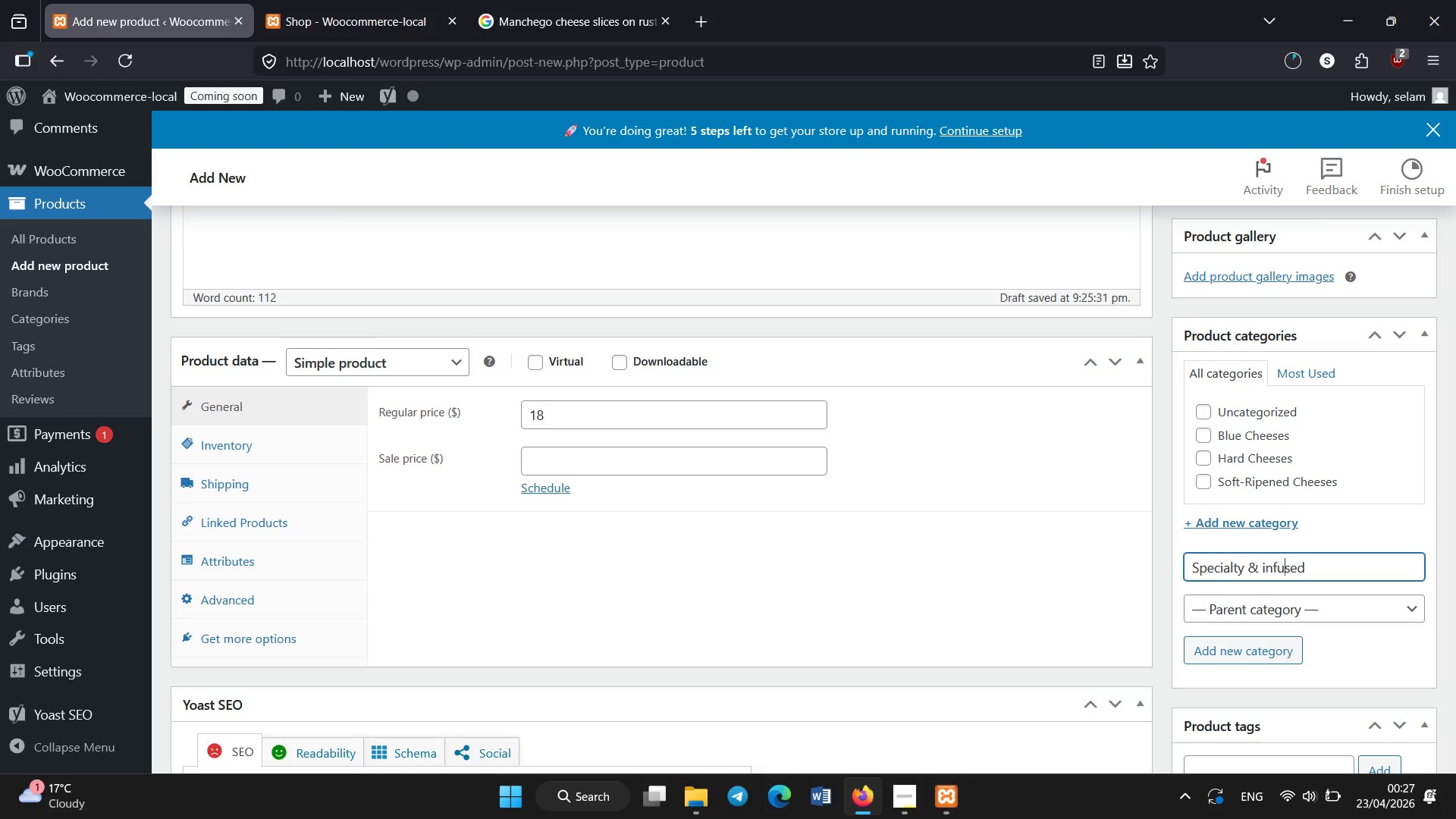 
key(ArrowLeft)
 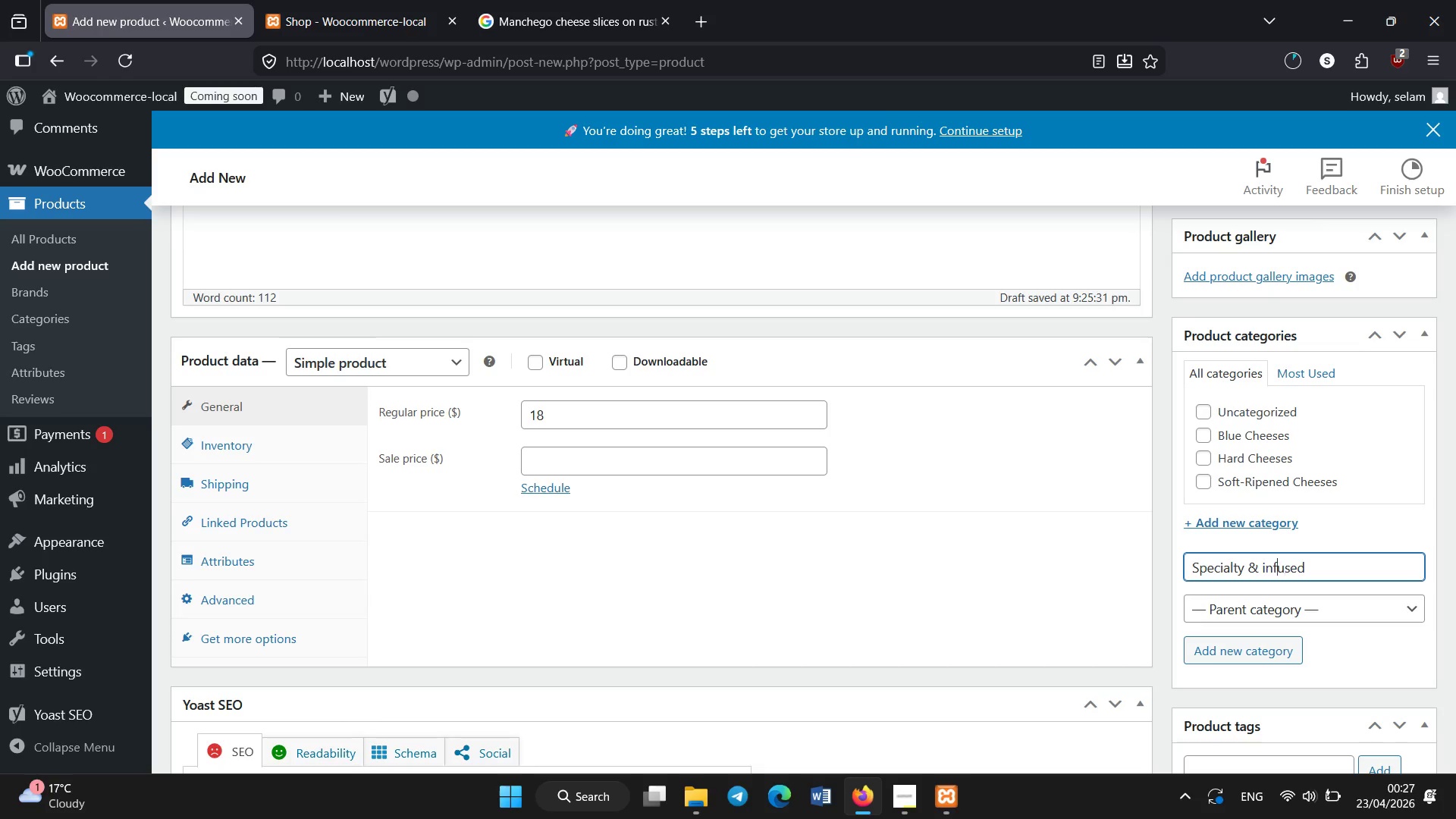 
key(ArrowLeft)
 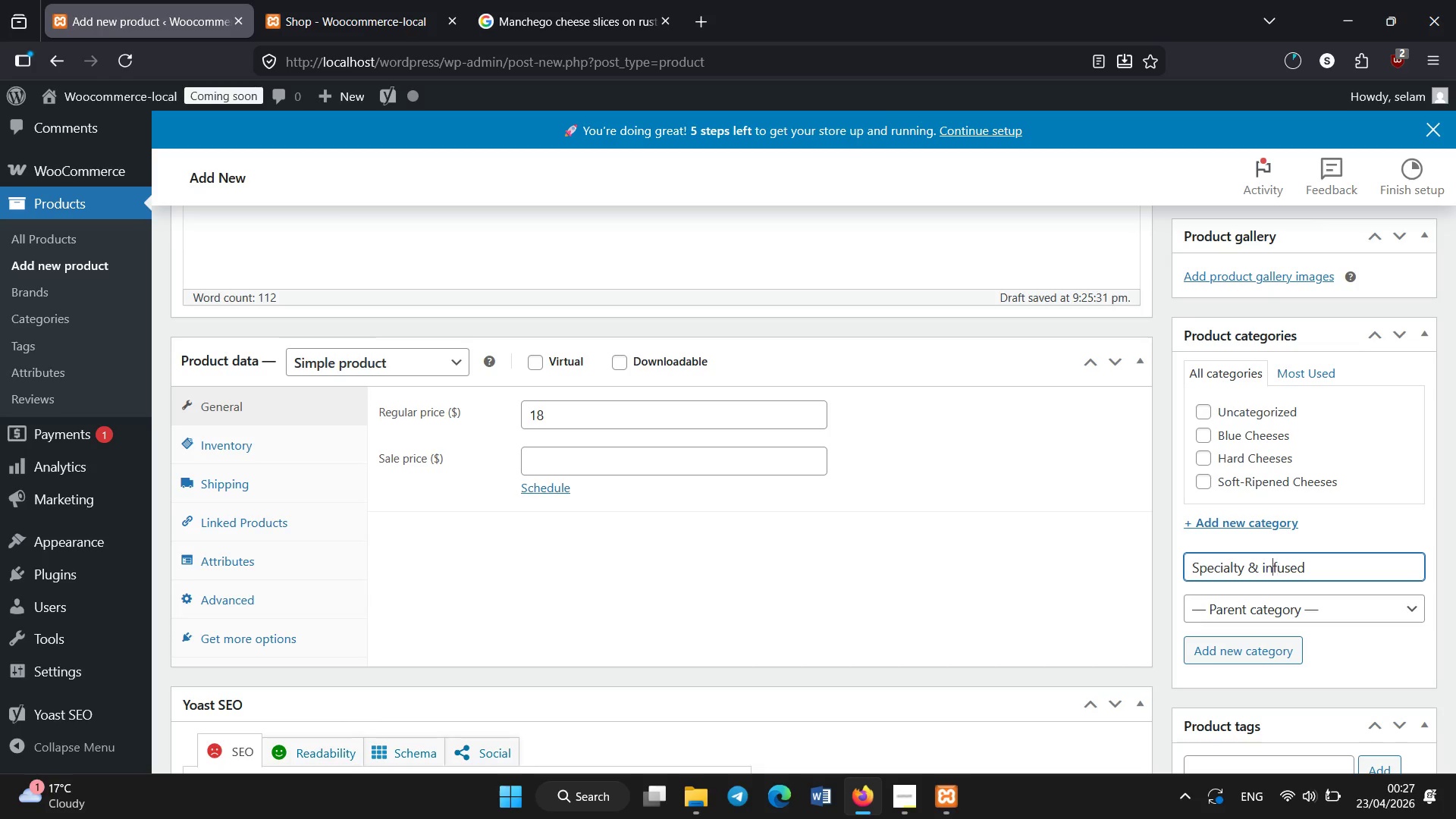 
key(ArrowLeft)
 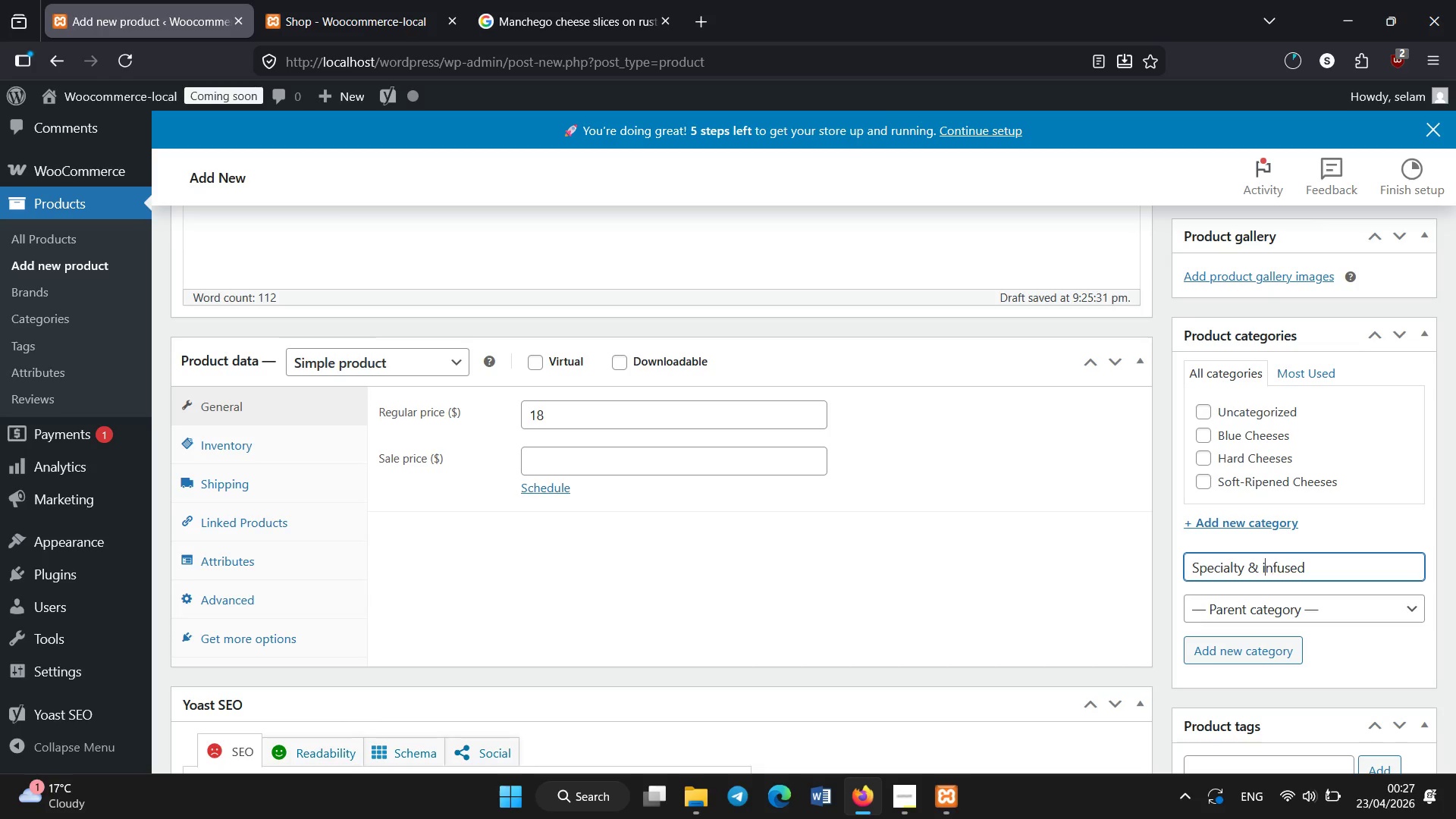 
key(ArrowLeft)
 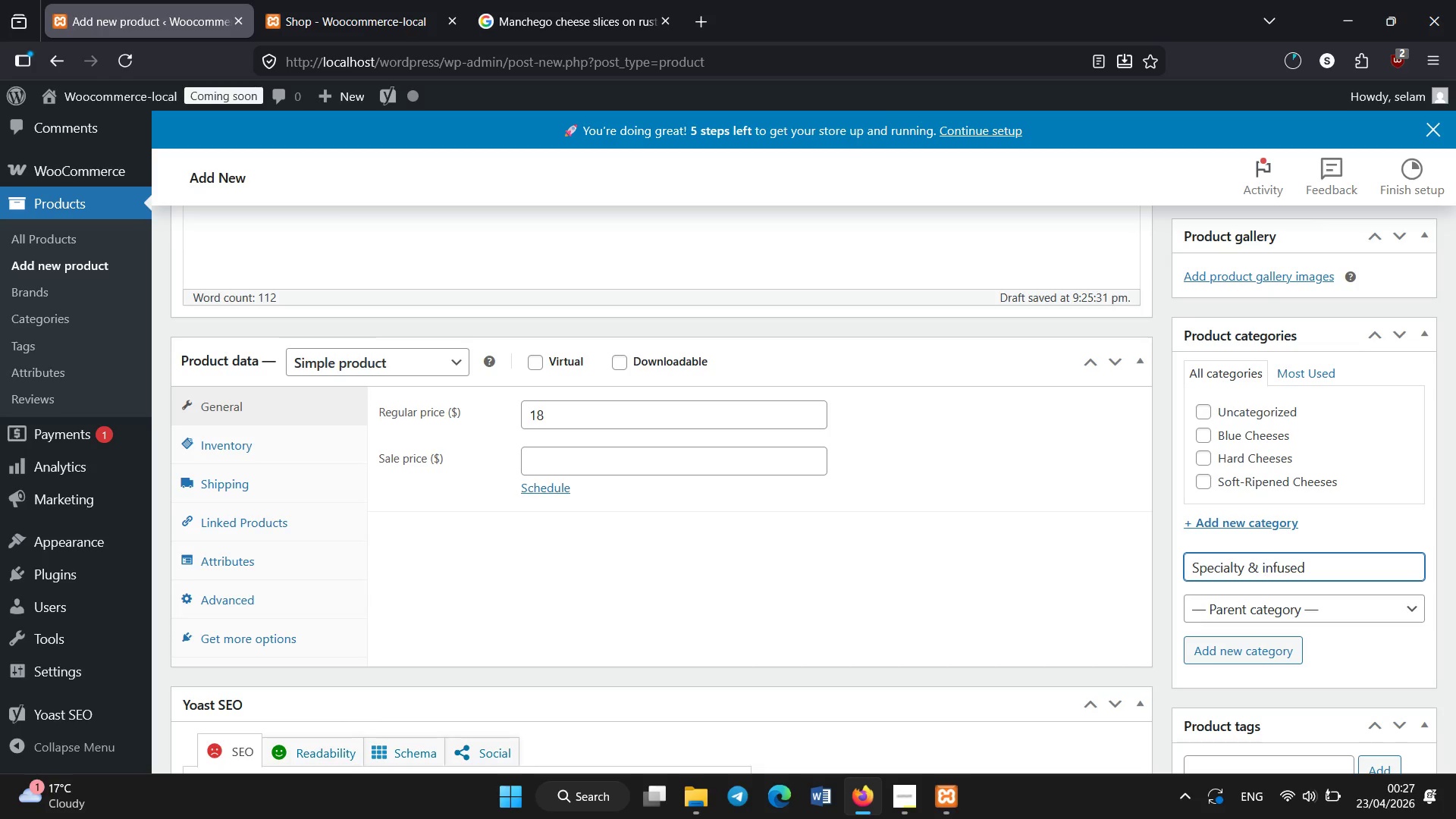 
key(Shift+ShiftLeft)
 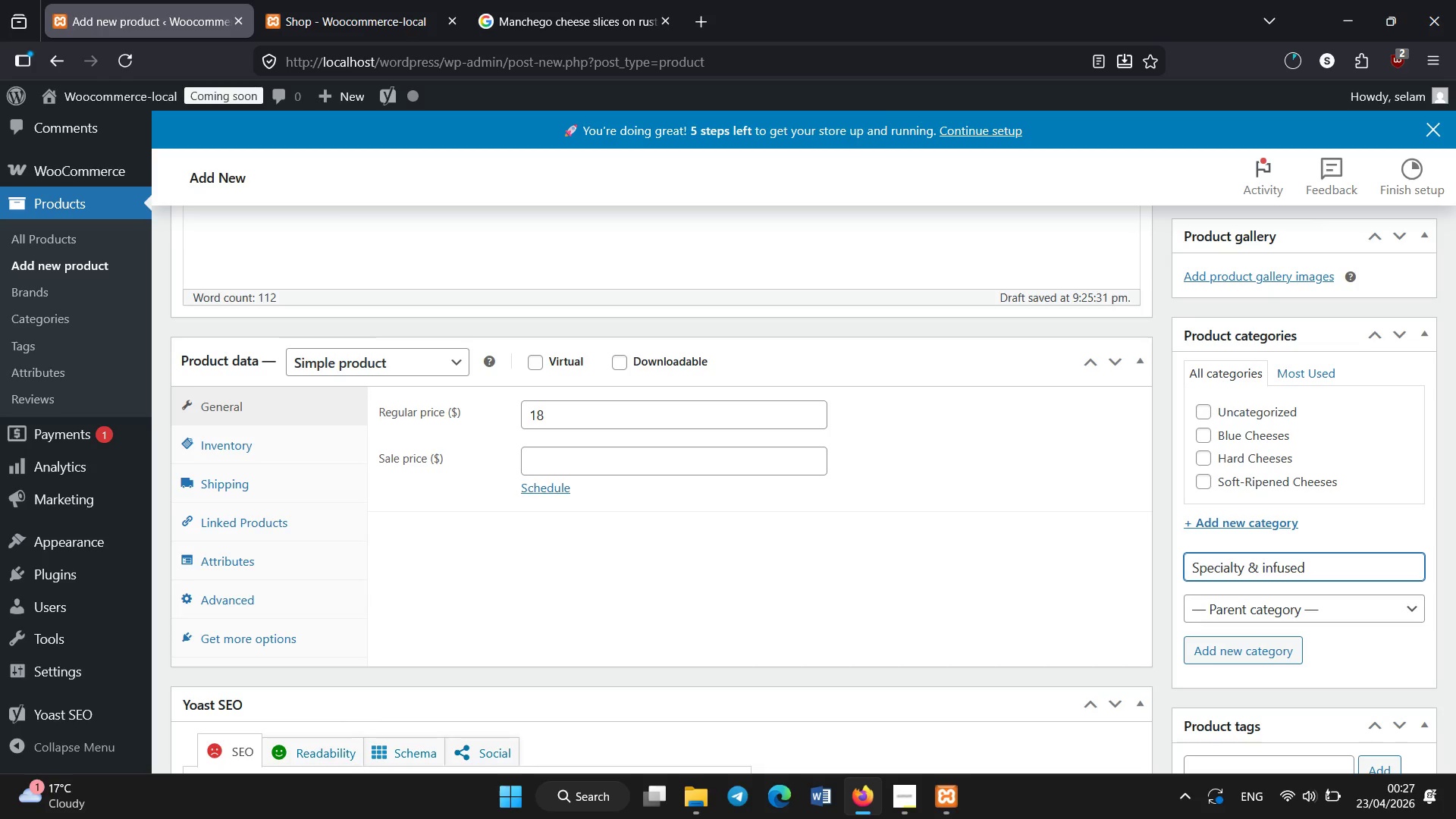 
key(Backspace)
 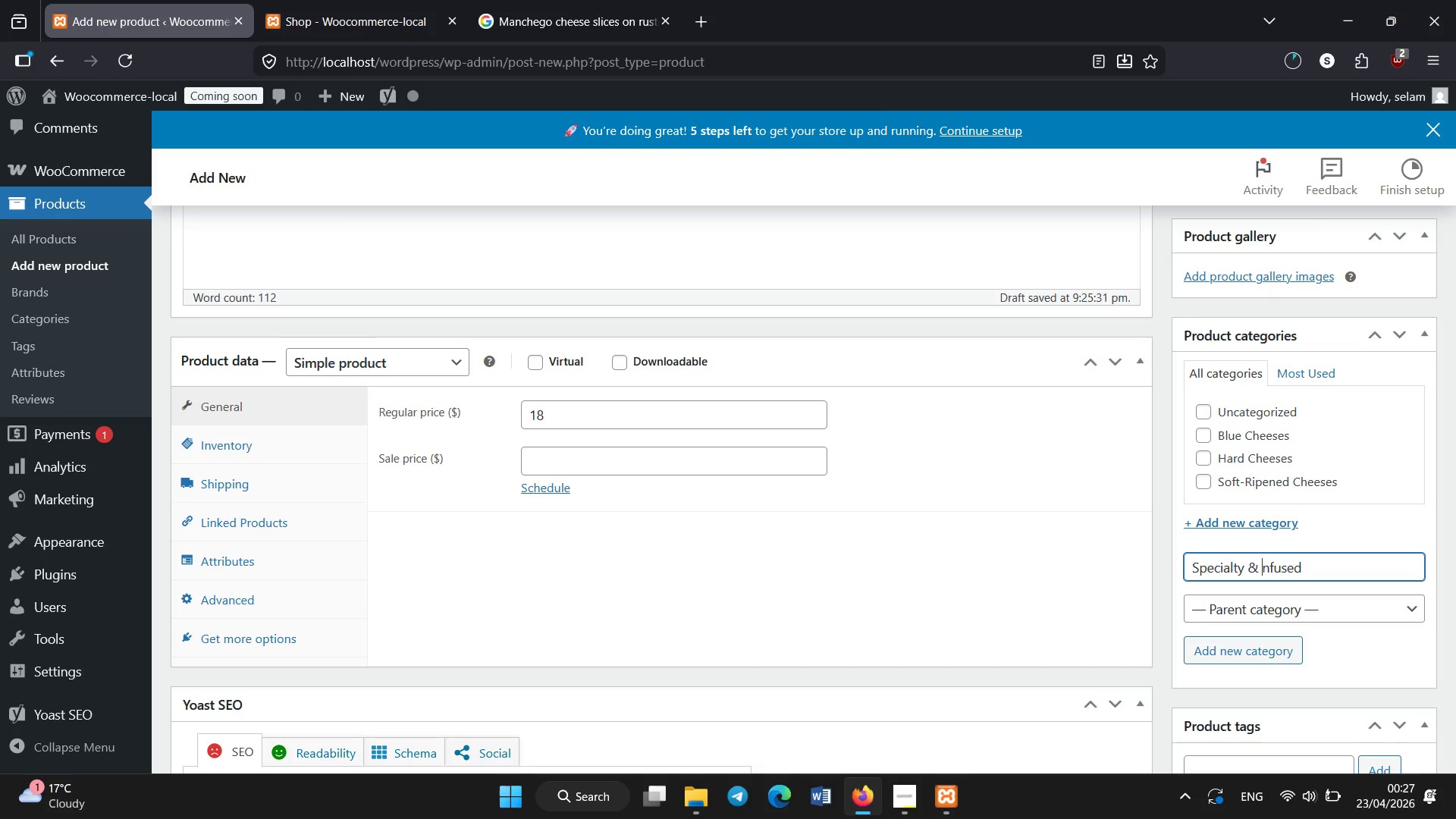 
key(Shift+I)
 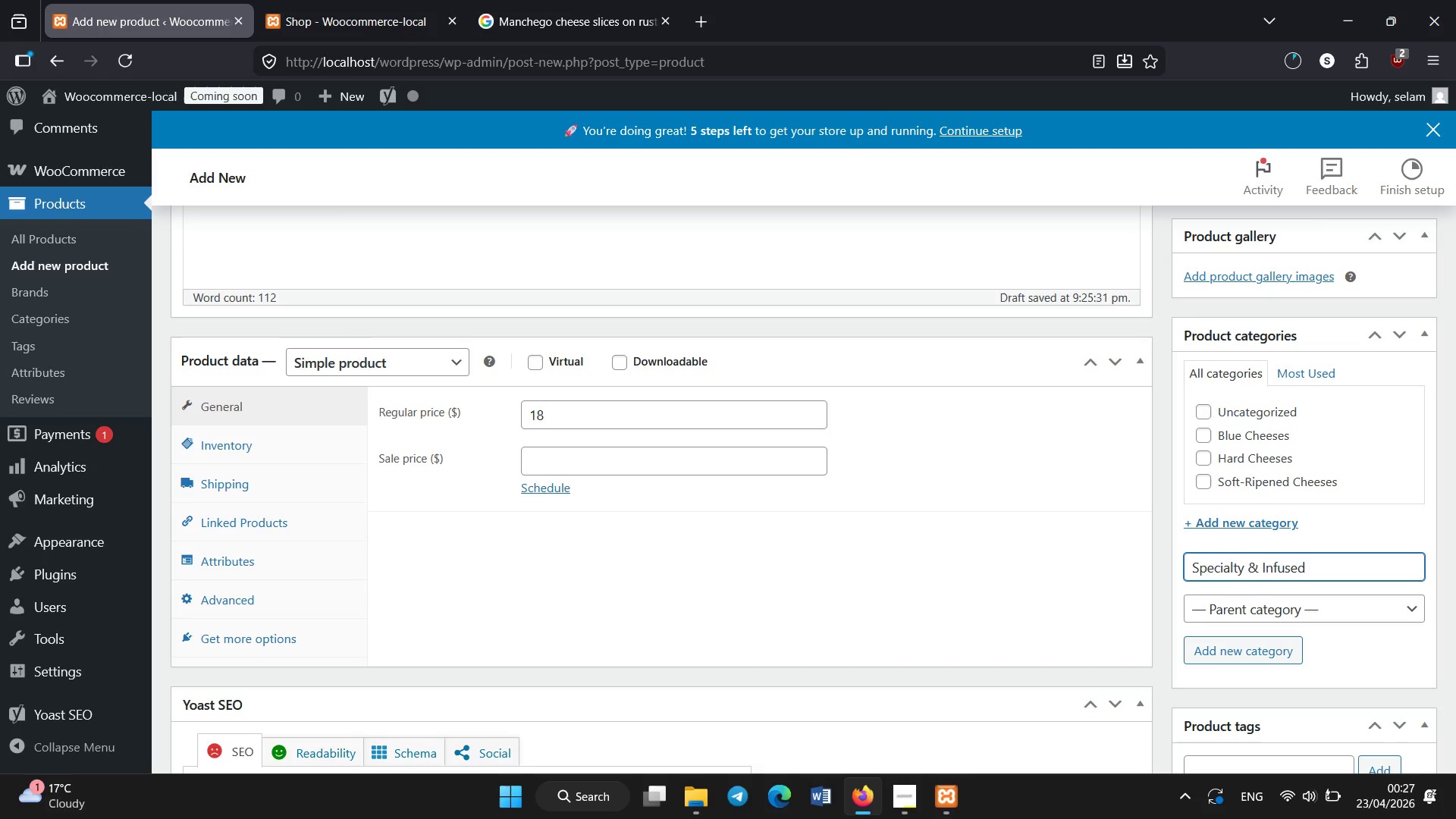 
key(End)
 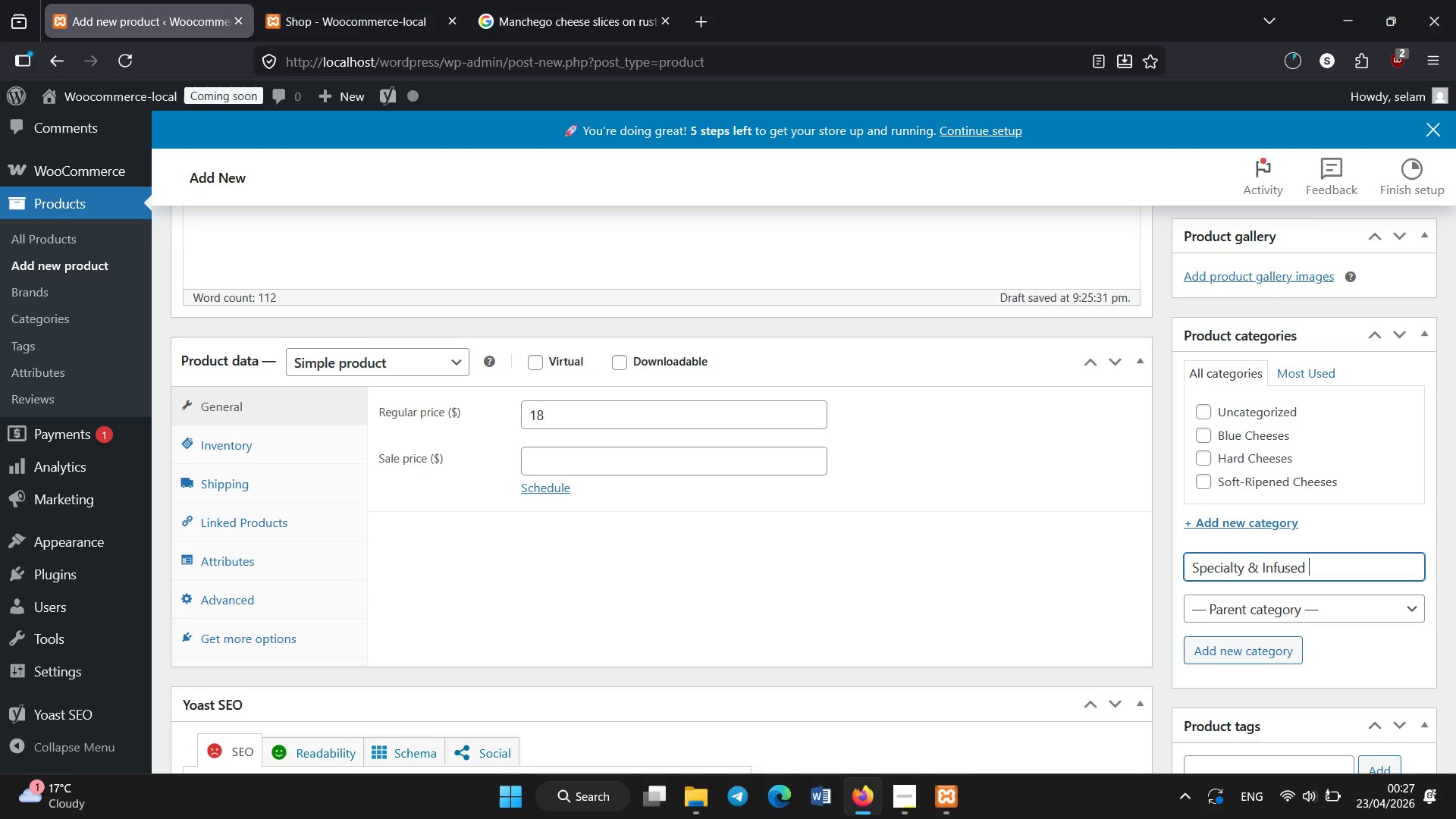 
hold_key(key=ShiftLeft, duration=0.62)
 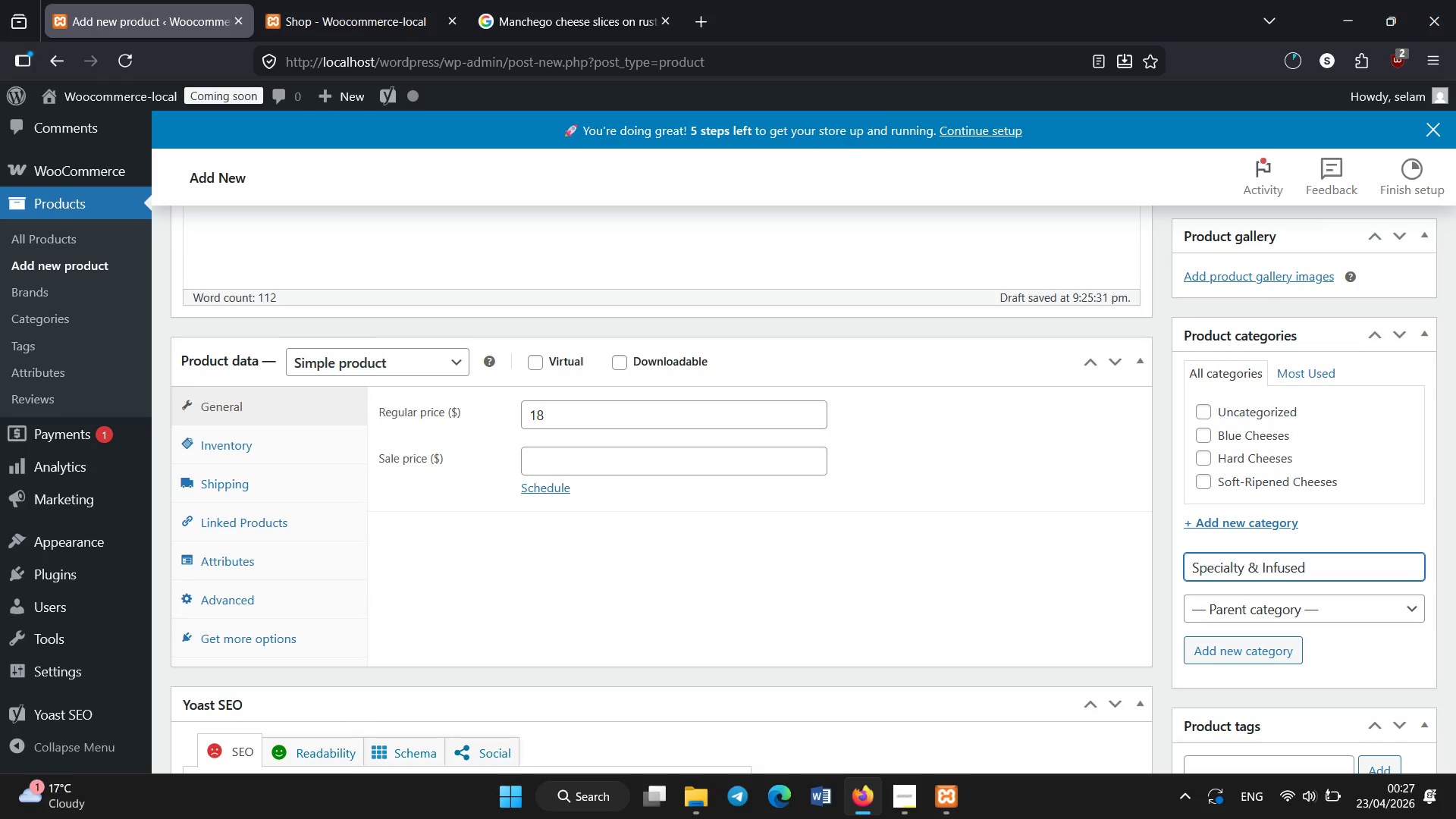 
type(Cheeses)
 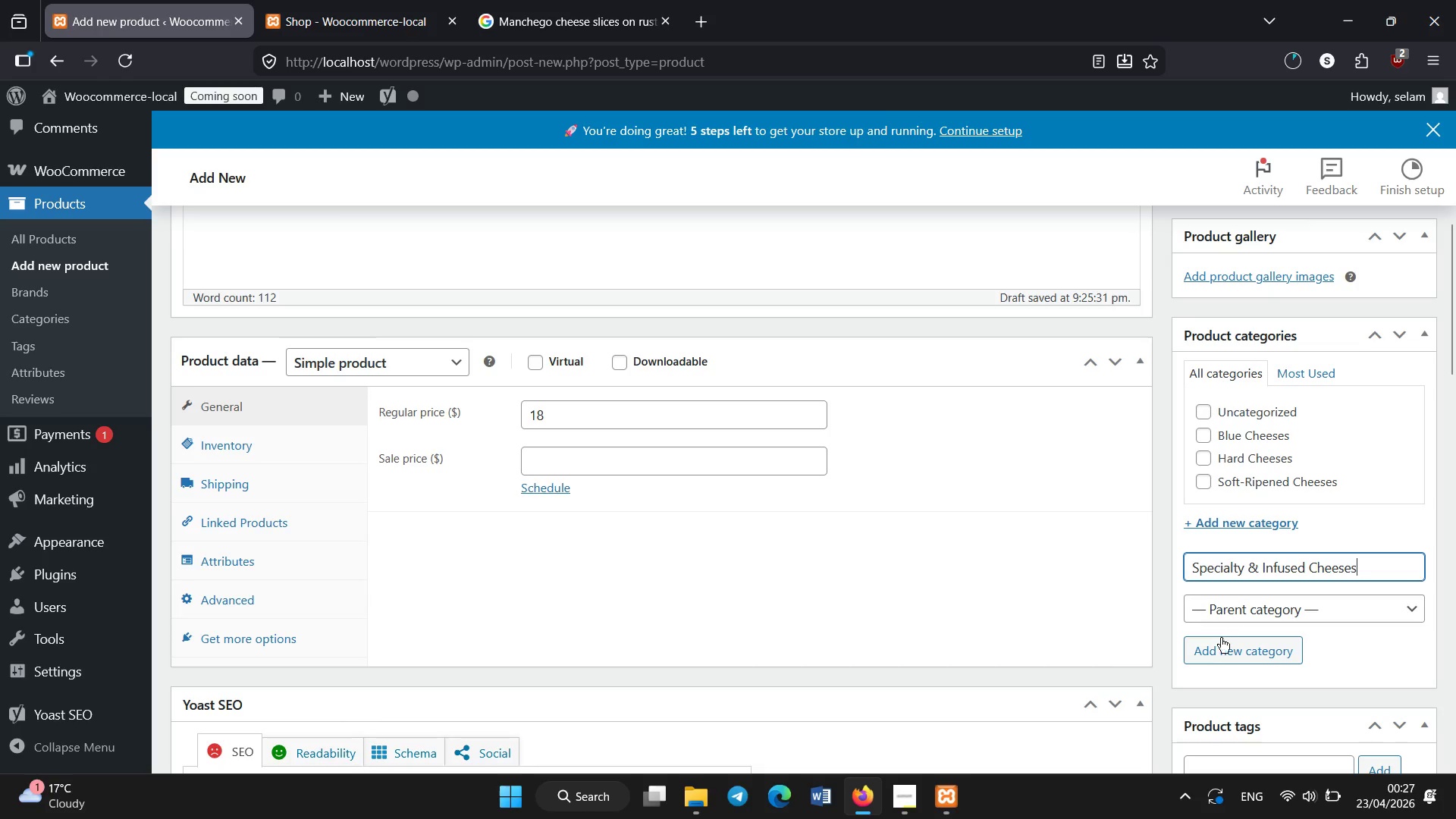 
left_click([1217, 649])
 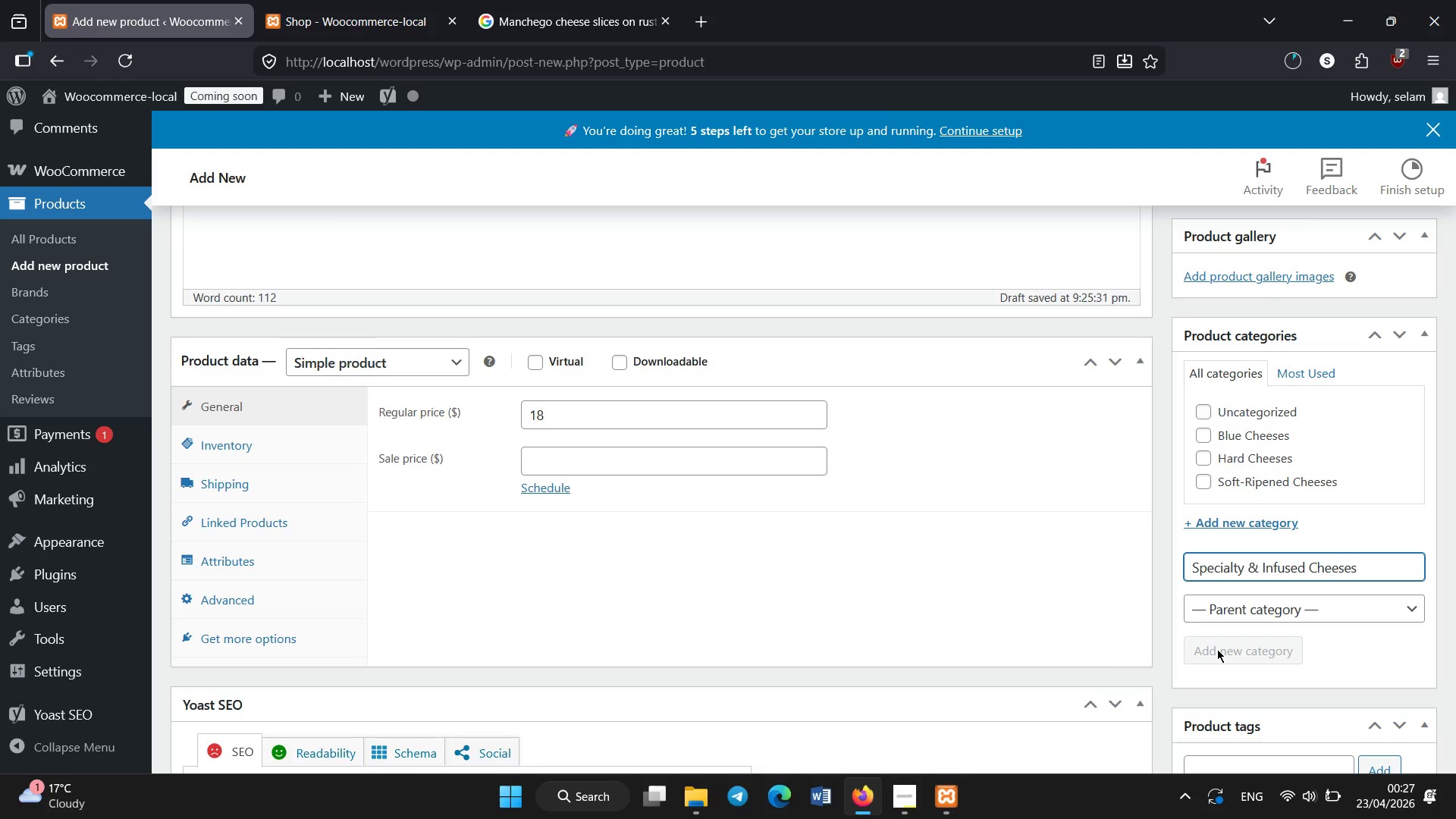 
wait(8.27)
 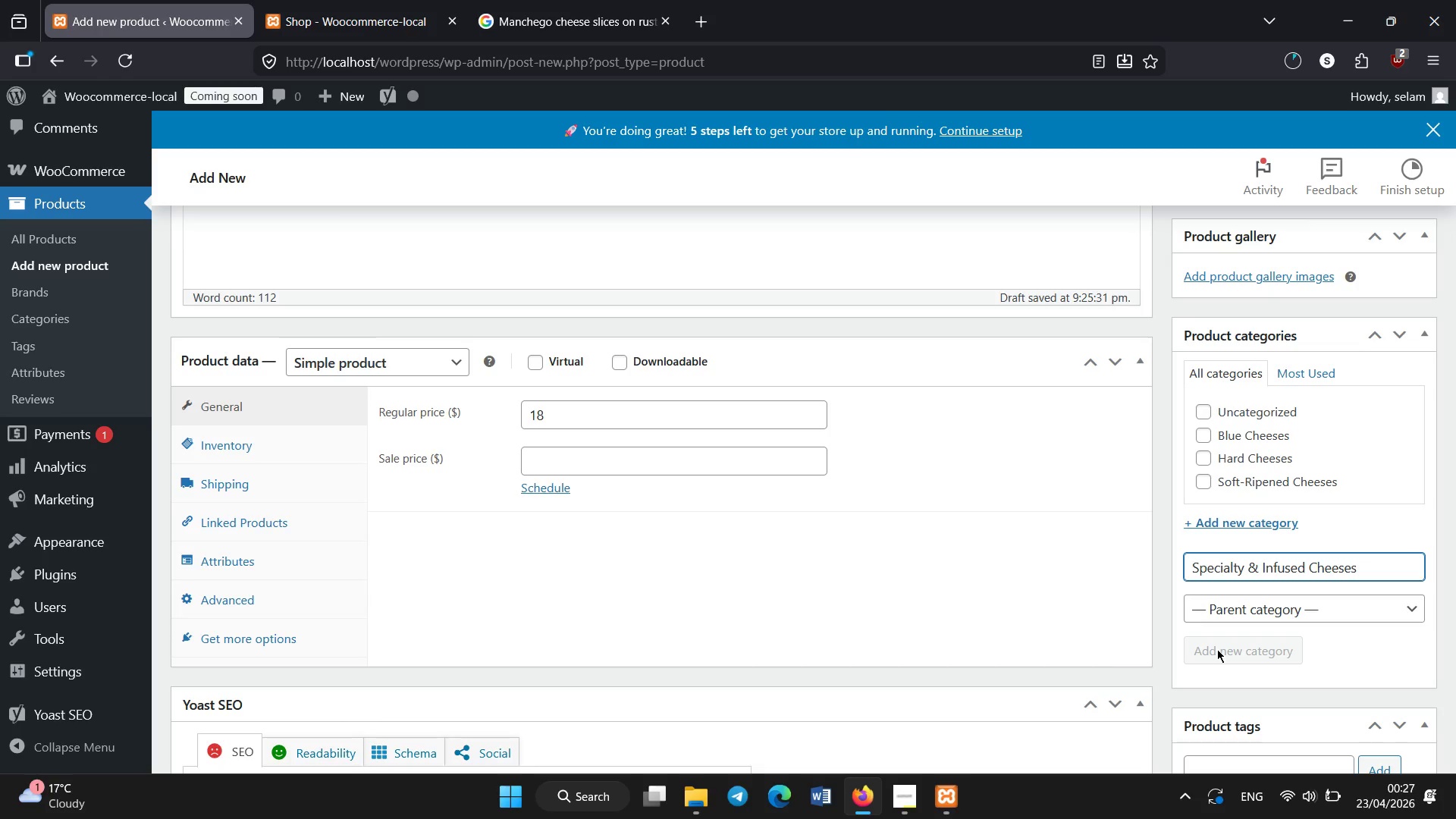 
left_click([754, 696])
 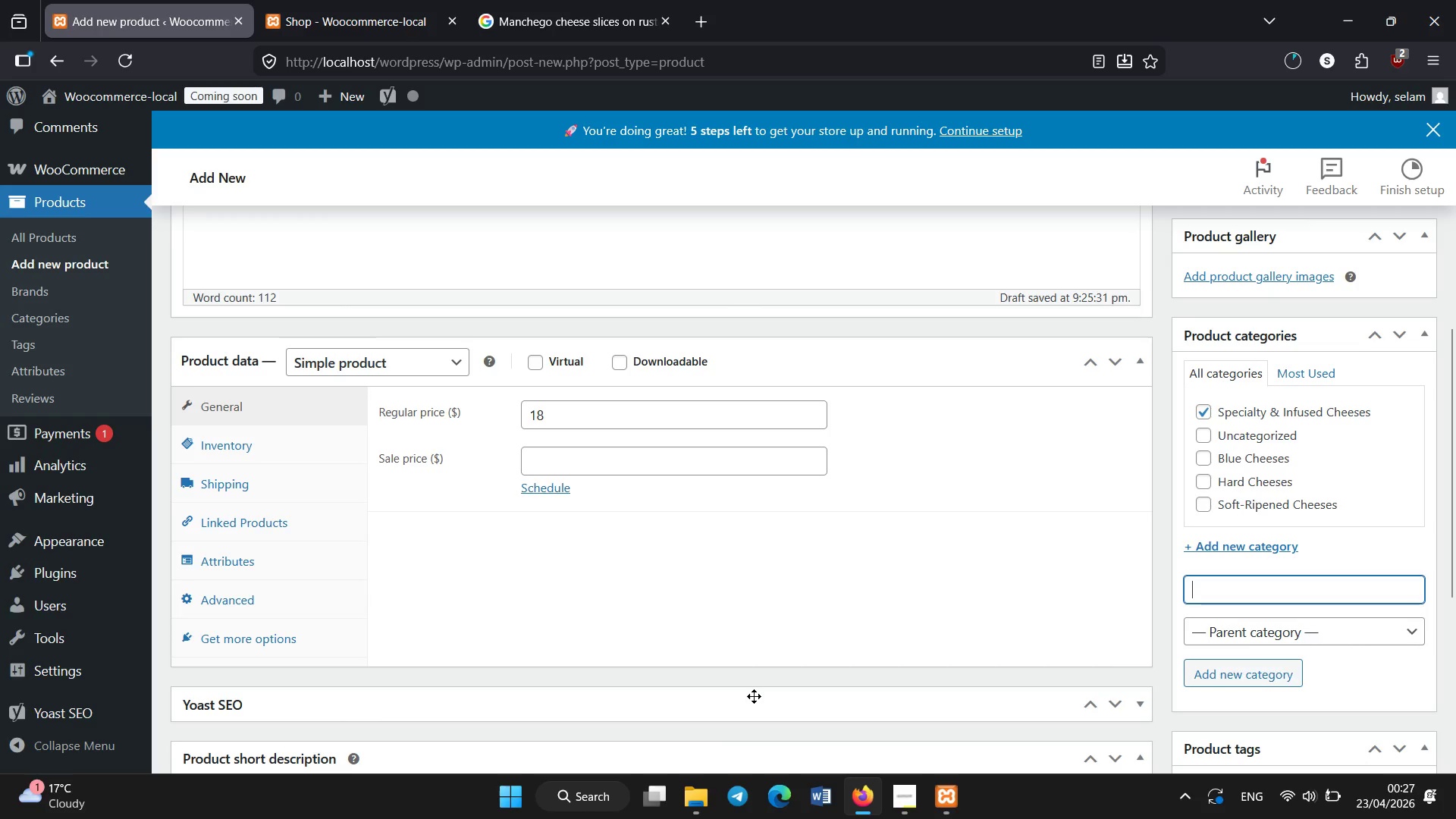 
left_click([754, 696])
 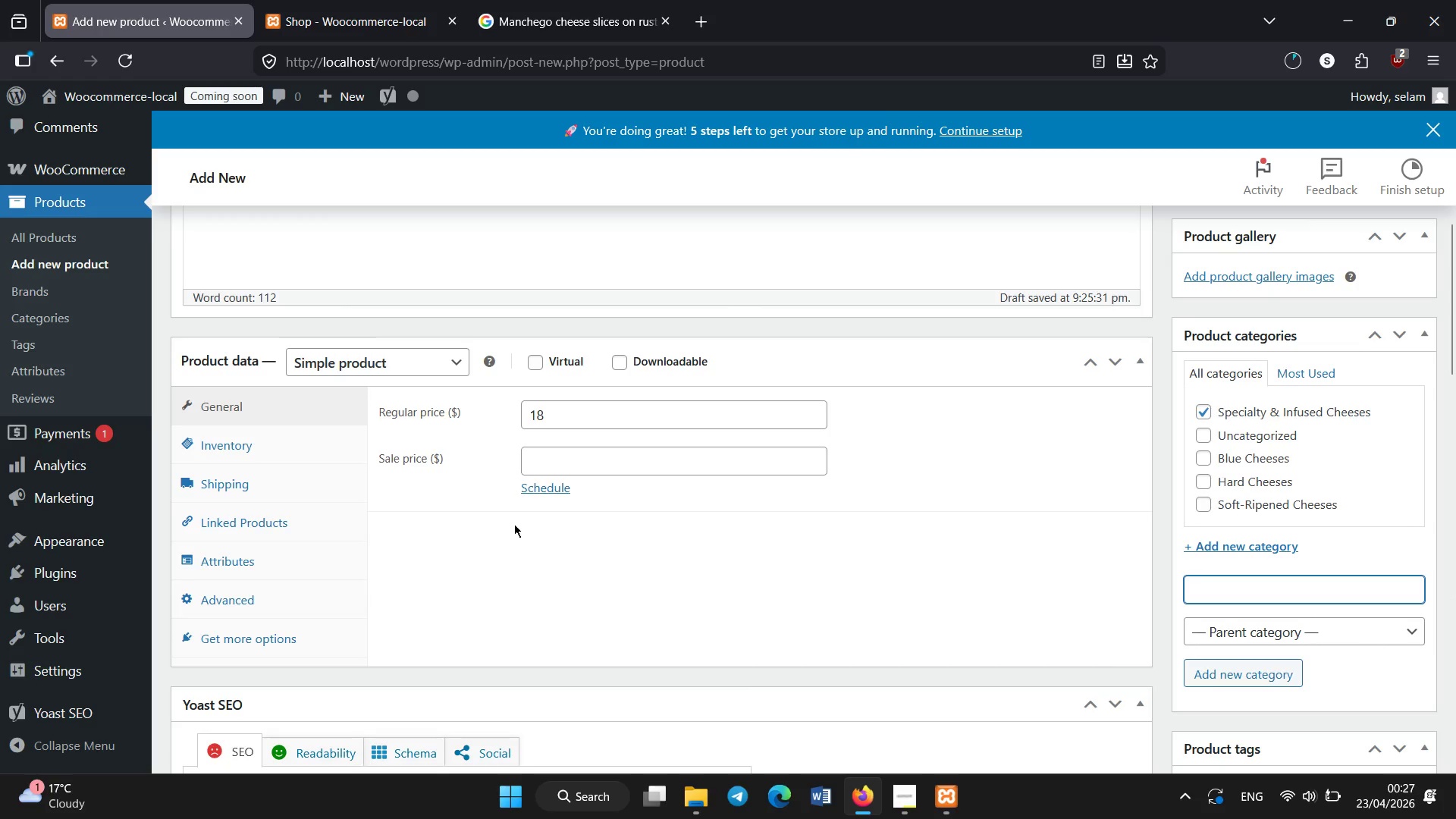 
left_click([513, 525])
 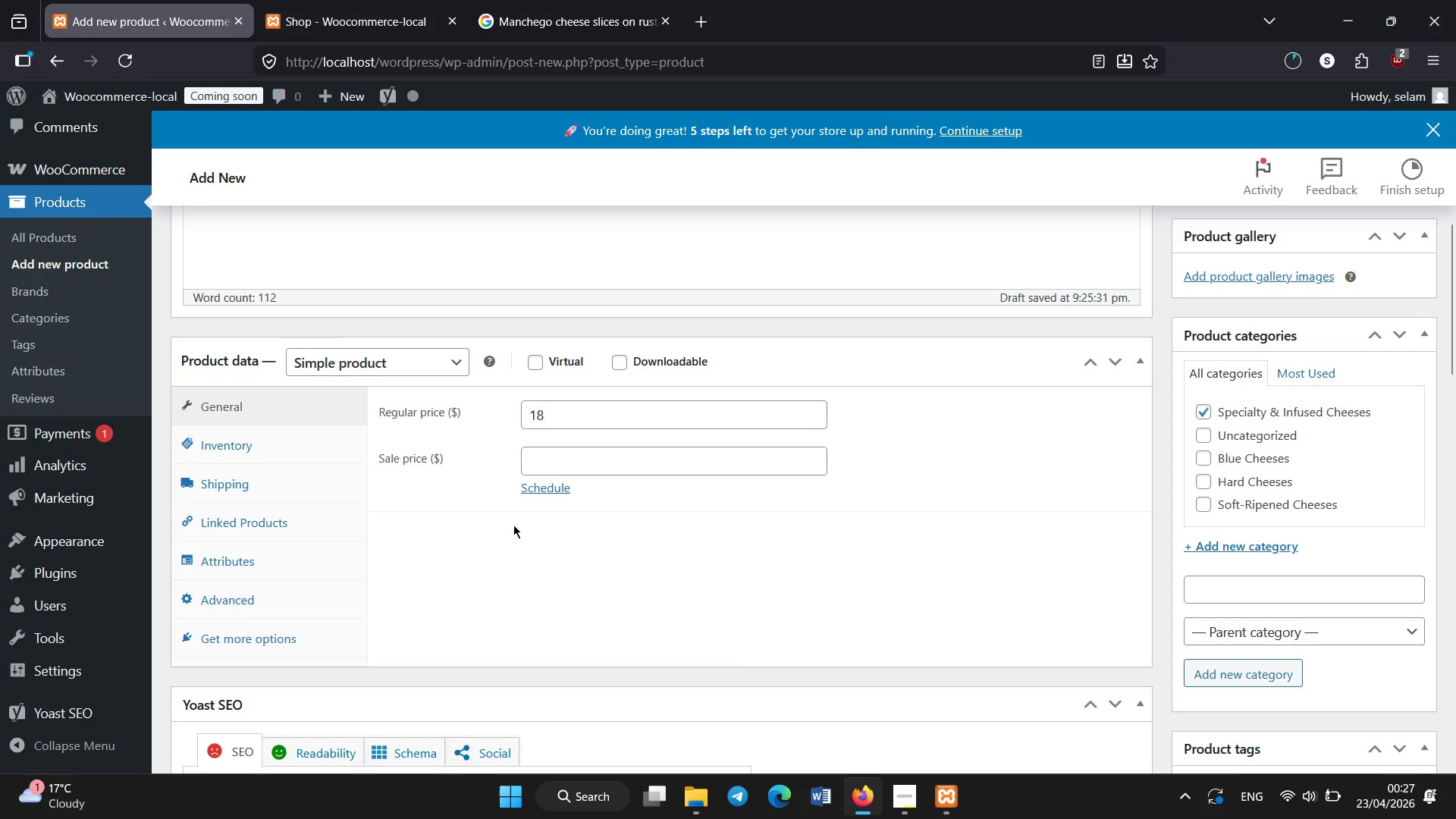 
scroll: coordinate [513, 525], scroll_direction: none, amount: 0.0
 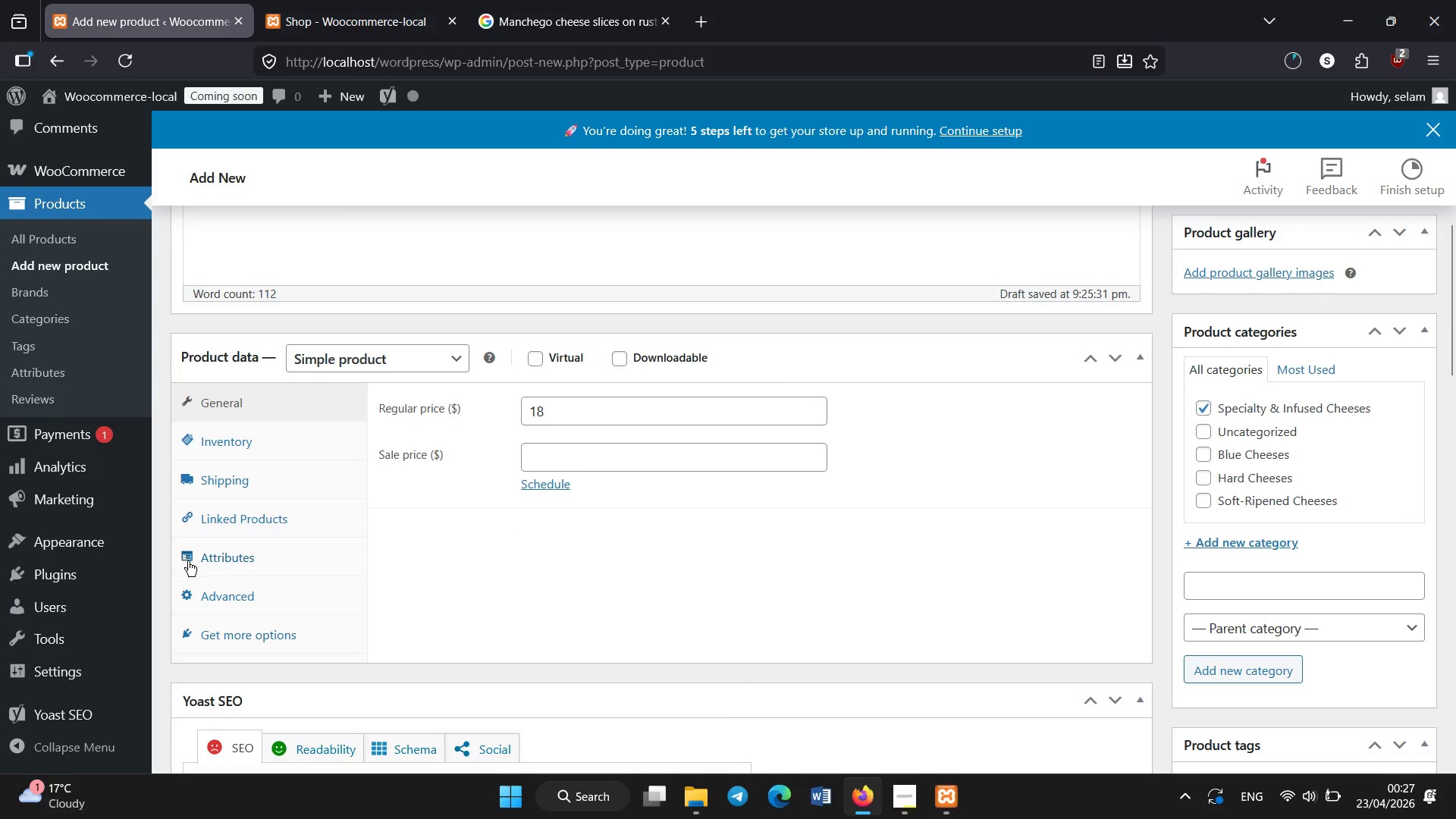 
left_click([202, 560])
 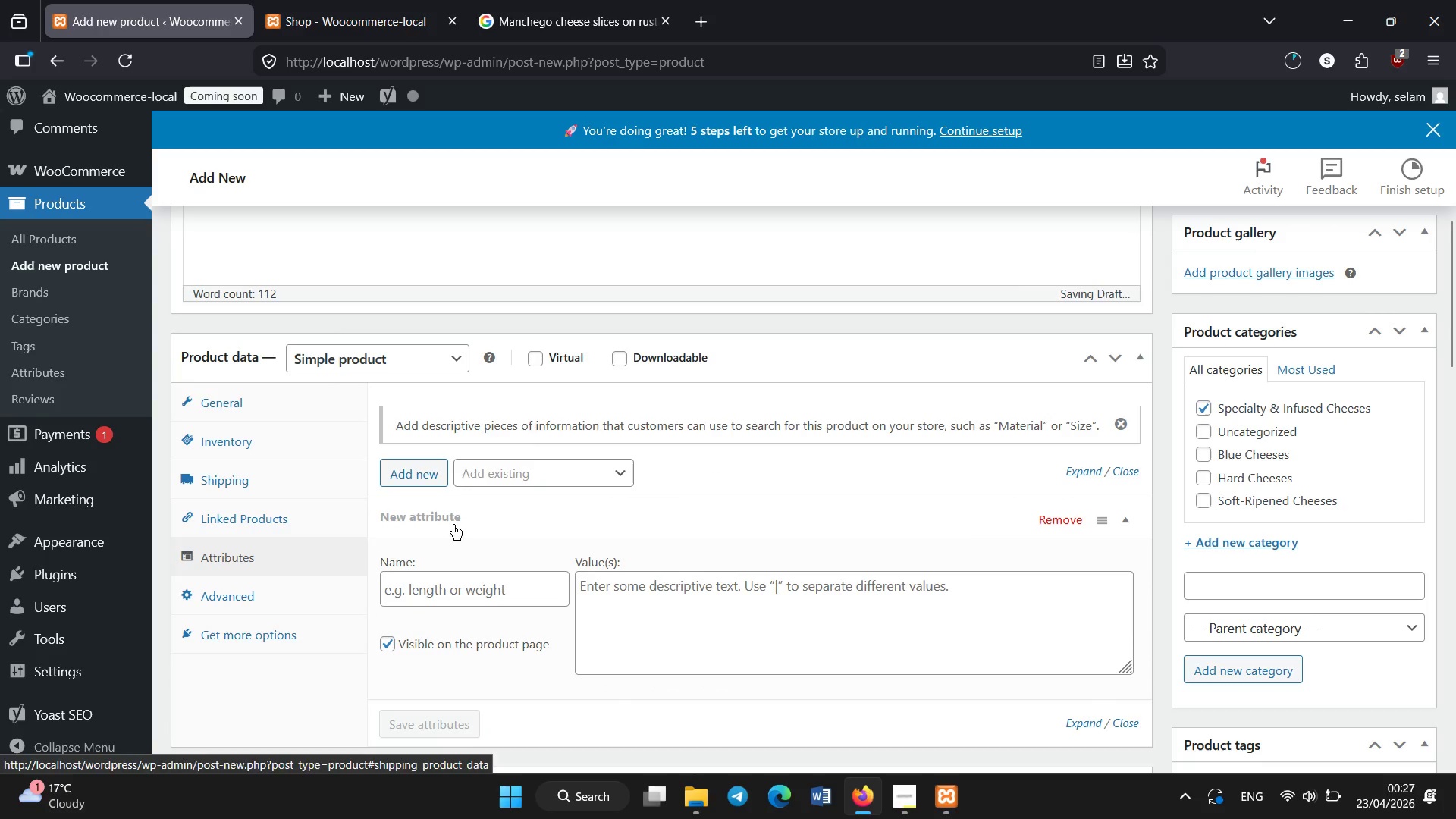 
left_click([434, 583])
 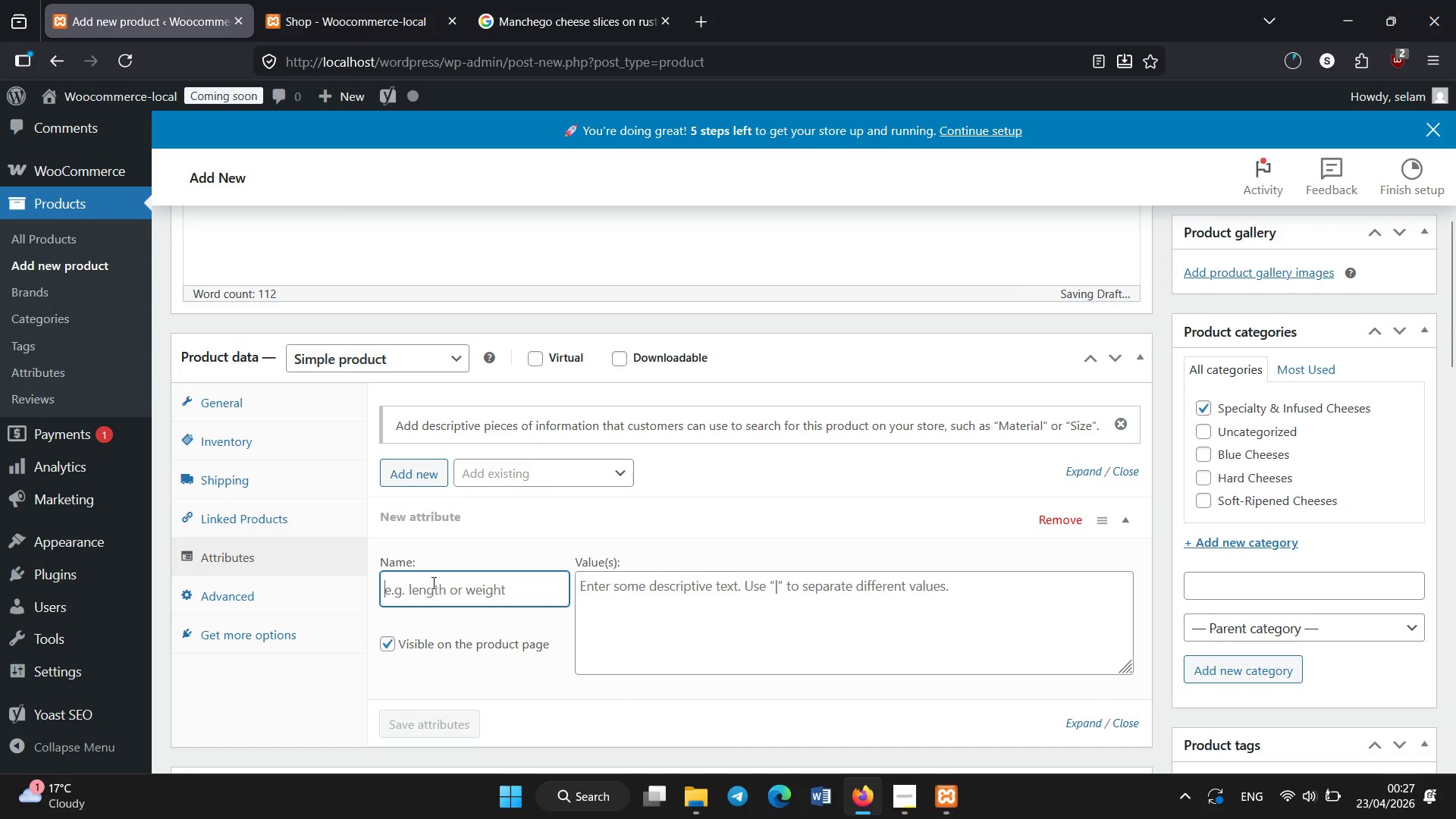 
type(Milk Type)
 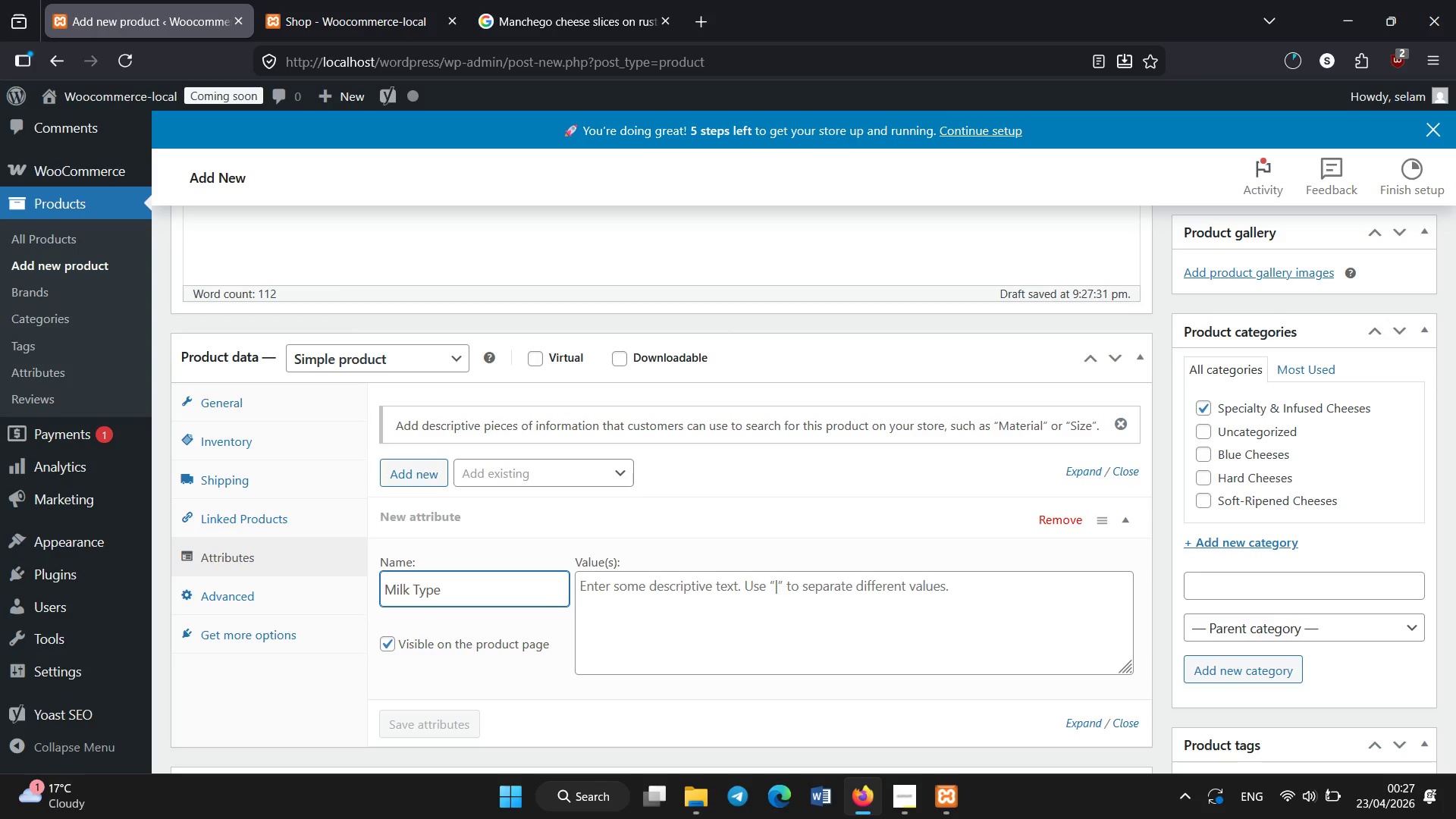 
left_click([626, 623])
 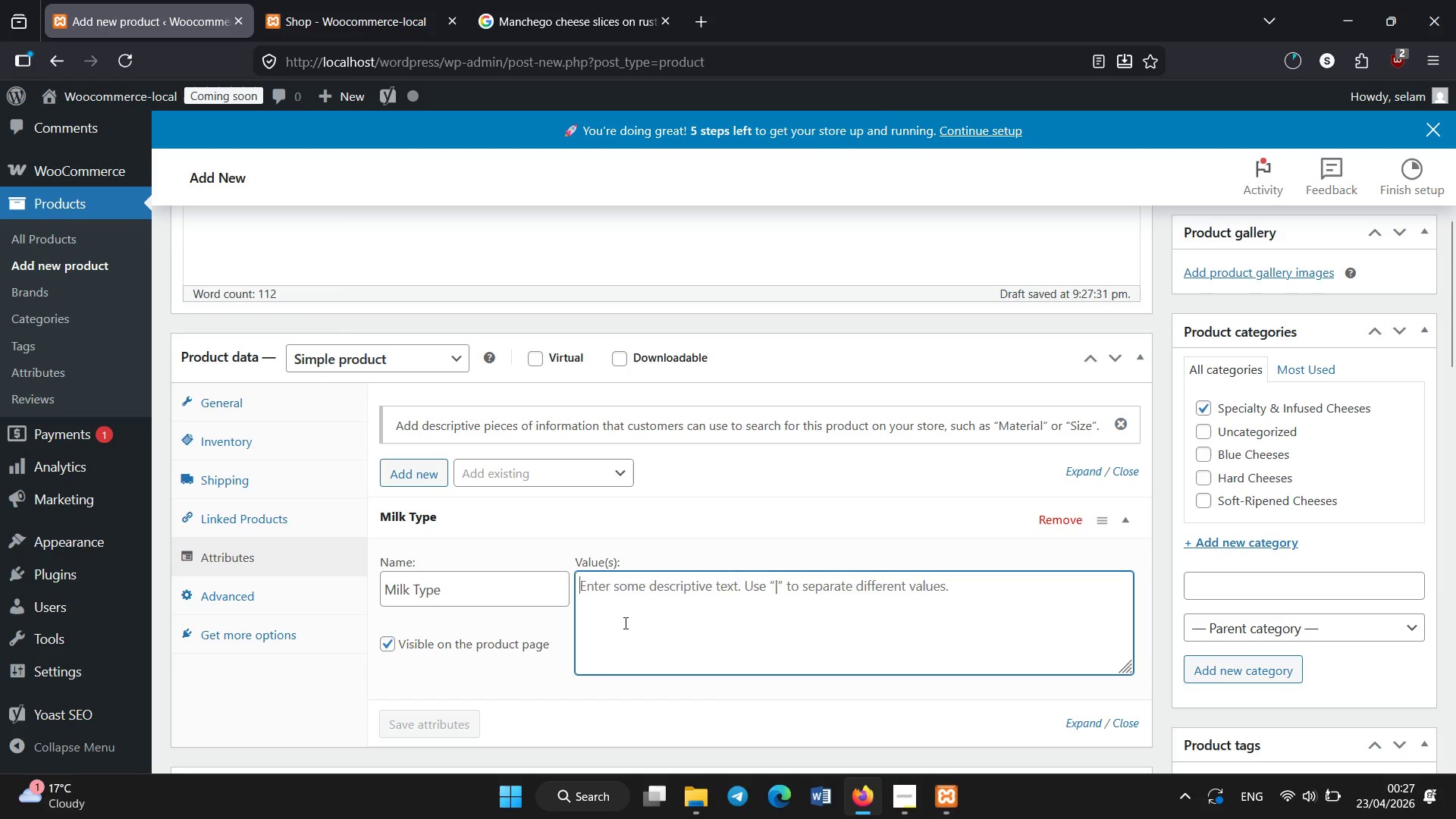 
type(Cow)
 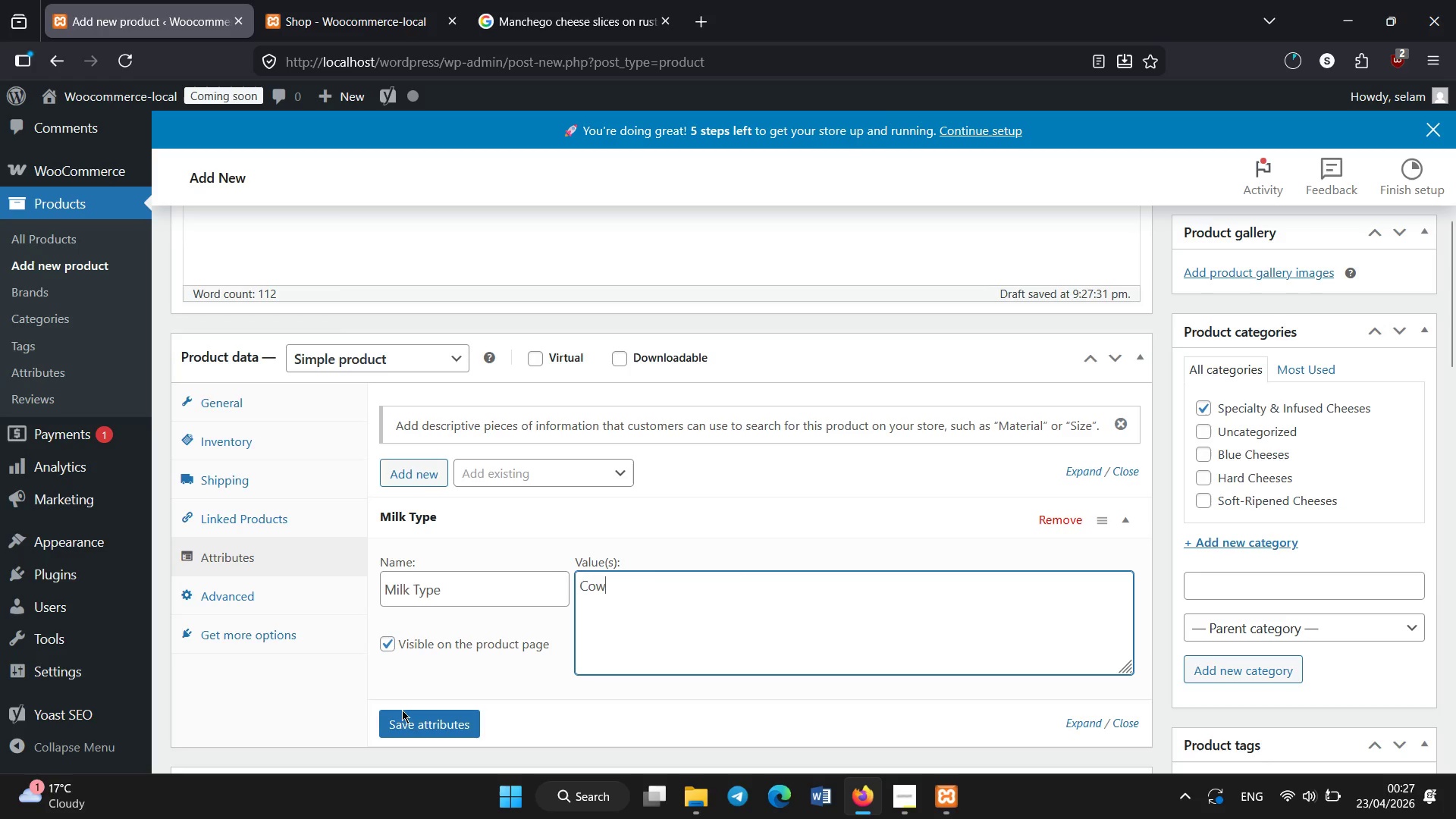 
left_click([403, 721])
 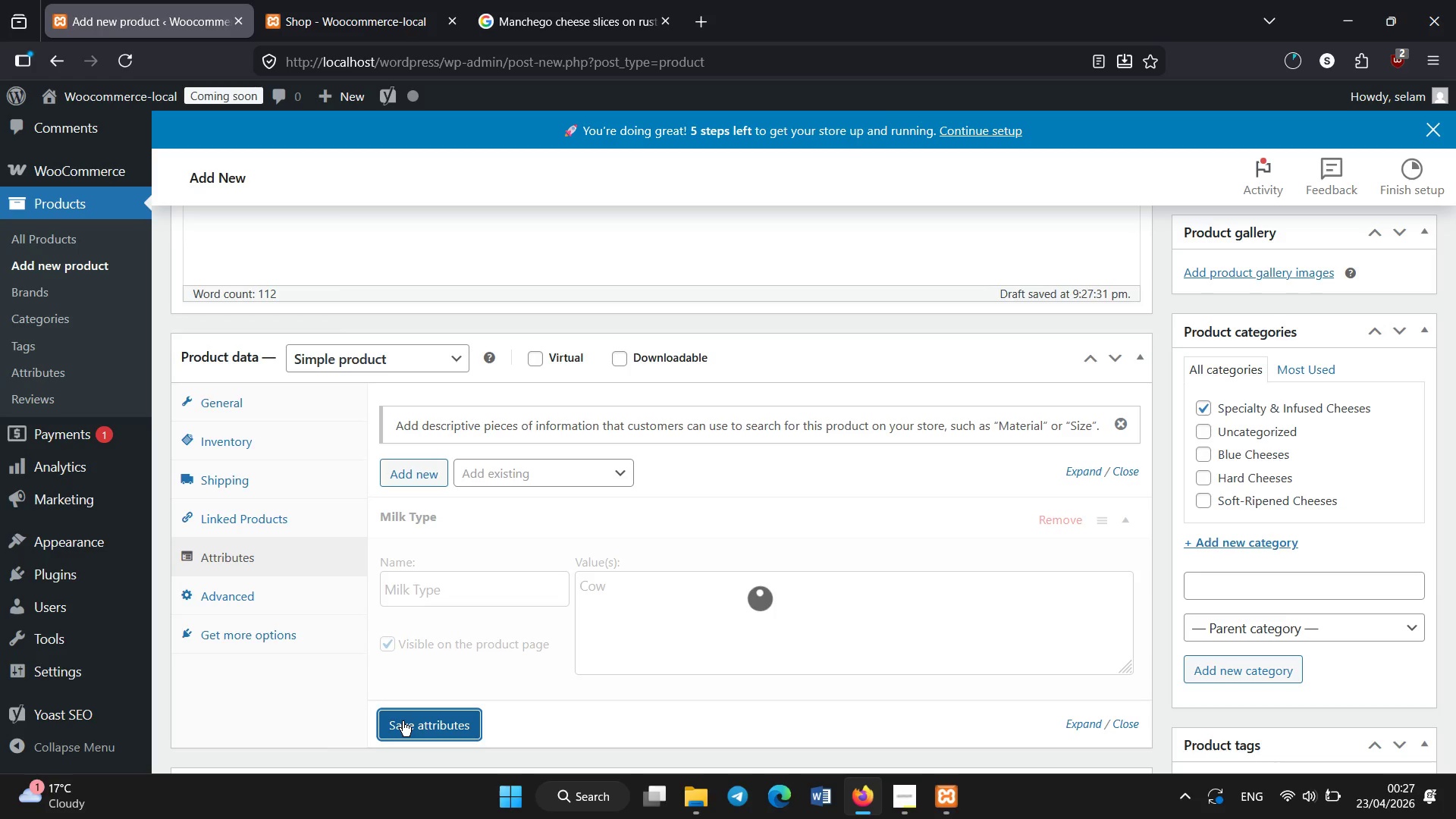 
wait(18.09)
 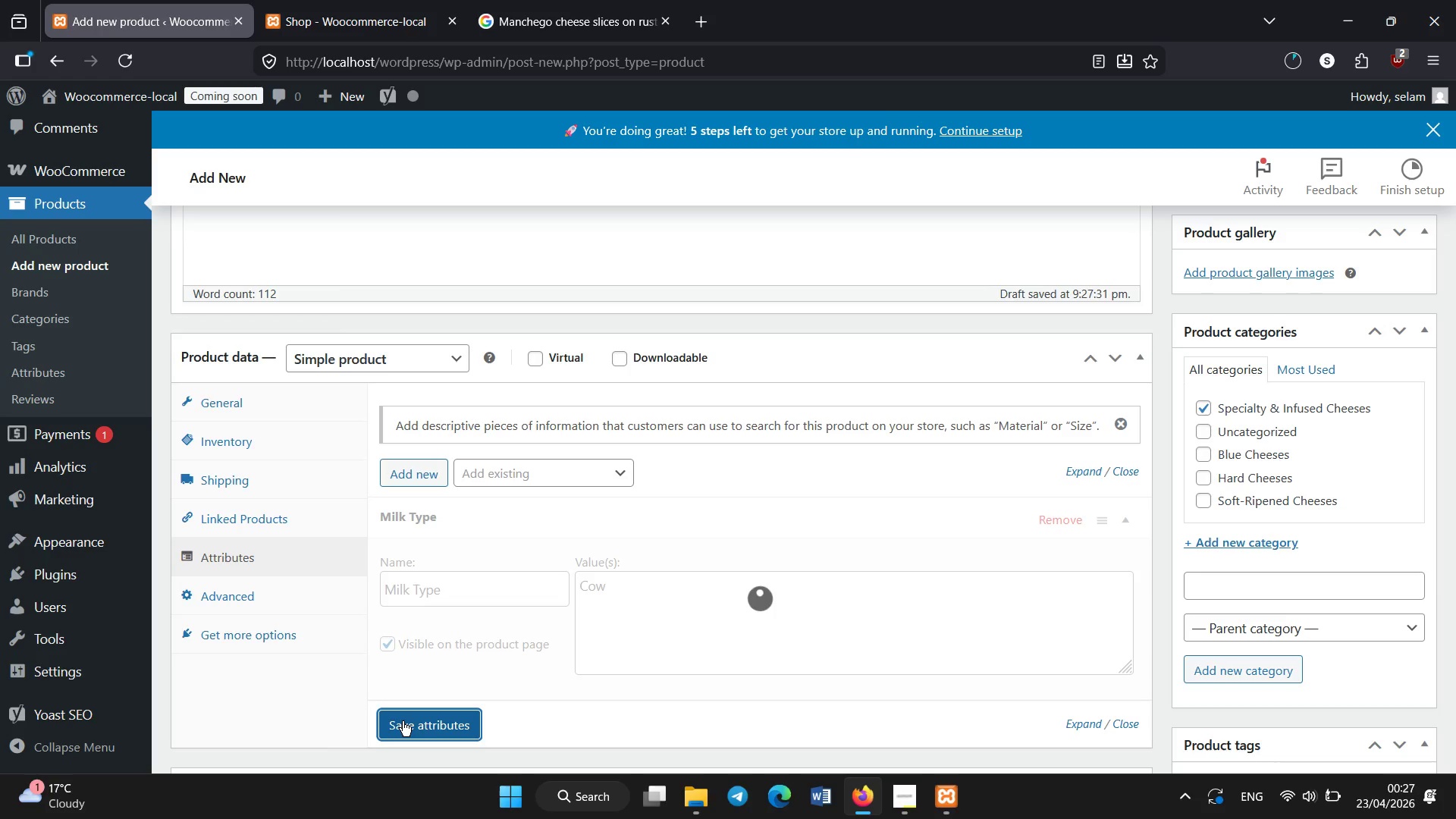 
scroll: coordinate [706, 654], scroll_direction: none, amount: 0.0
 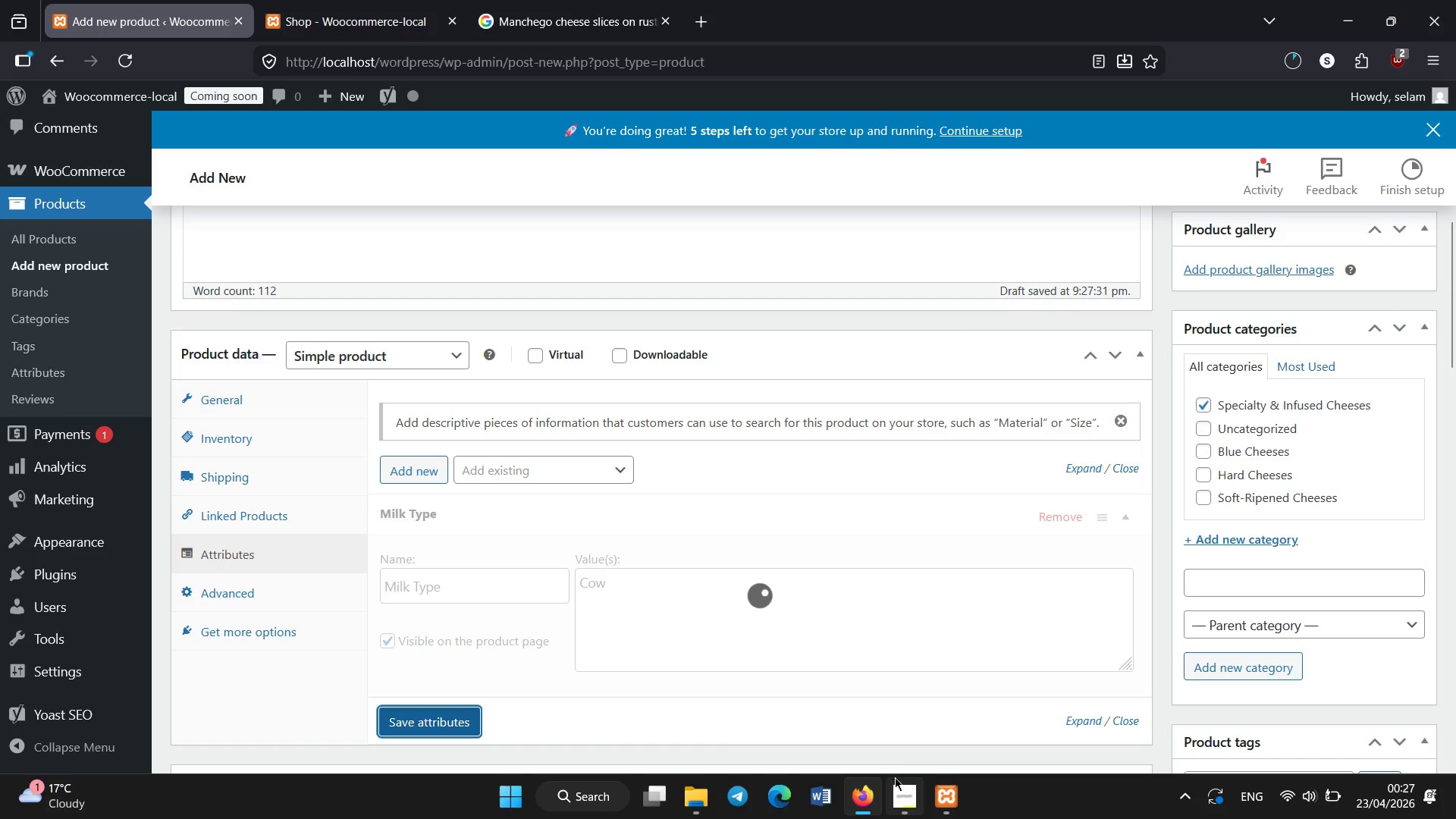 
left_click([896, 781])